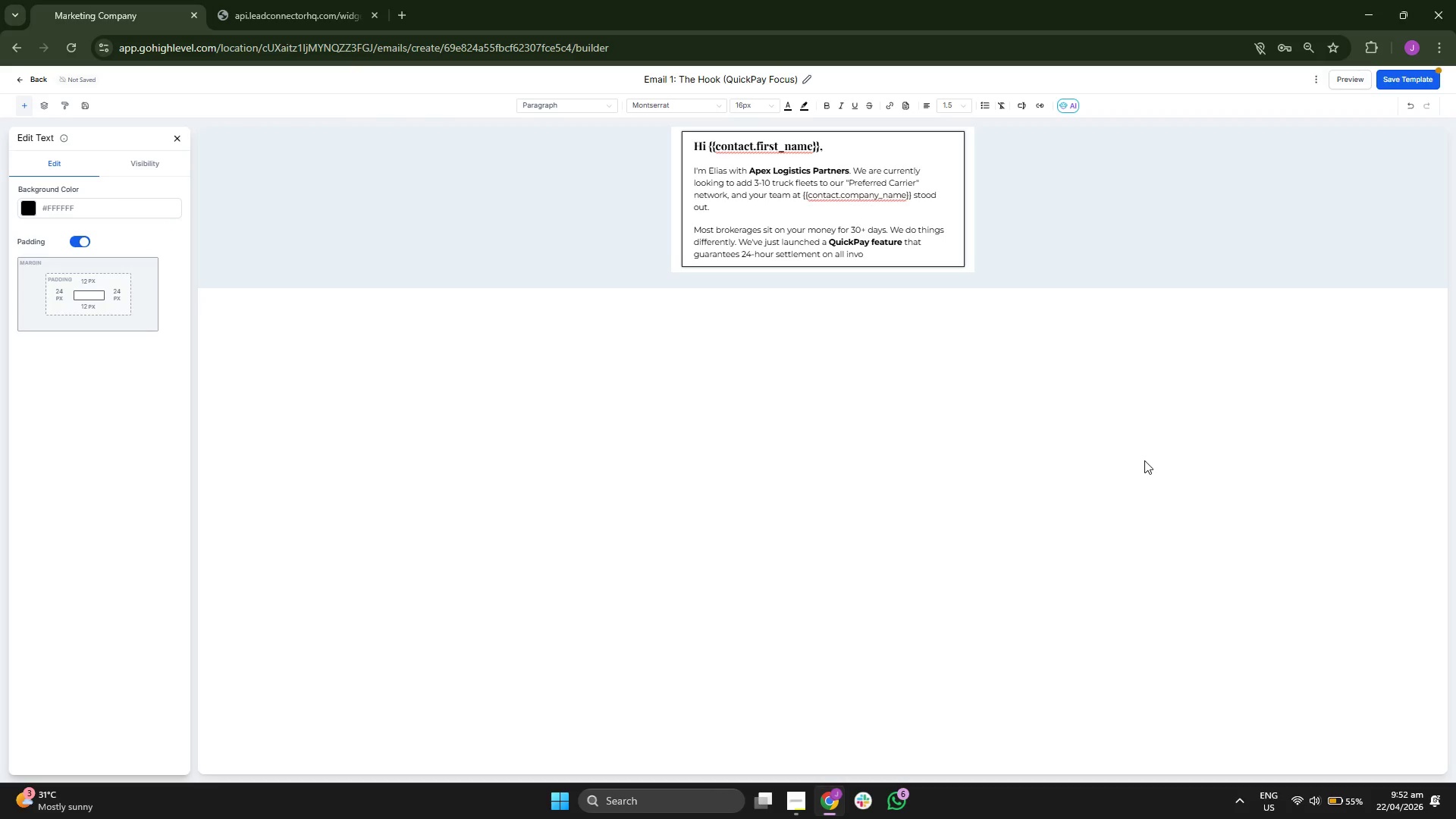 
key(I)
 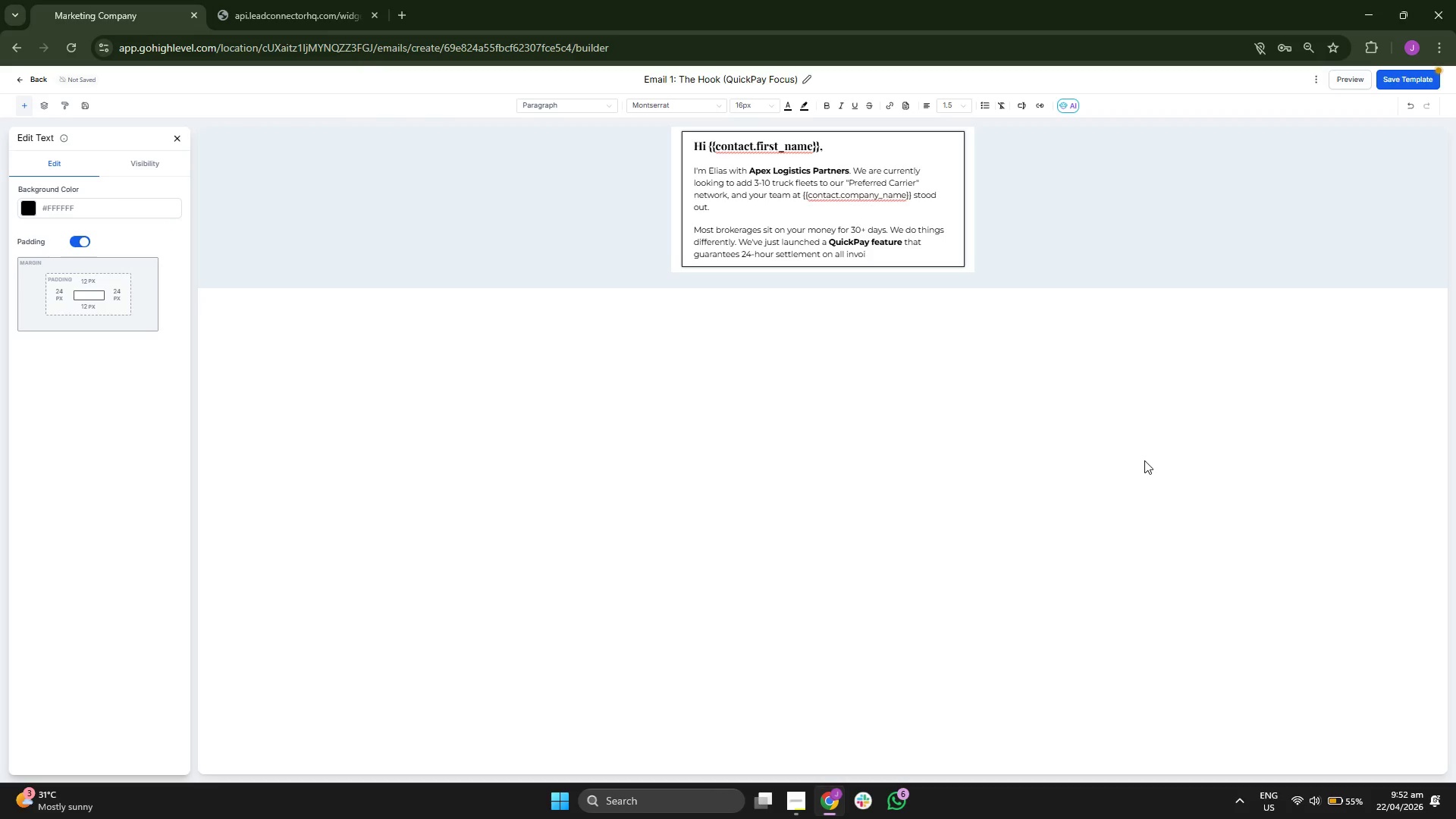 
wait(5.73)
 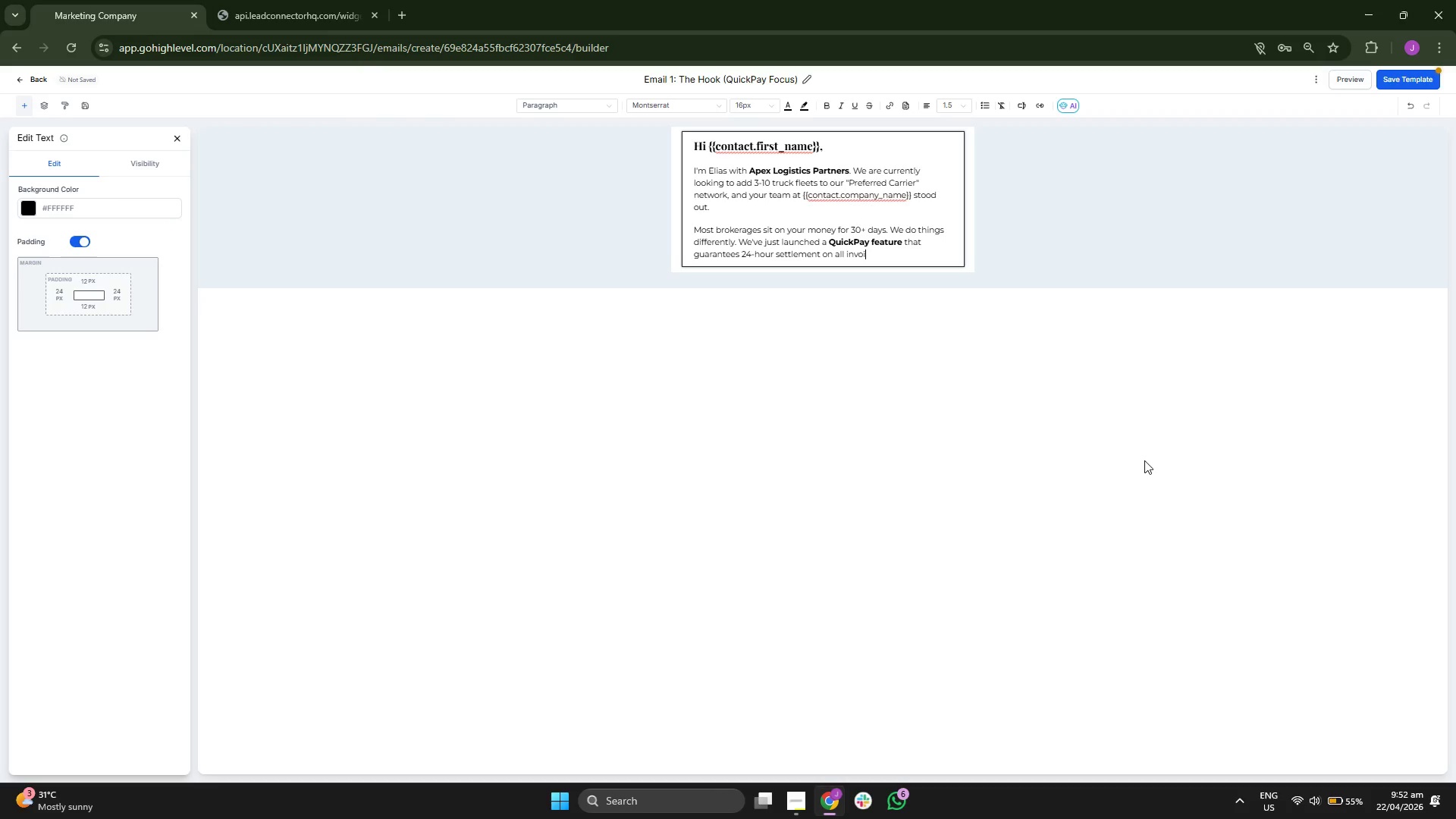 
key(C)
 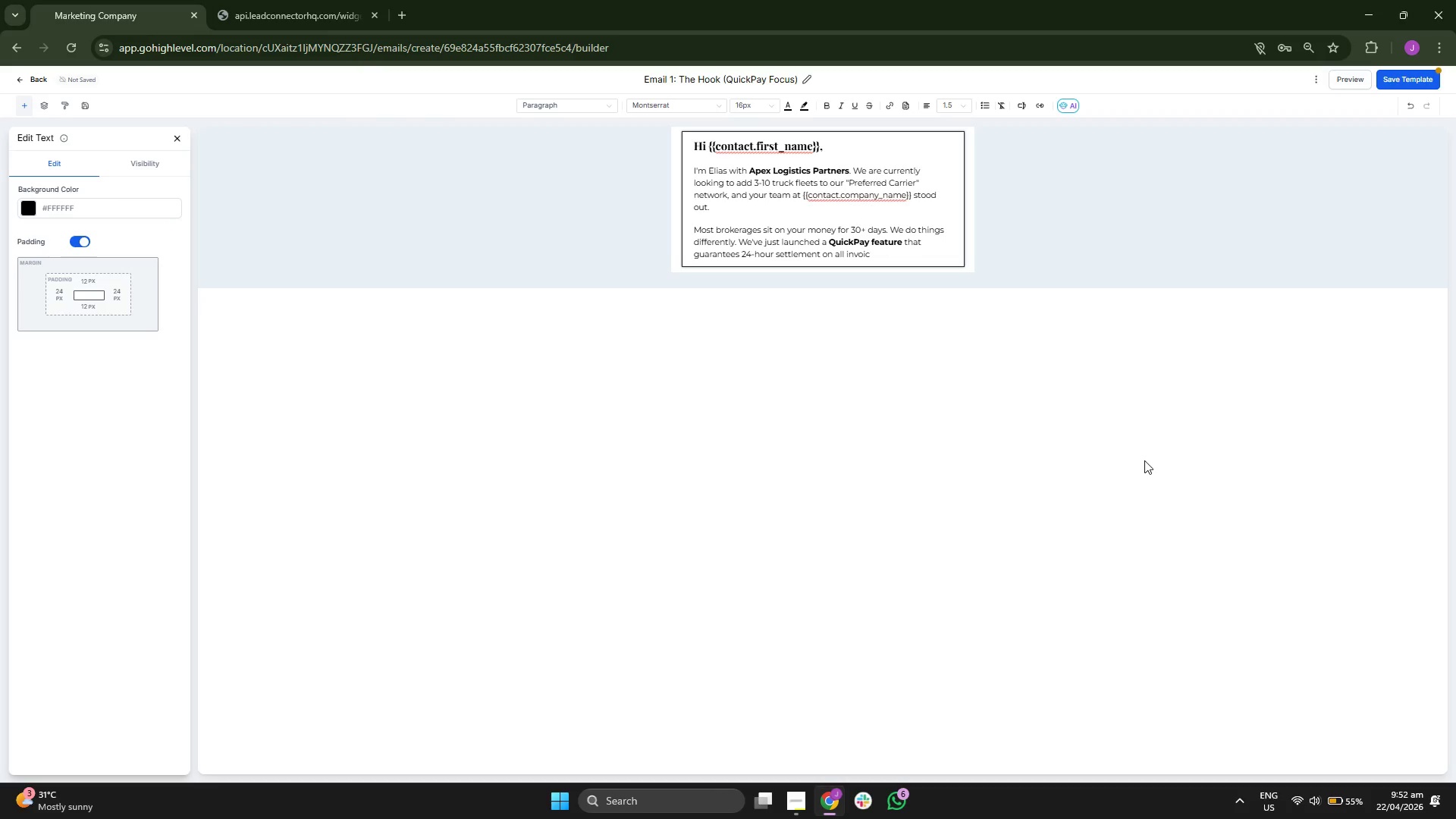 
key(E)
 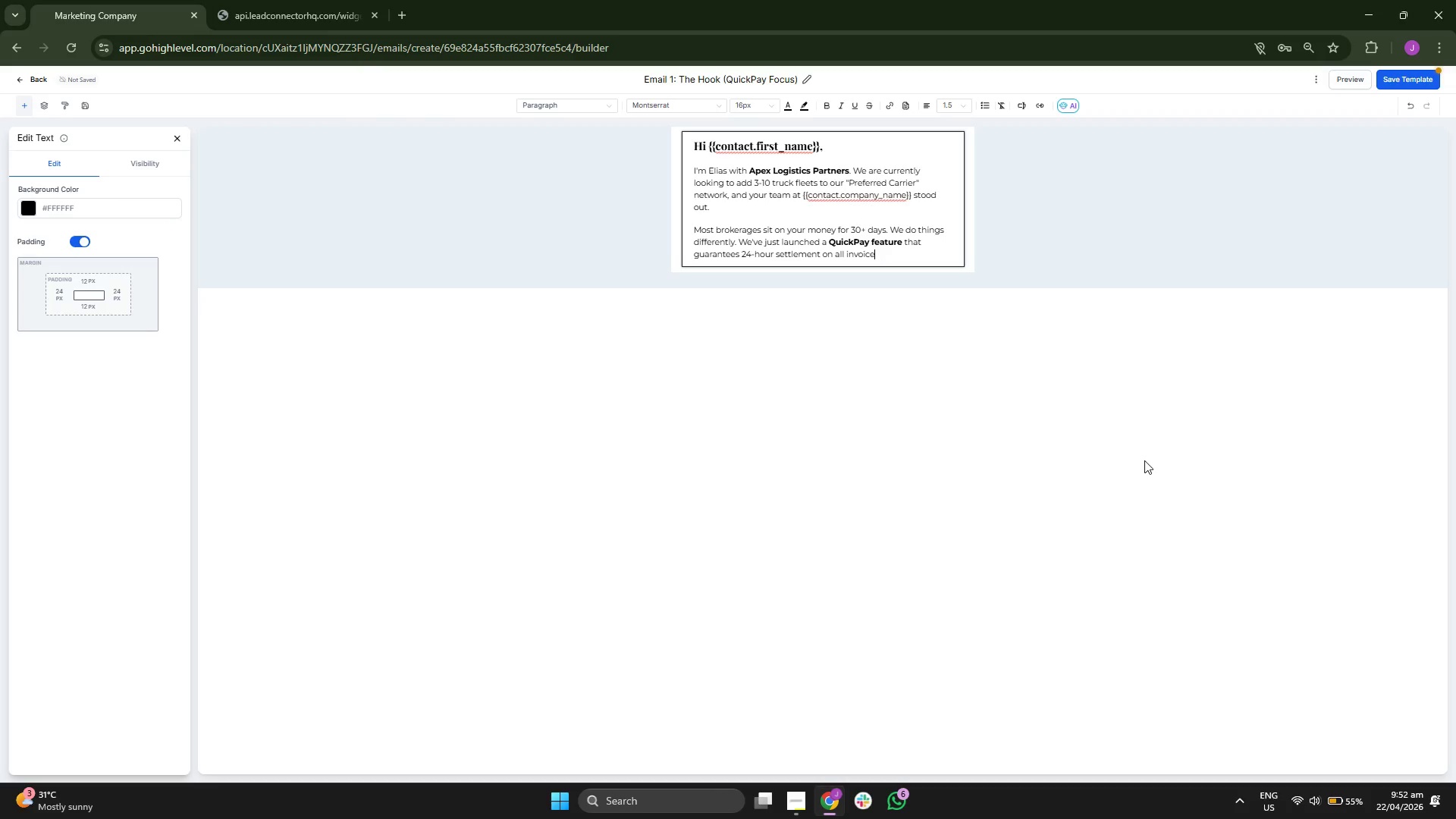 
wait(5.03)
 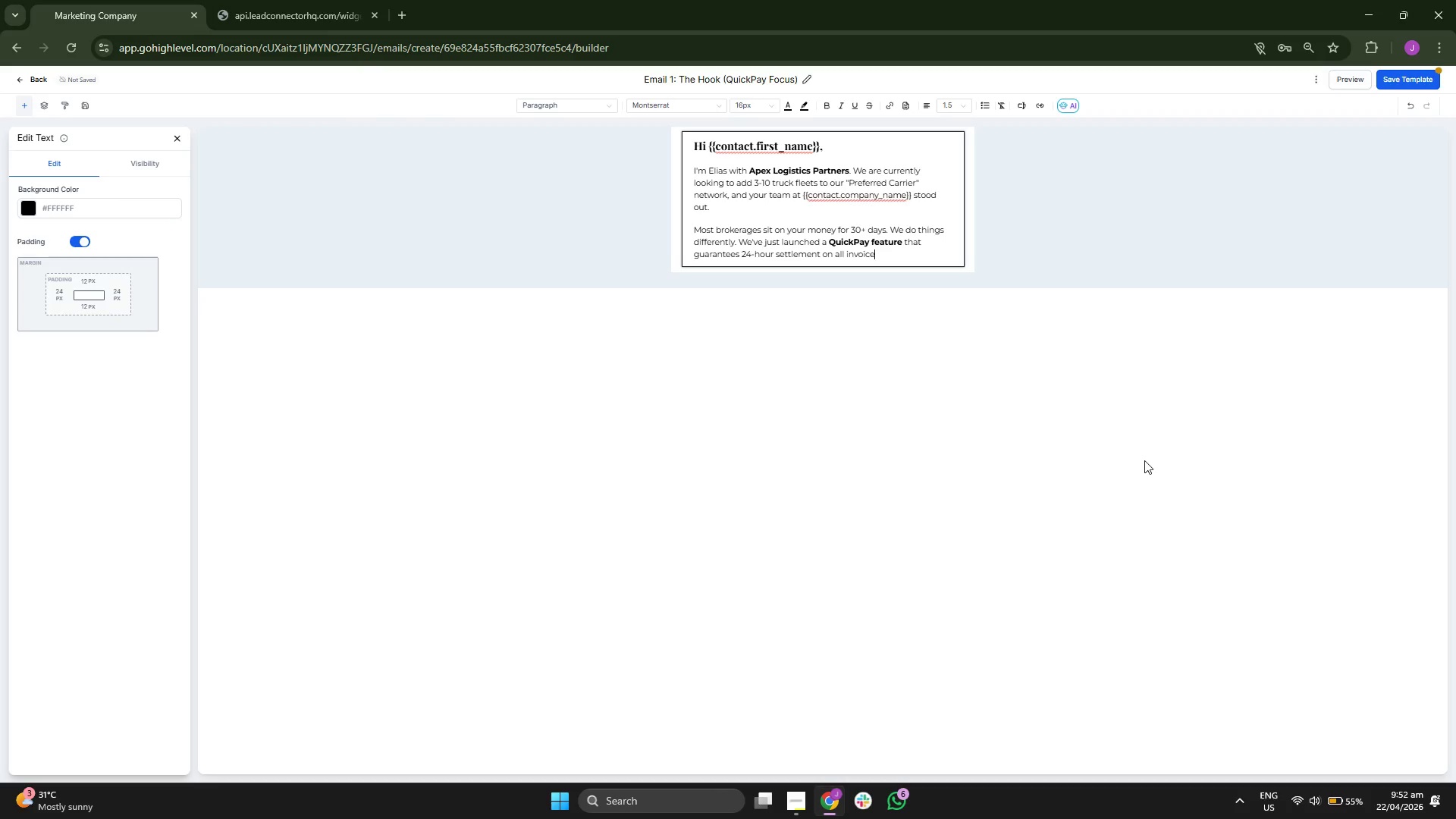 
key(S)
 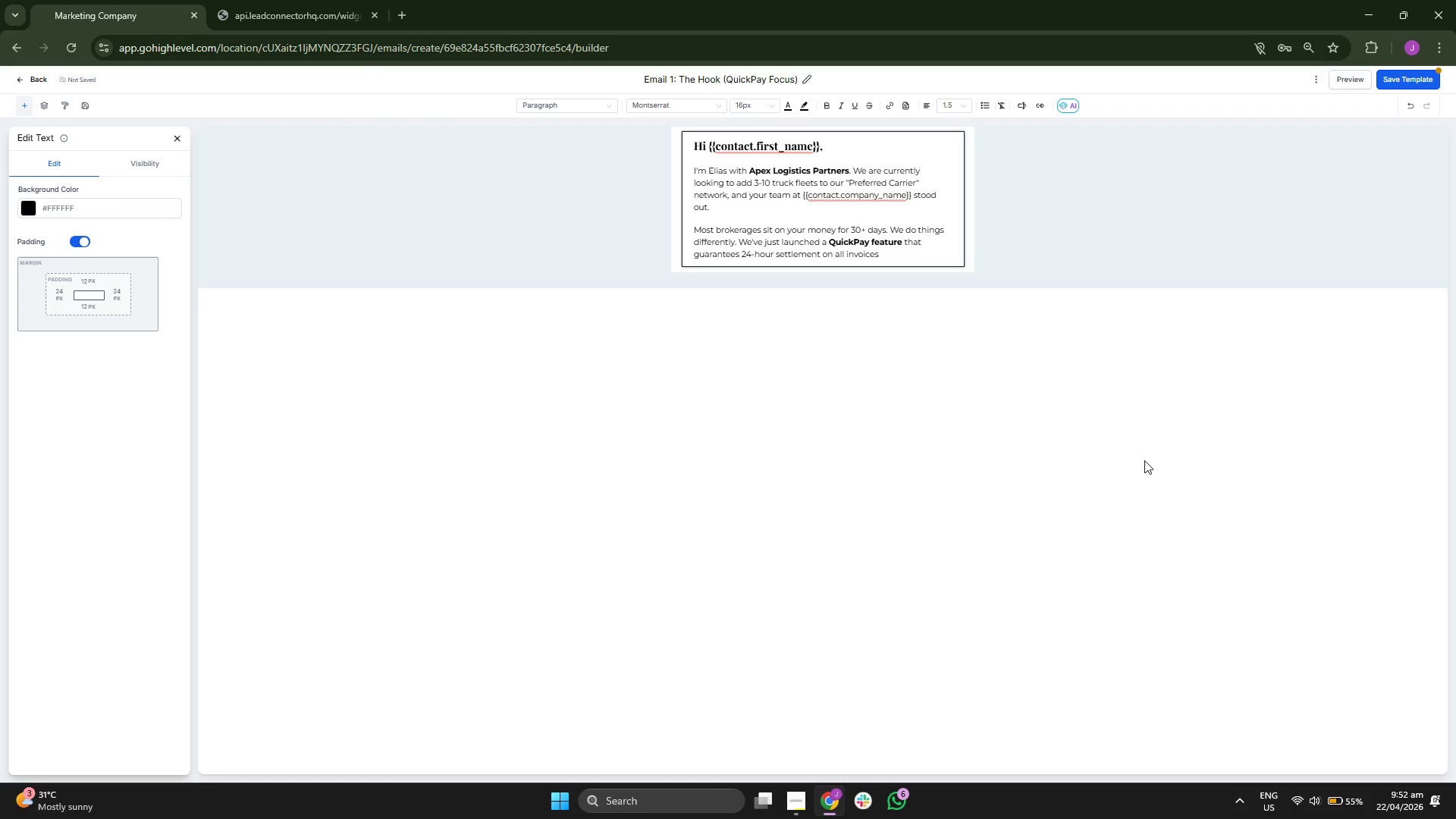 
key(Comma)
 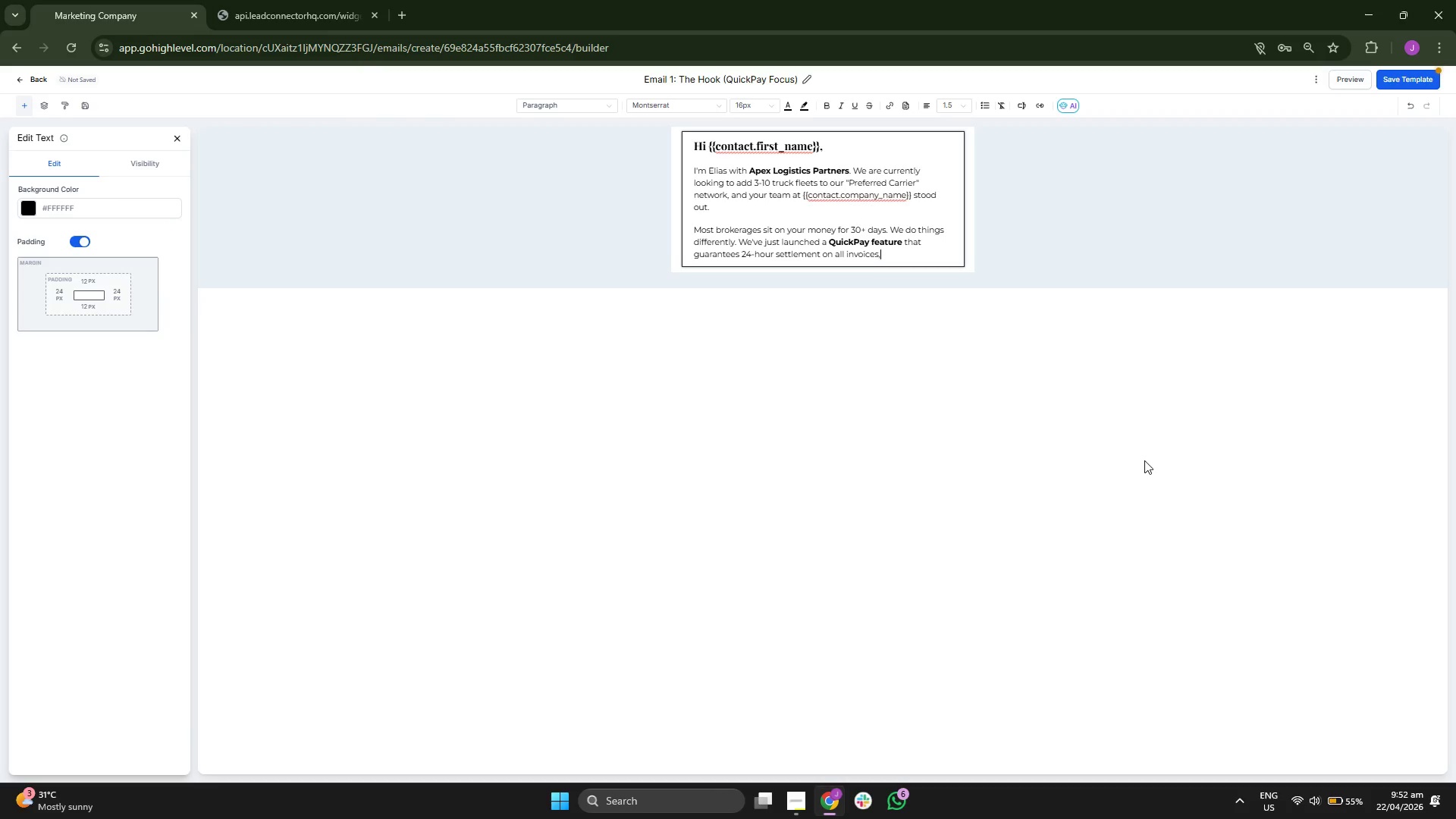 
key(Space)
 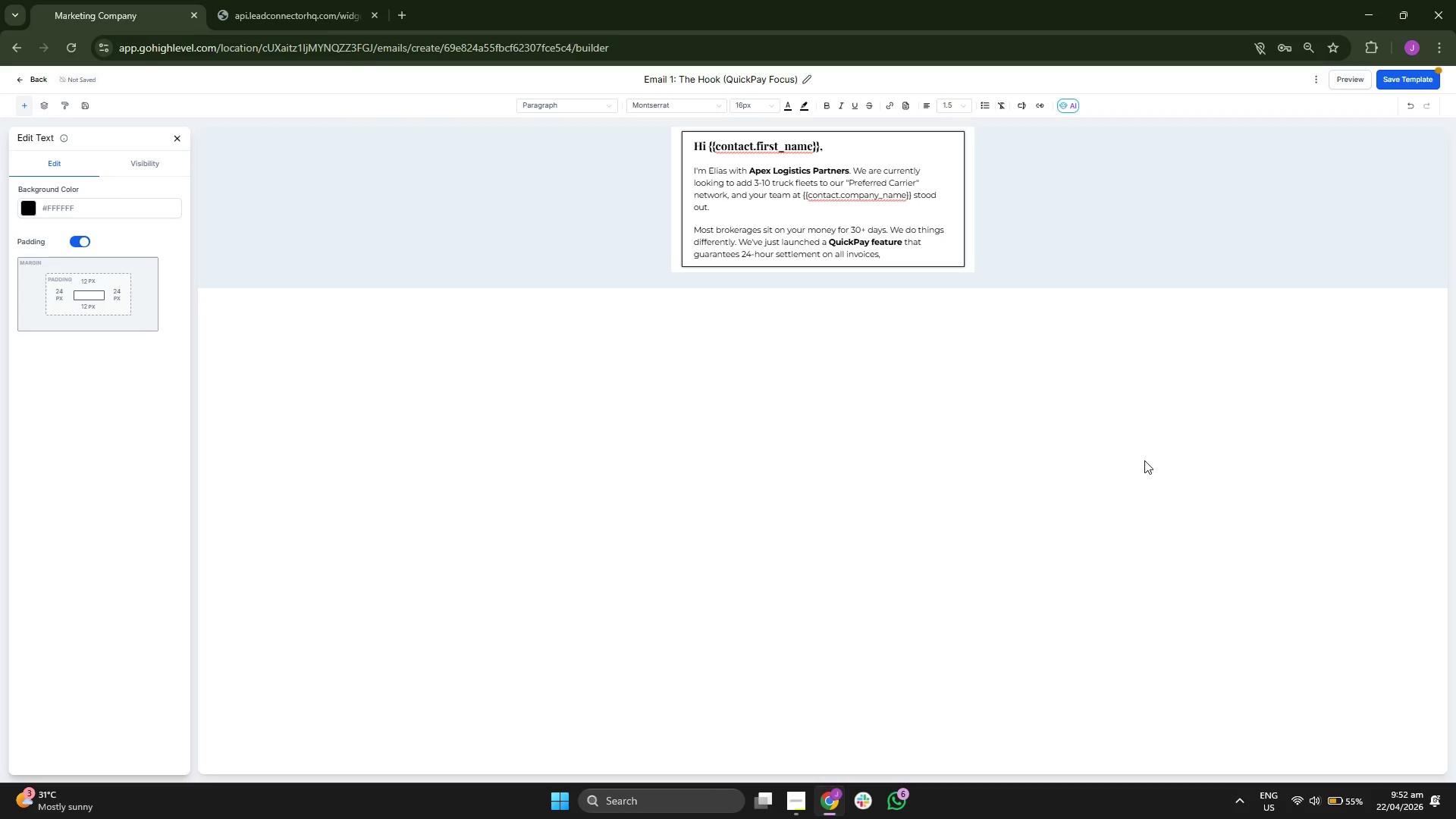 
key(N)
 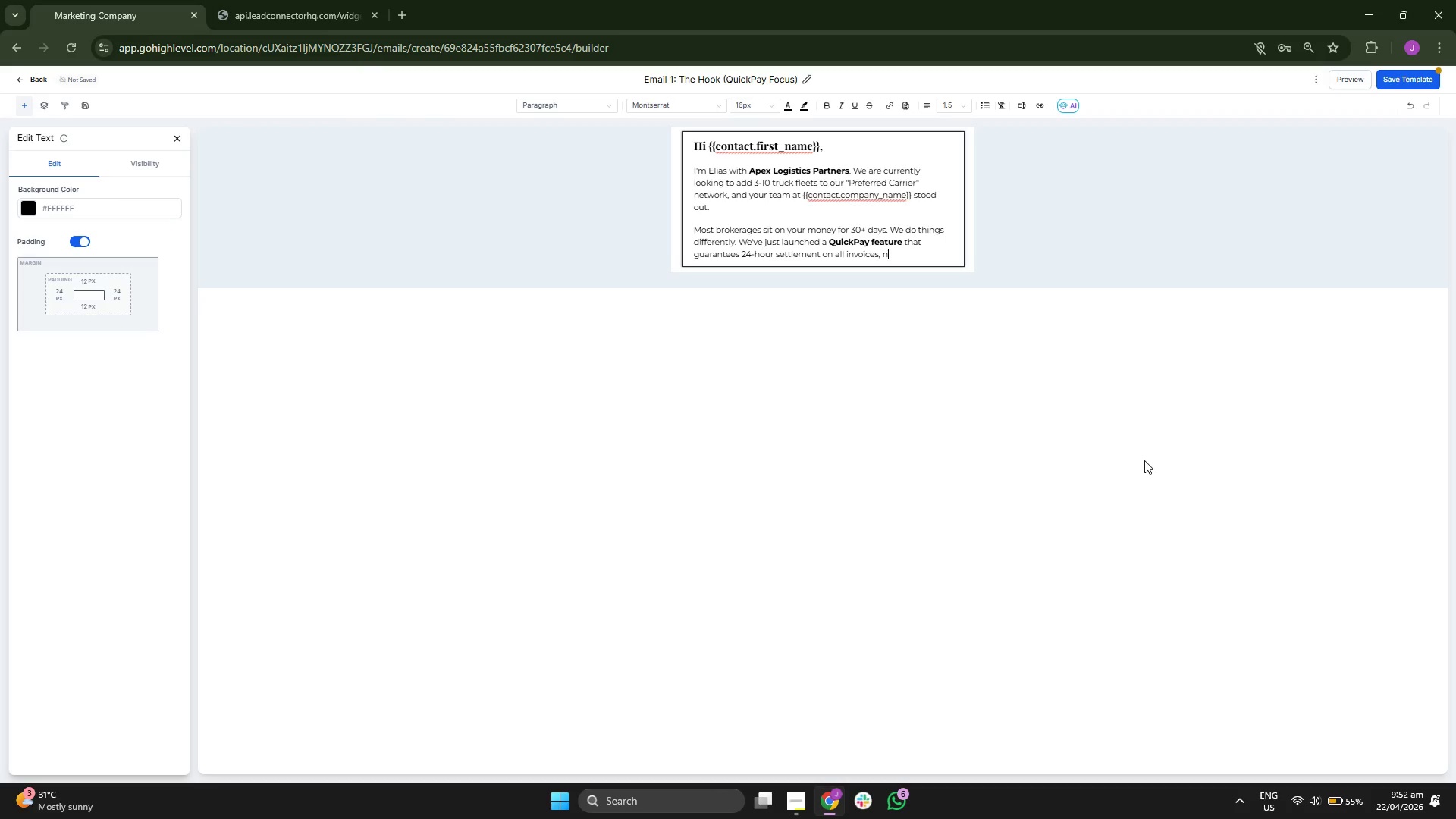 
key(O)
 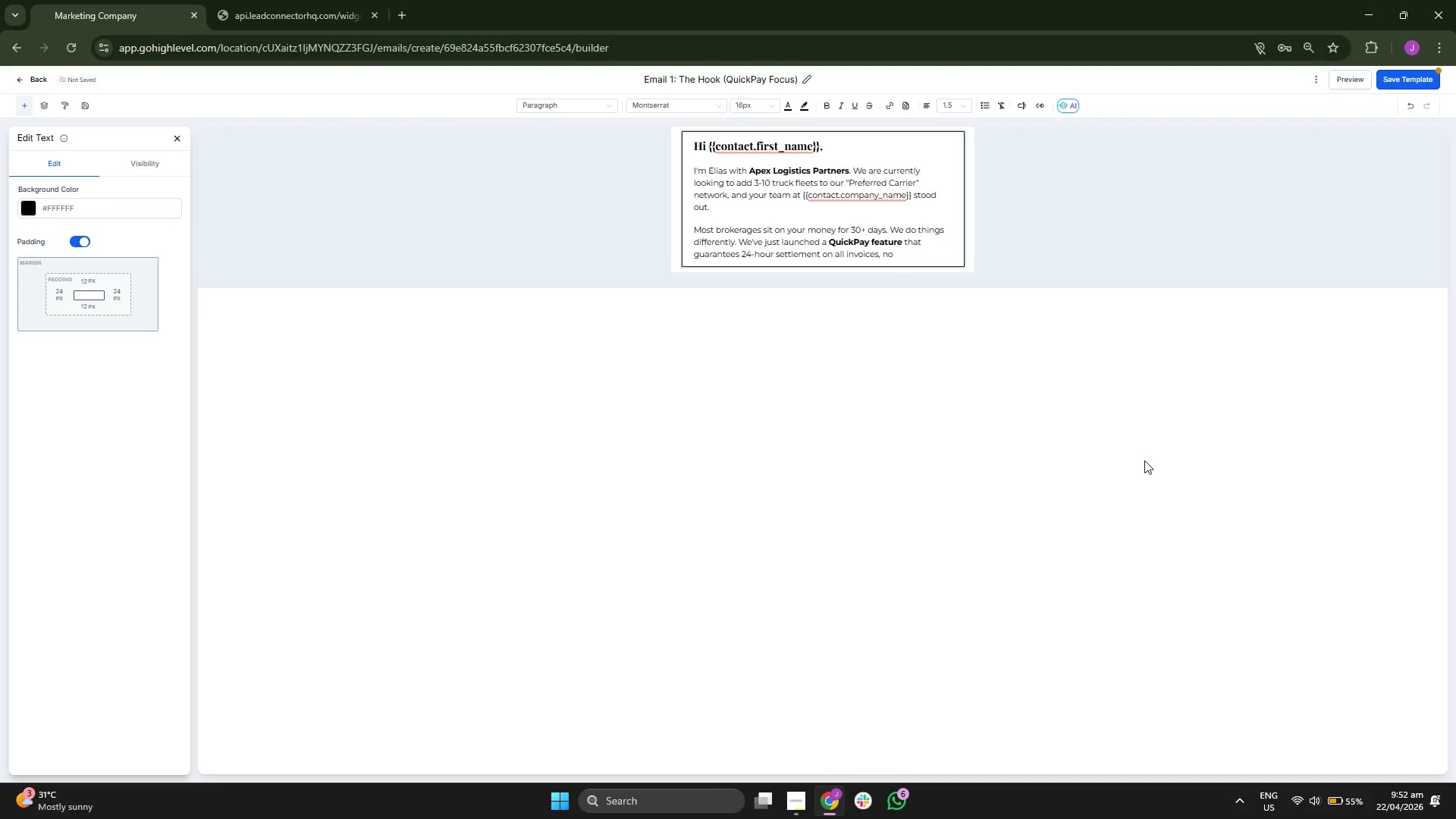 
key(Space)
 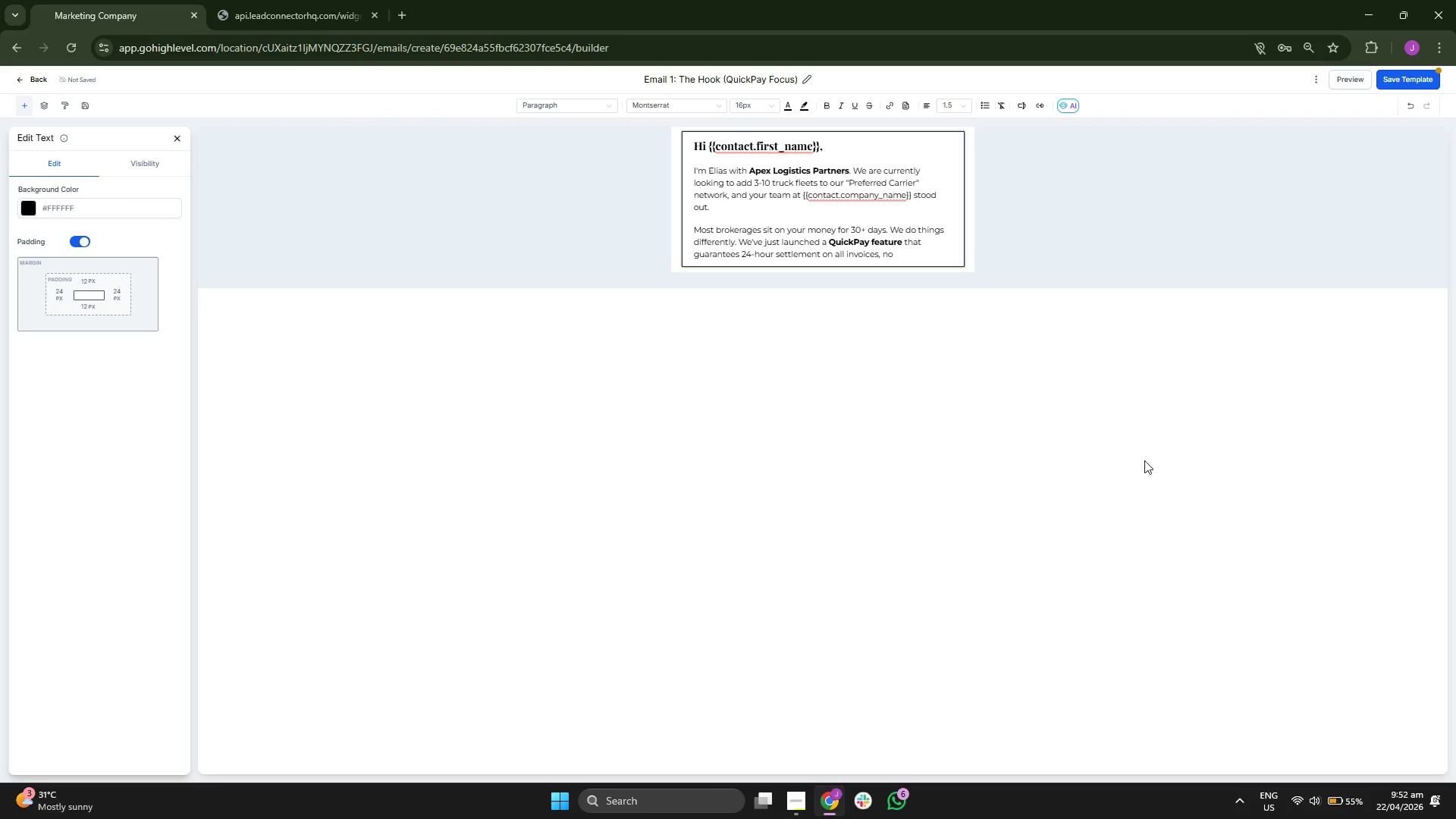 
key(M)
 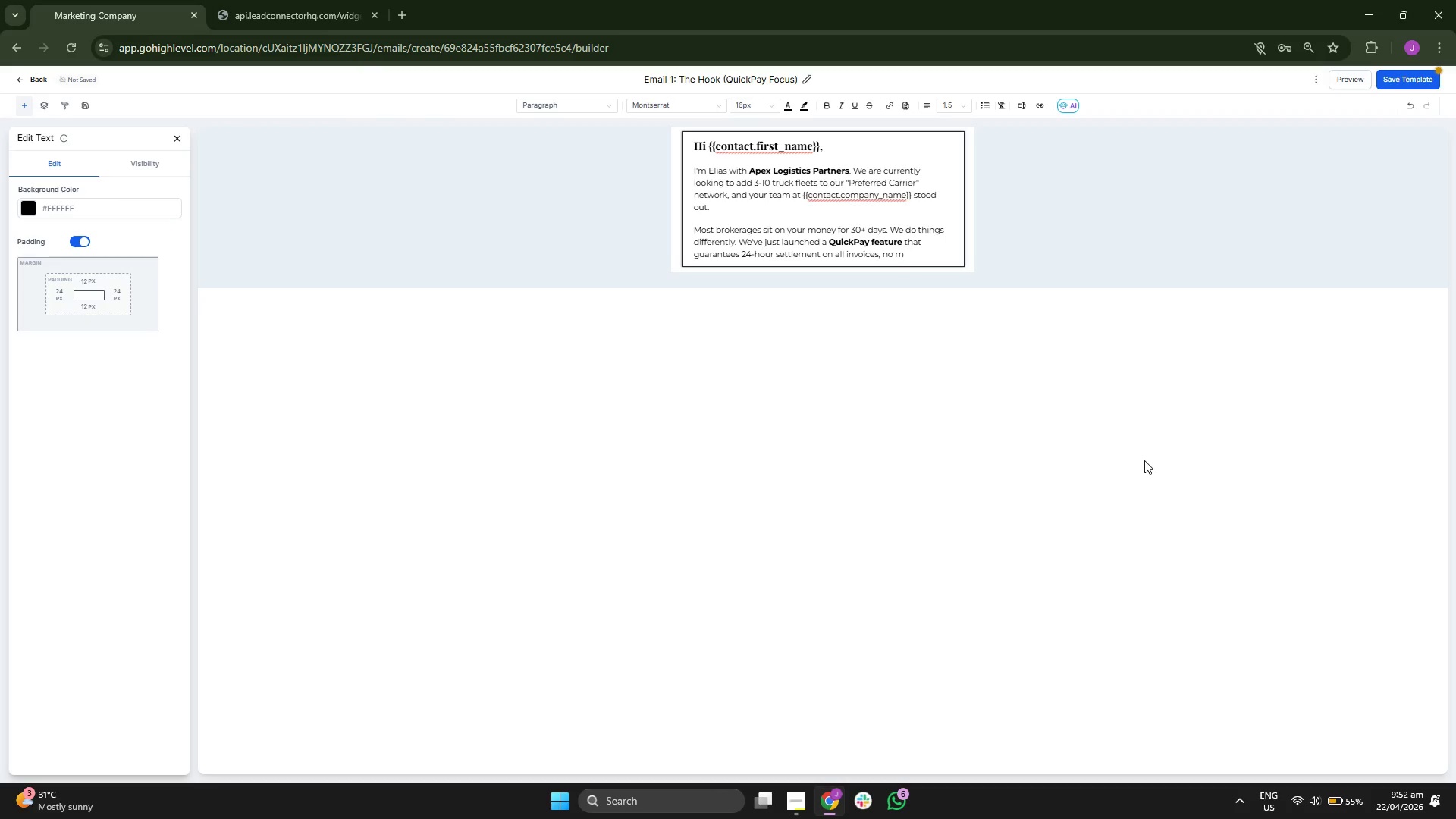 
key(O)
 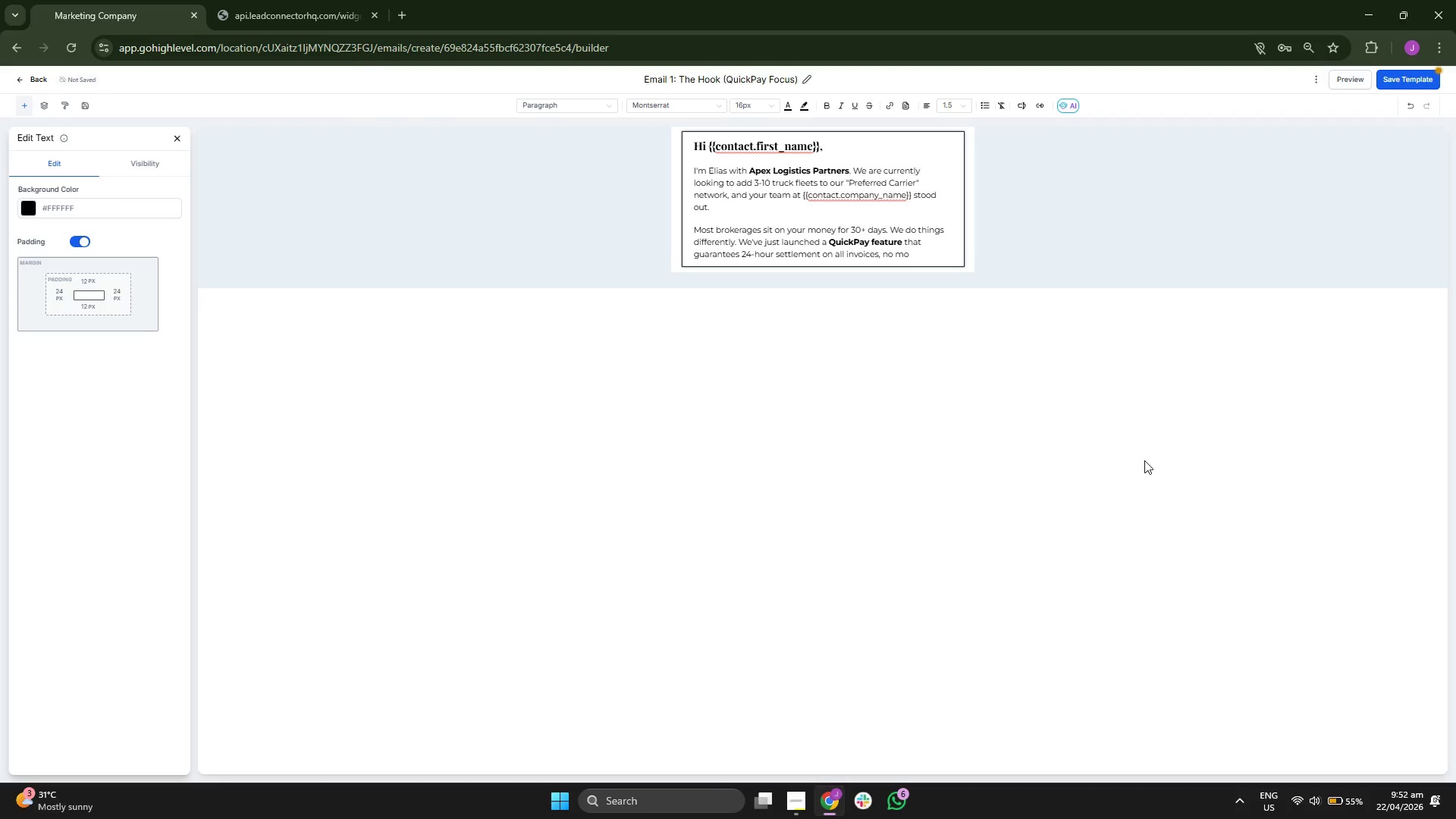 
key(R)
 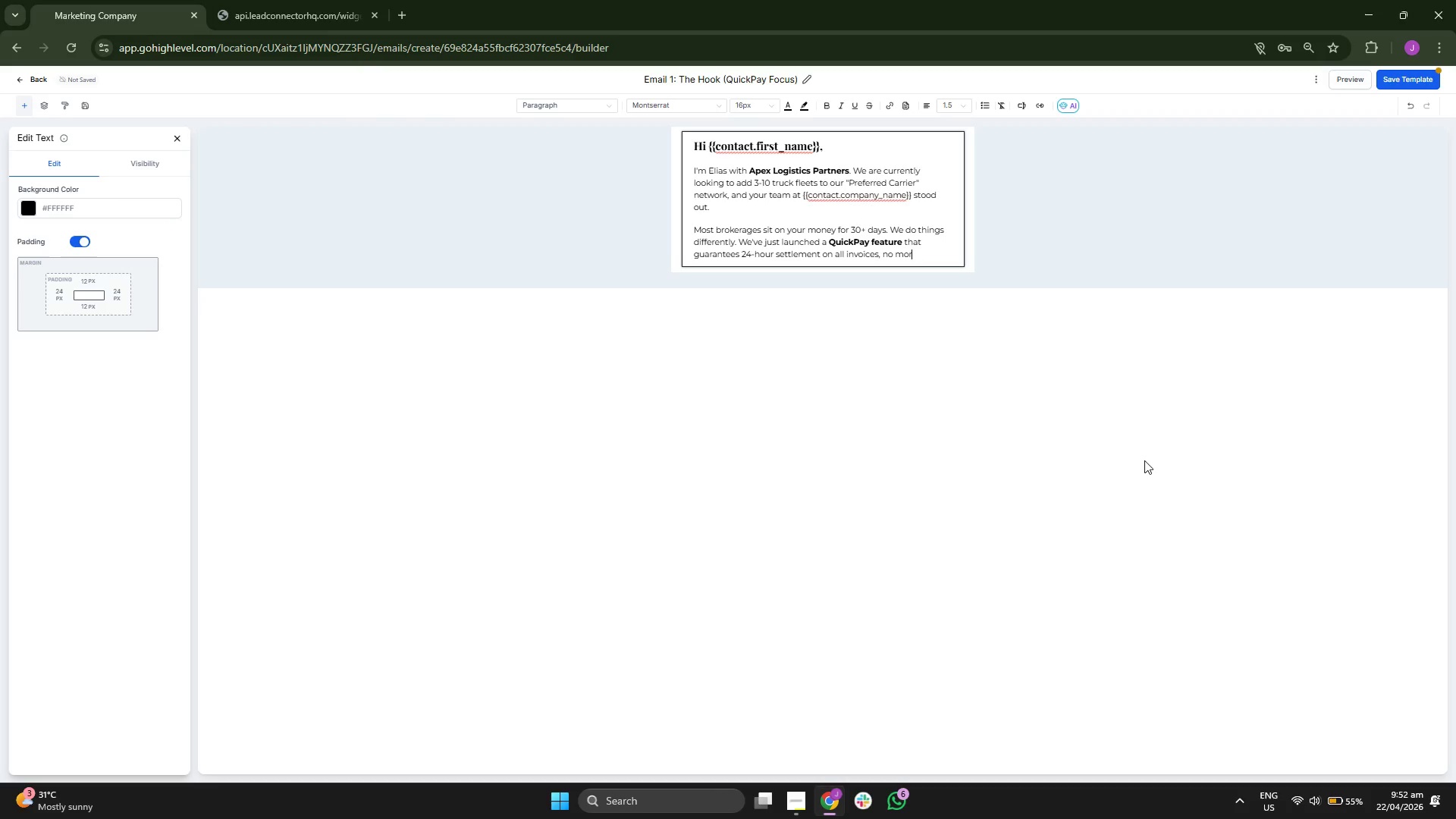 
key(E)
 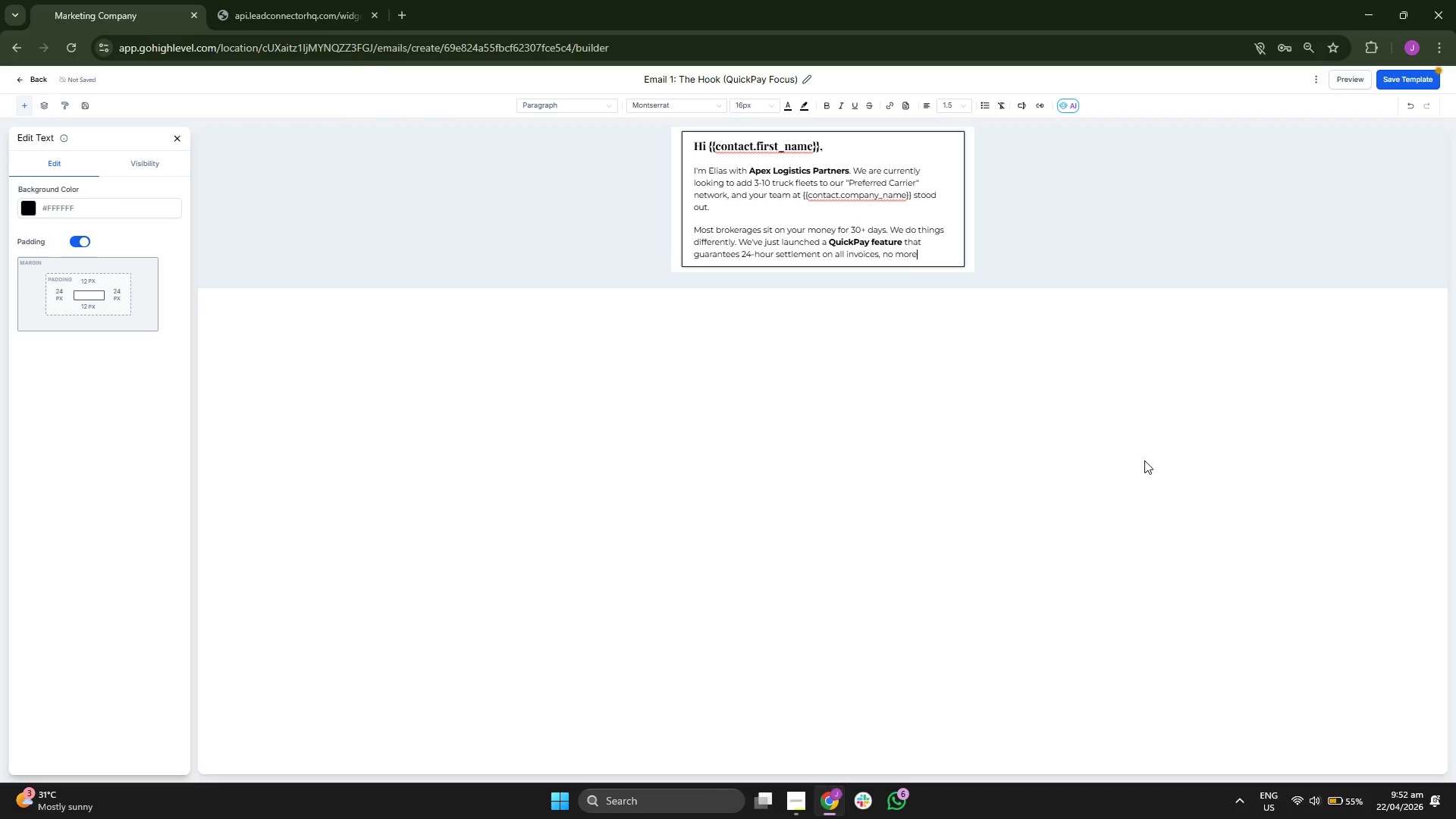 
key(Space)
 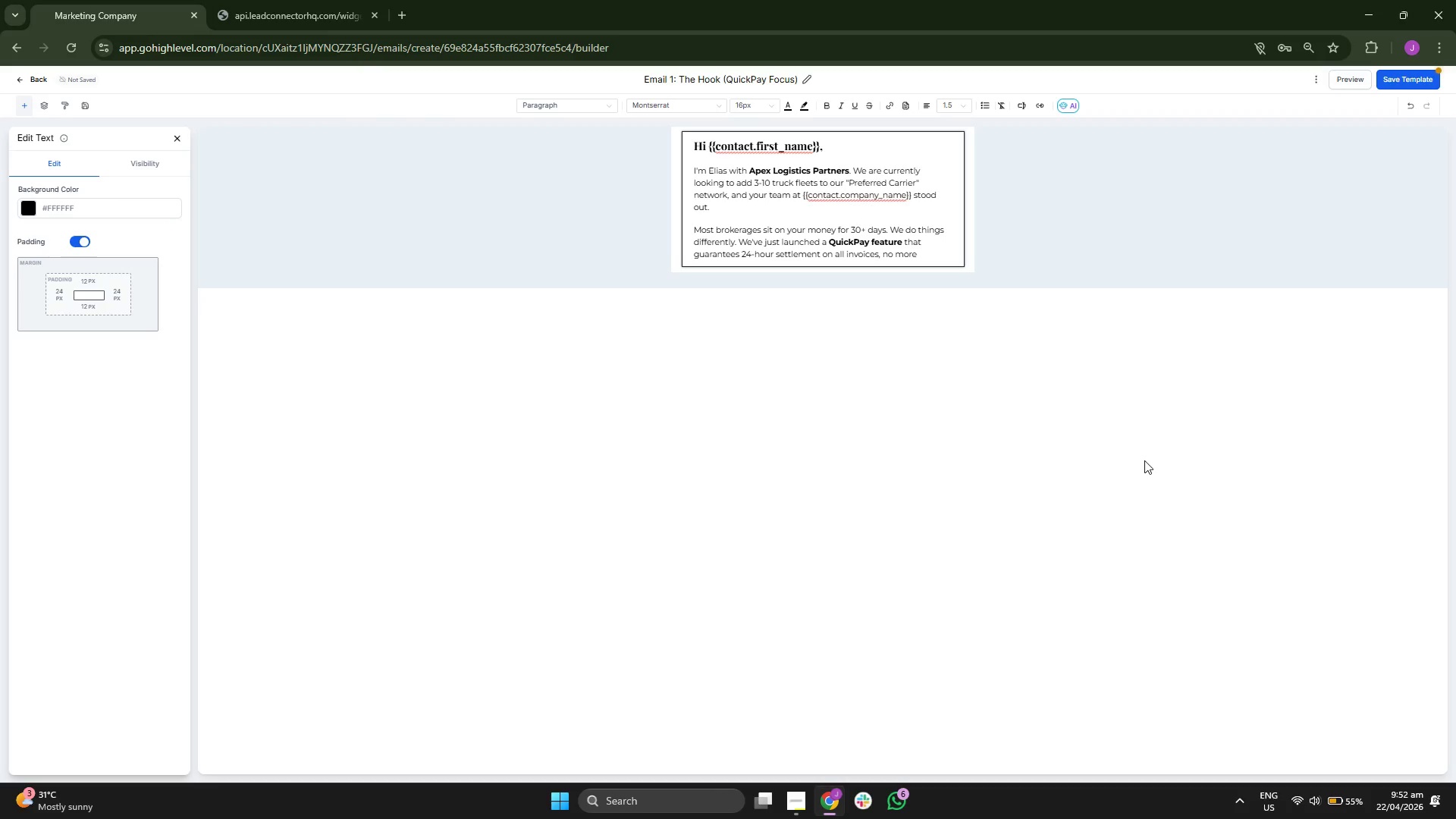 
key(C)
 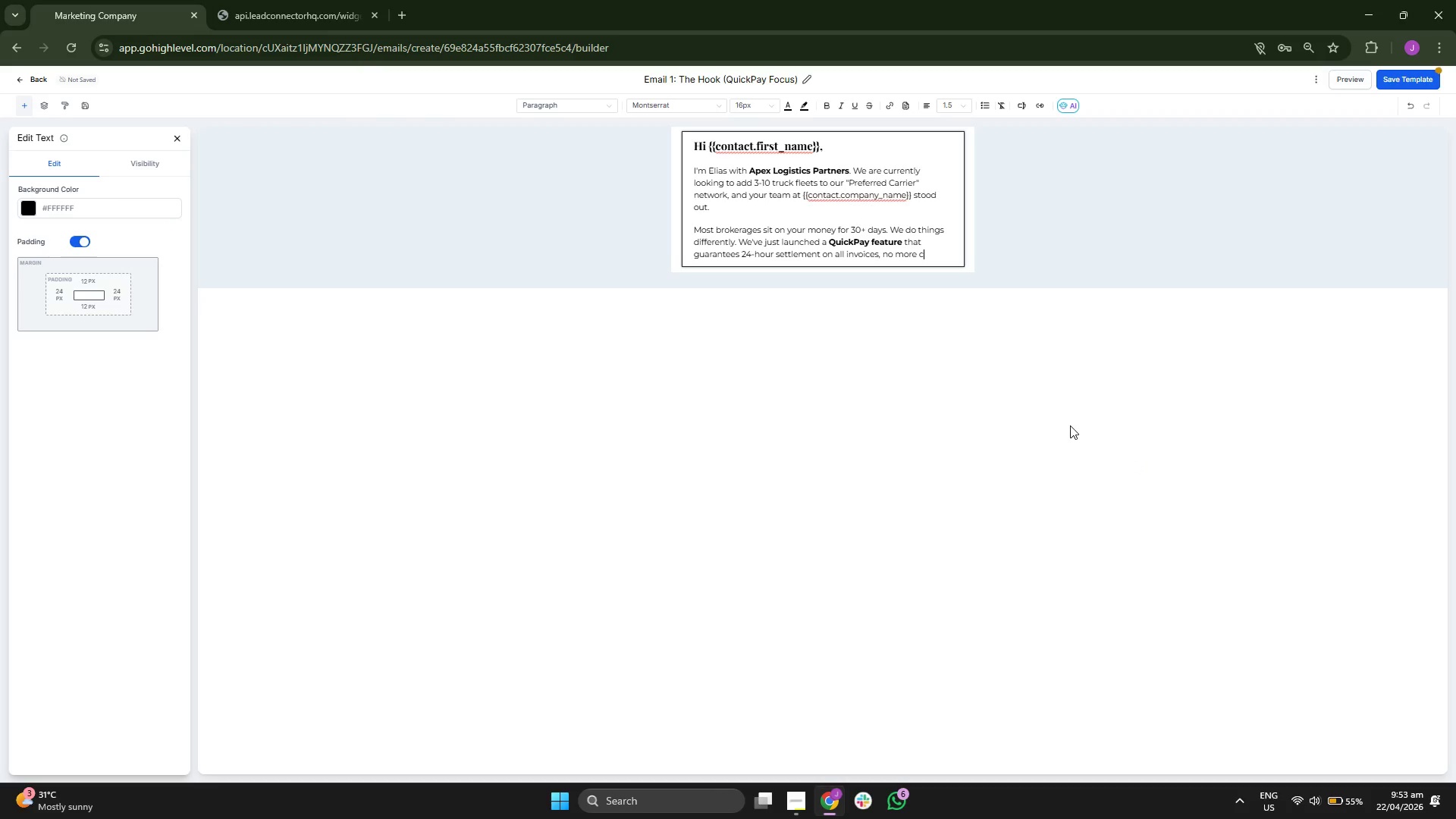 
key(H)
 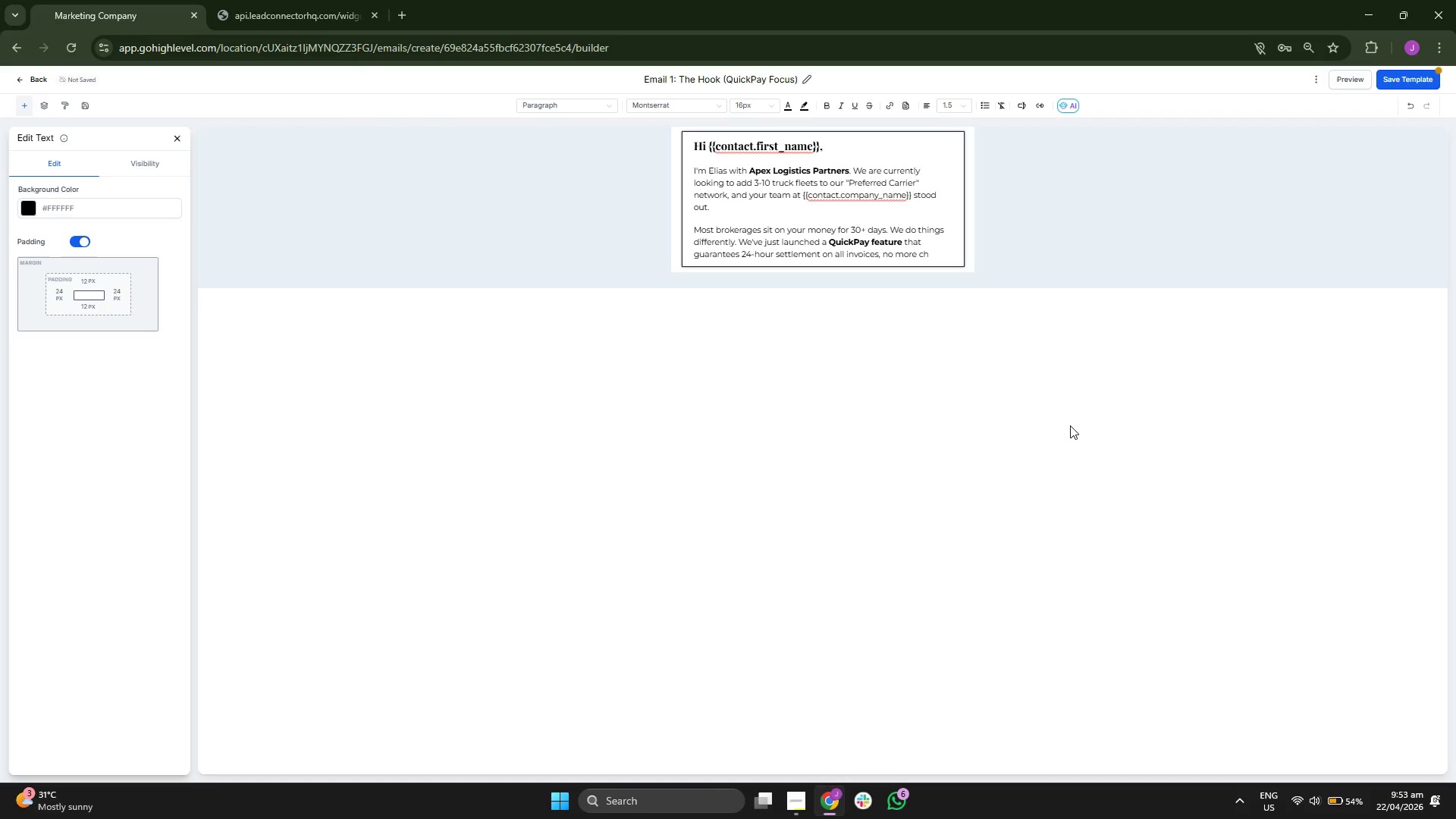 
key(A)
 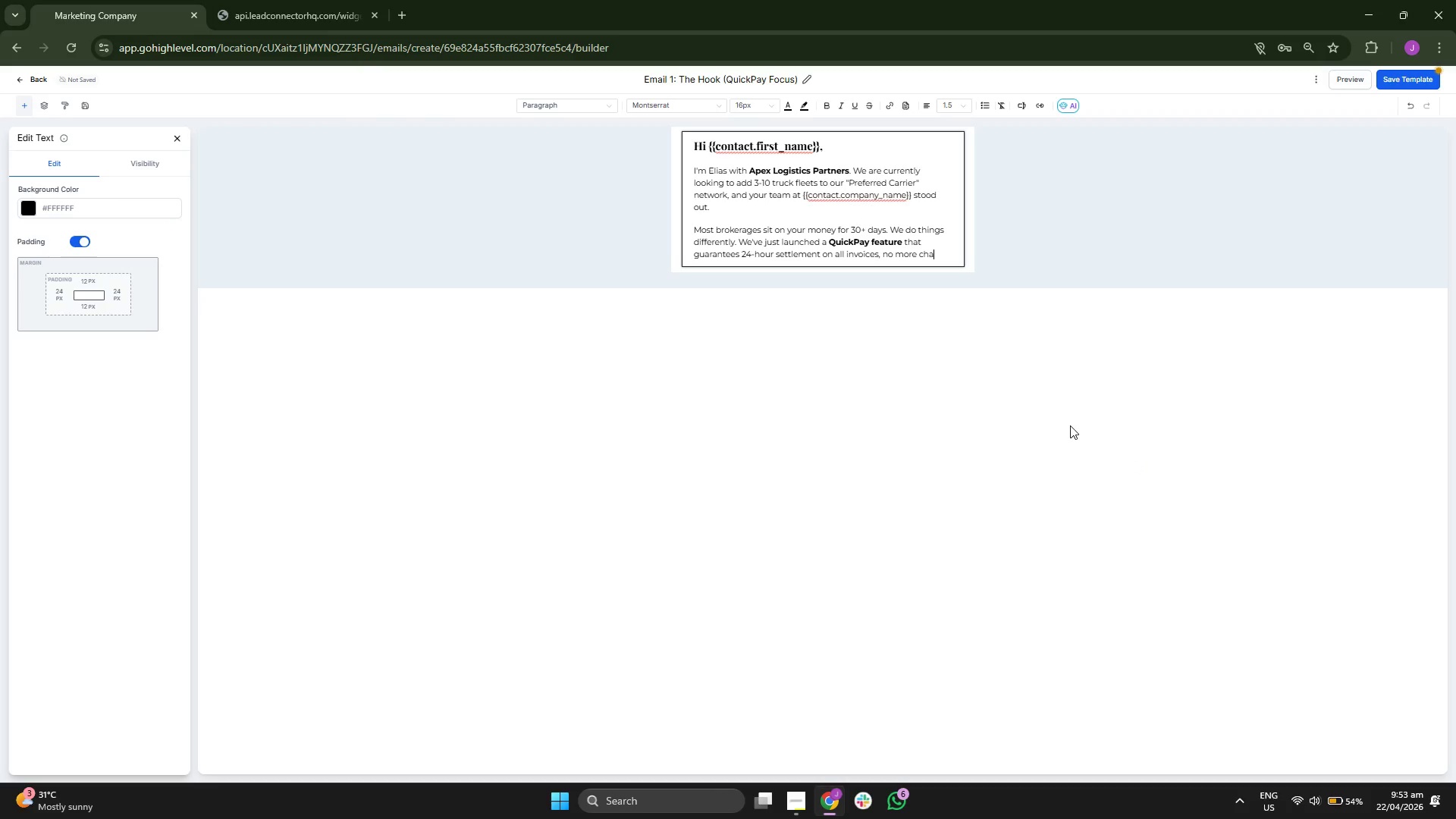 
type(si)
 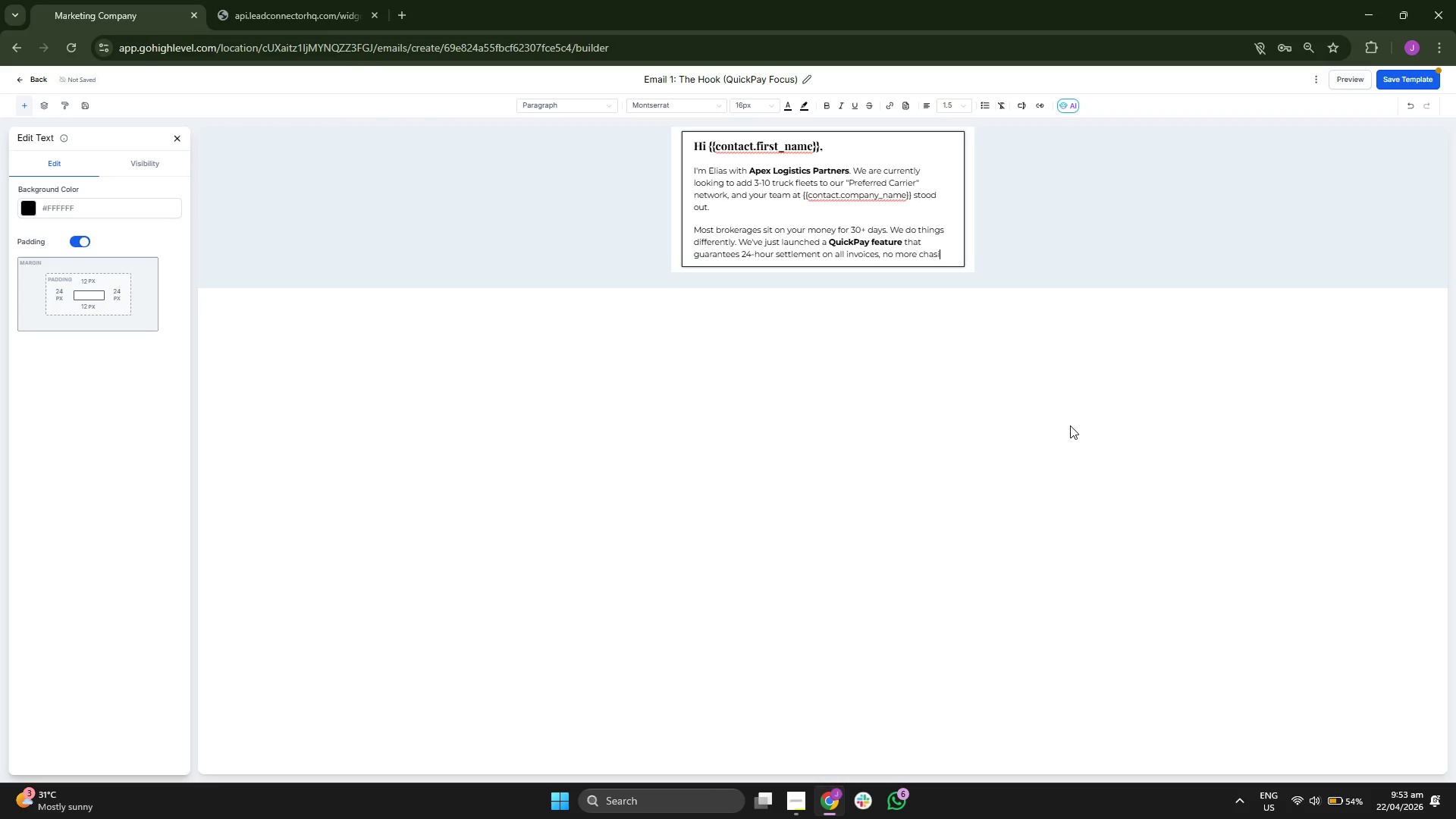 
key(N)
 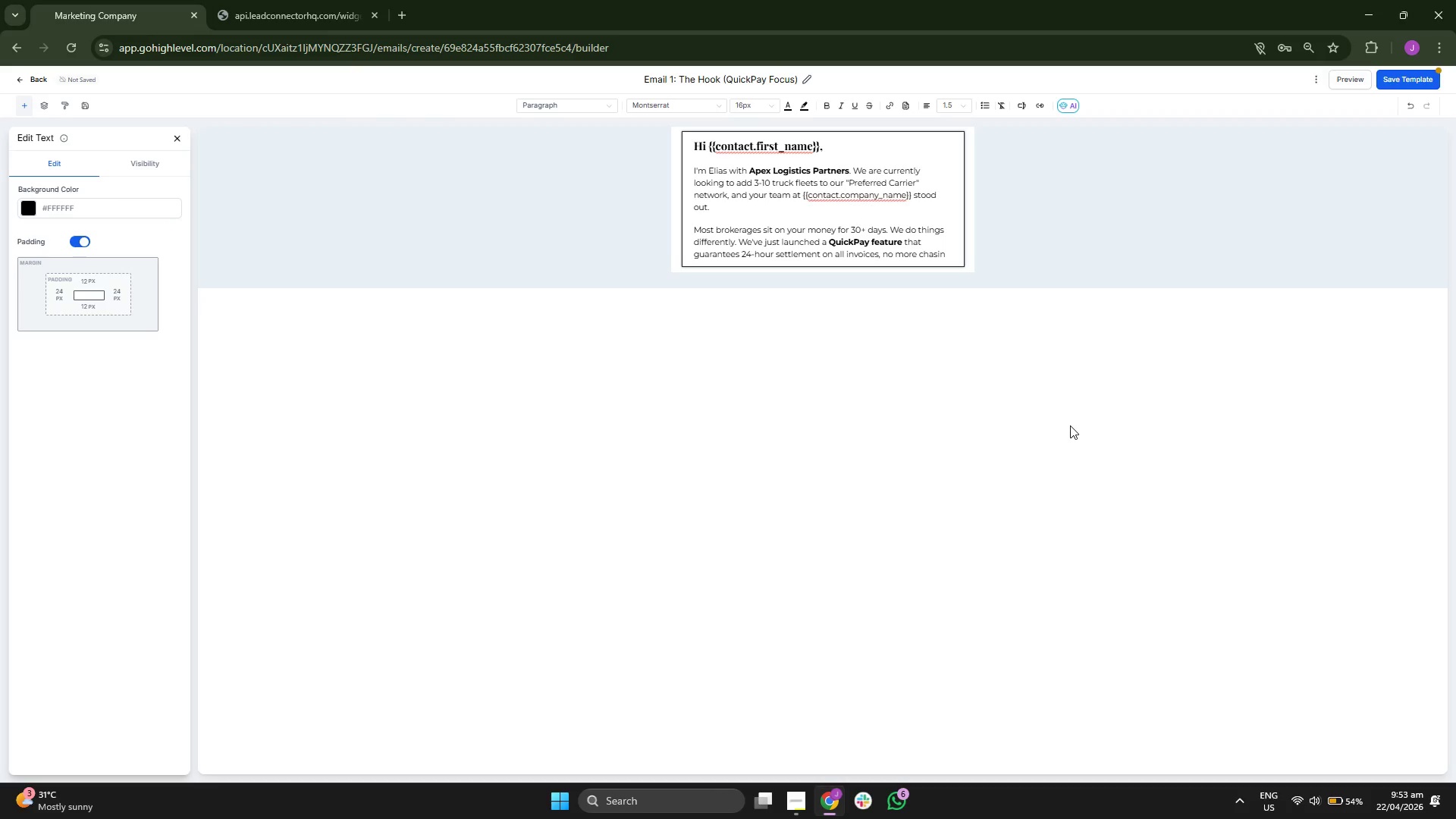 
key(G)
 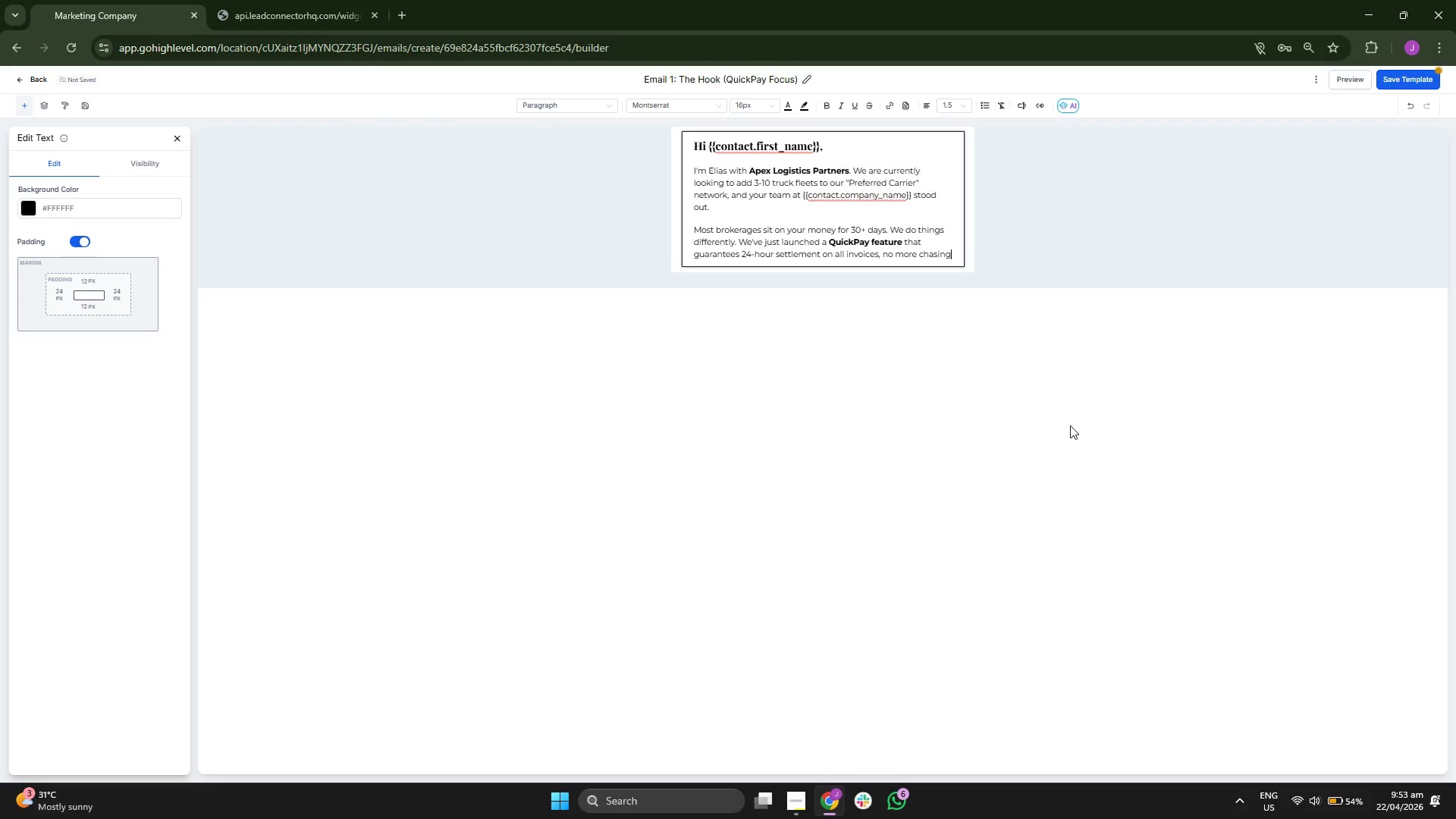 
key(Space)
 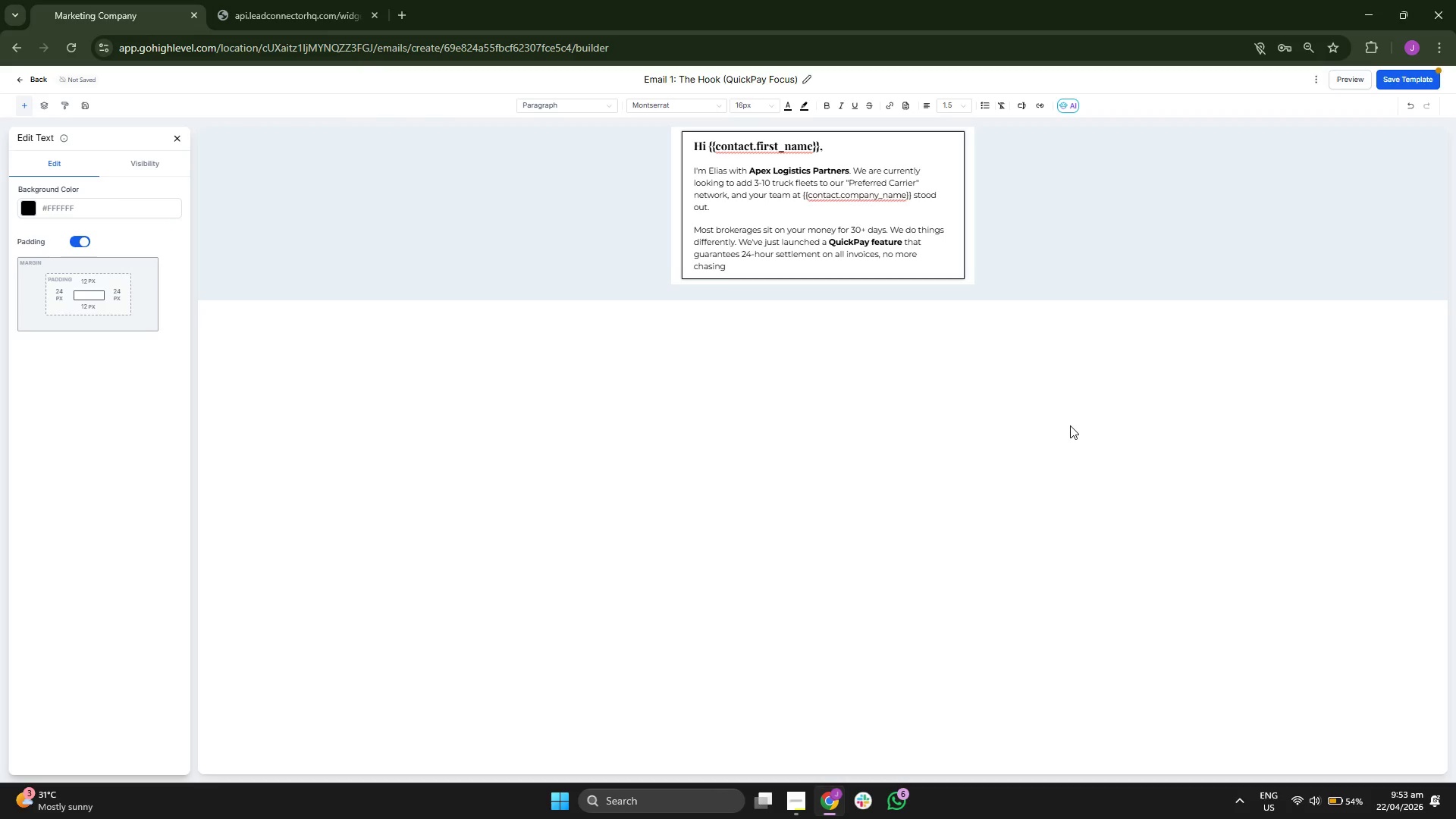 
key(C)
 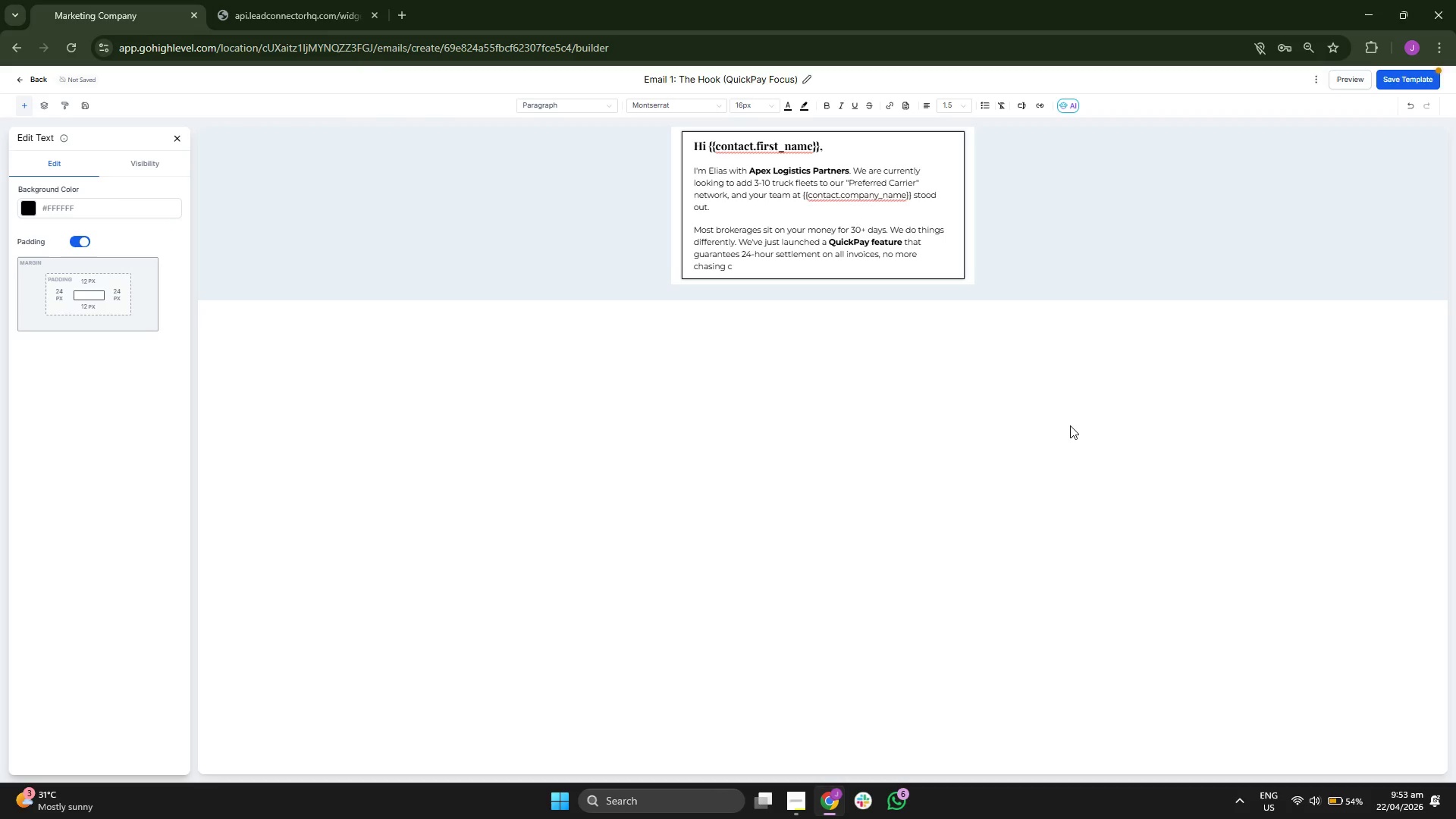 
key(H)
 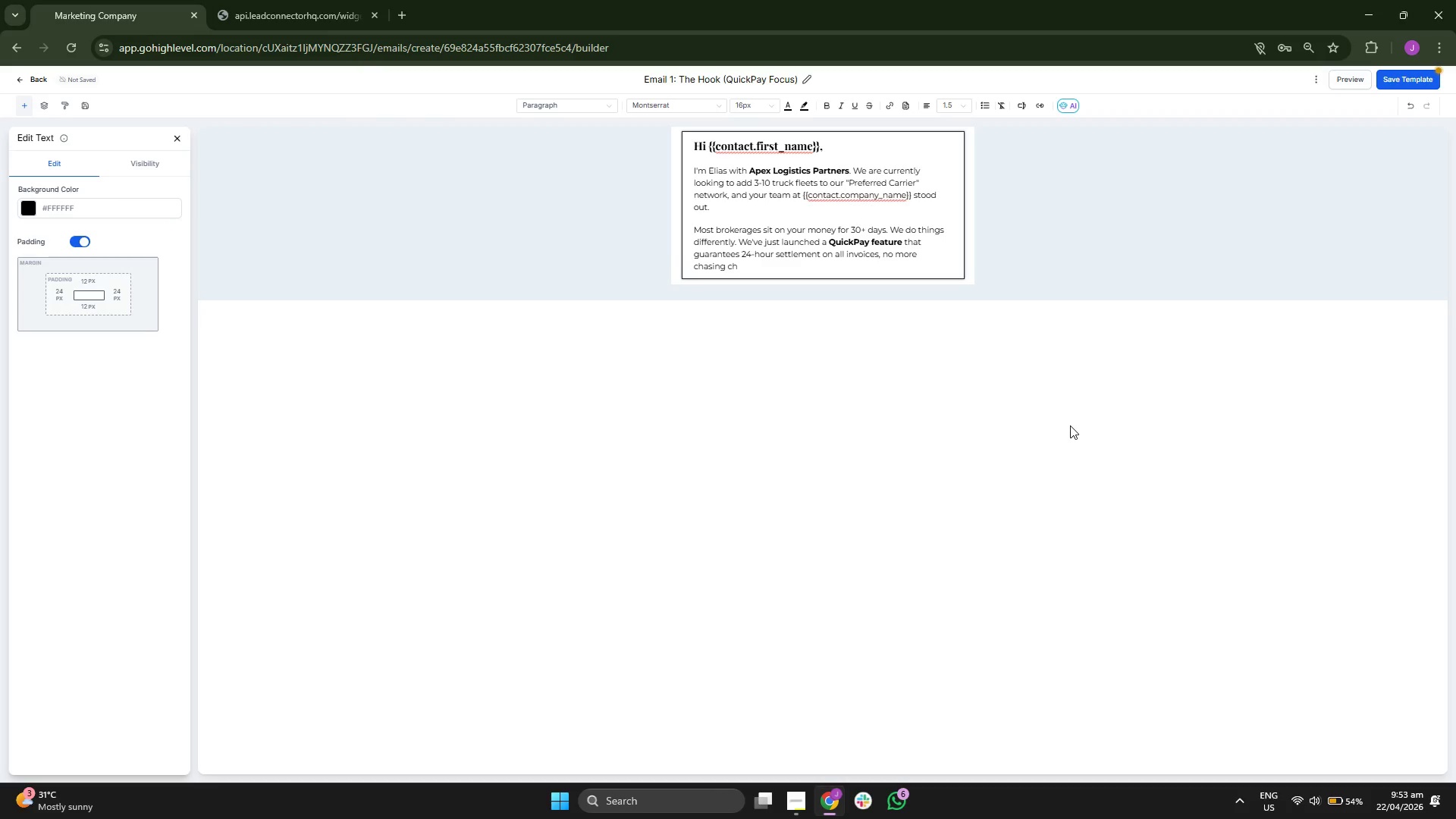 
key(E)
 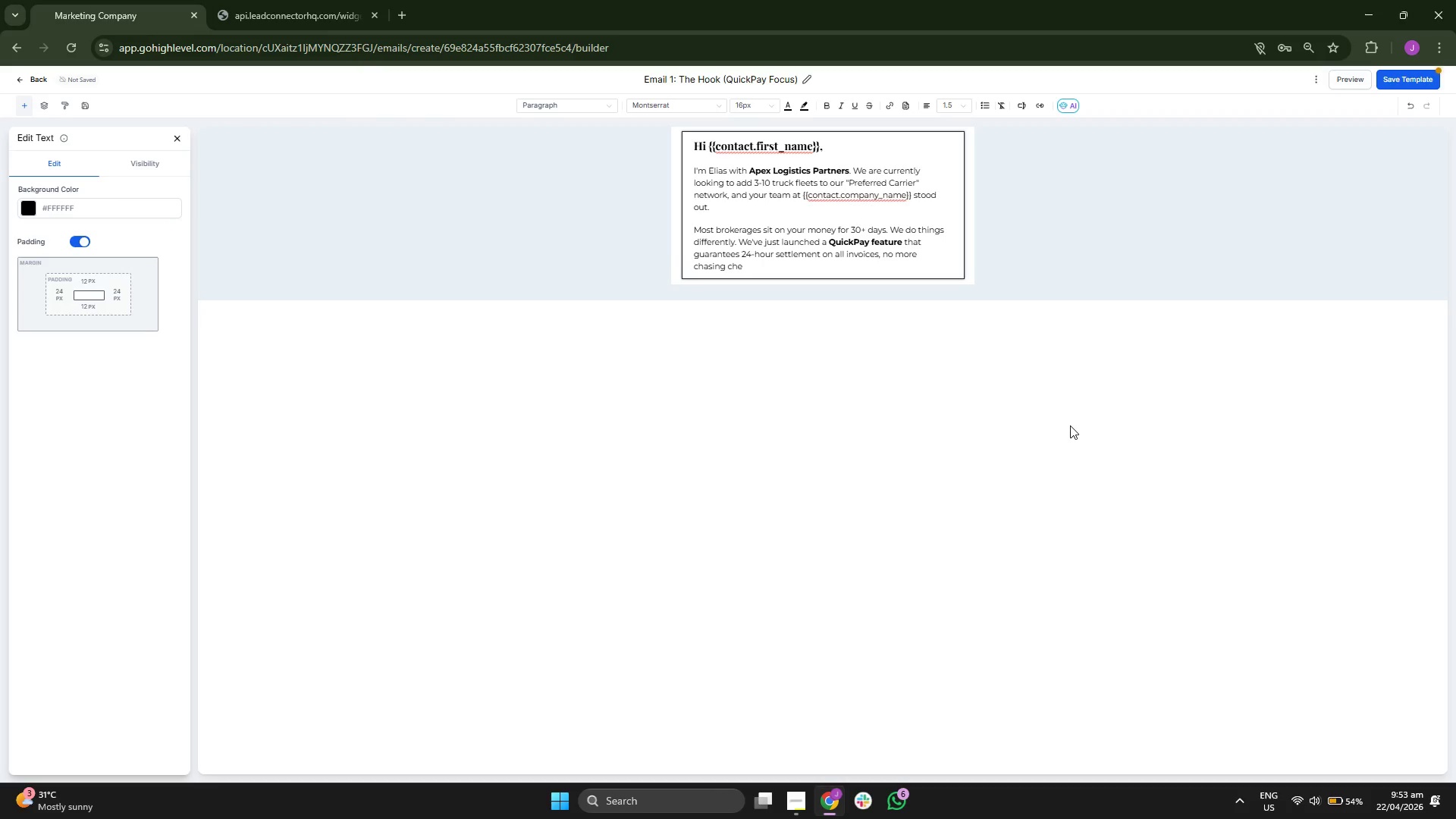 
key(C)
 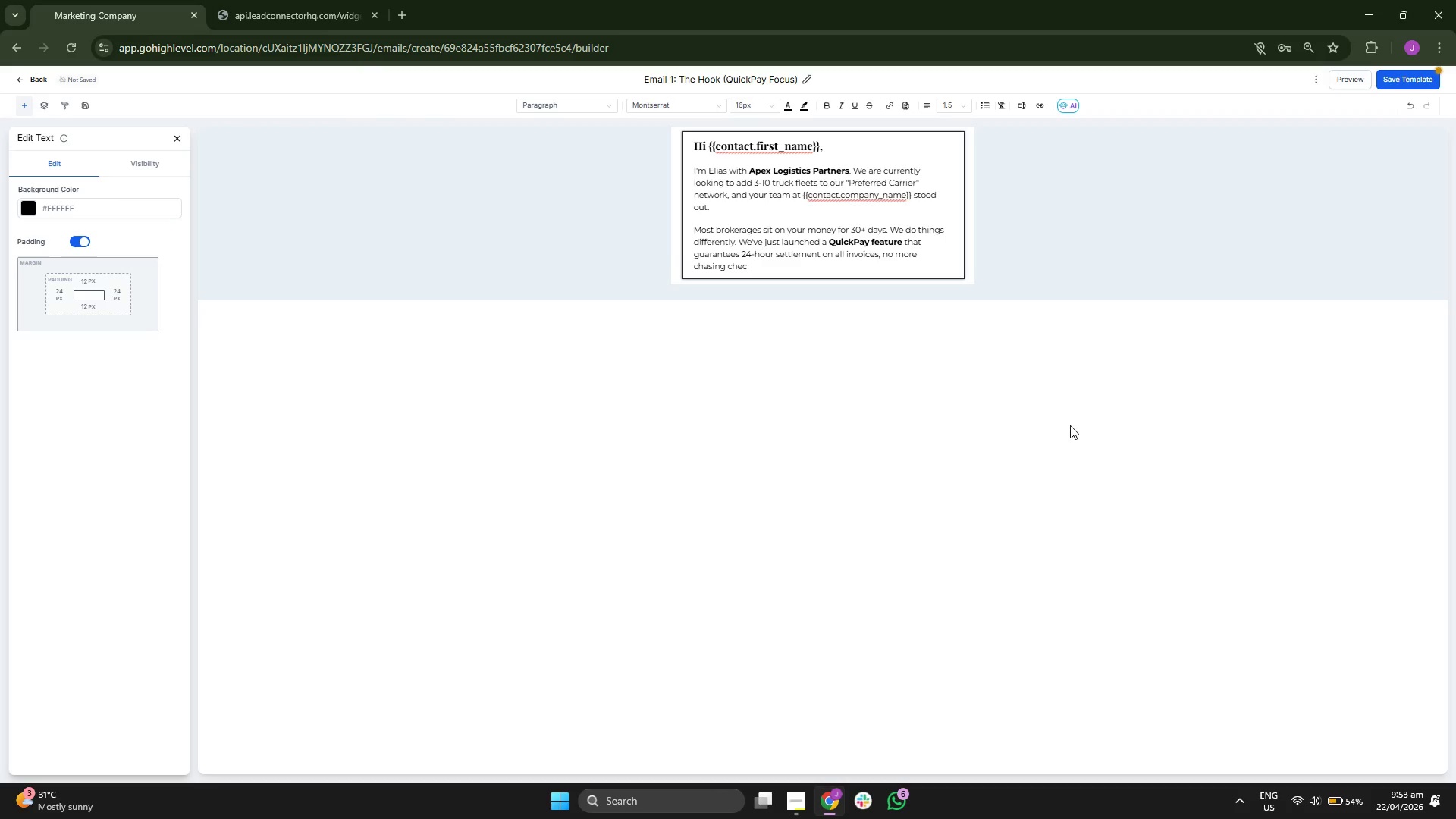 
wait(5.02)
 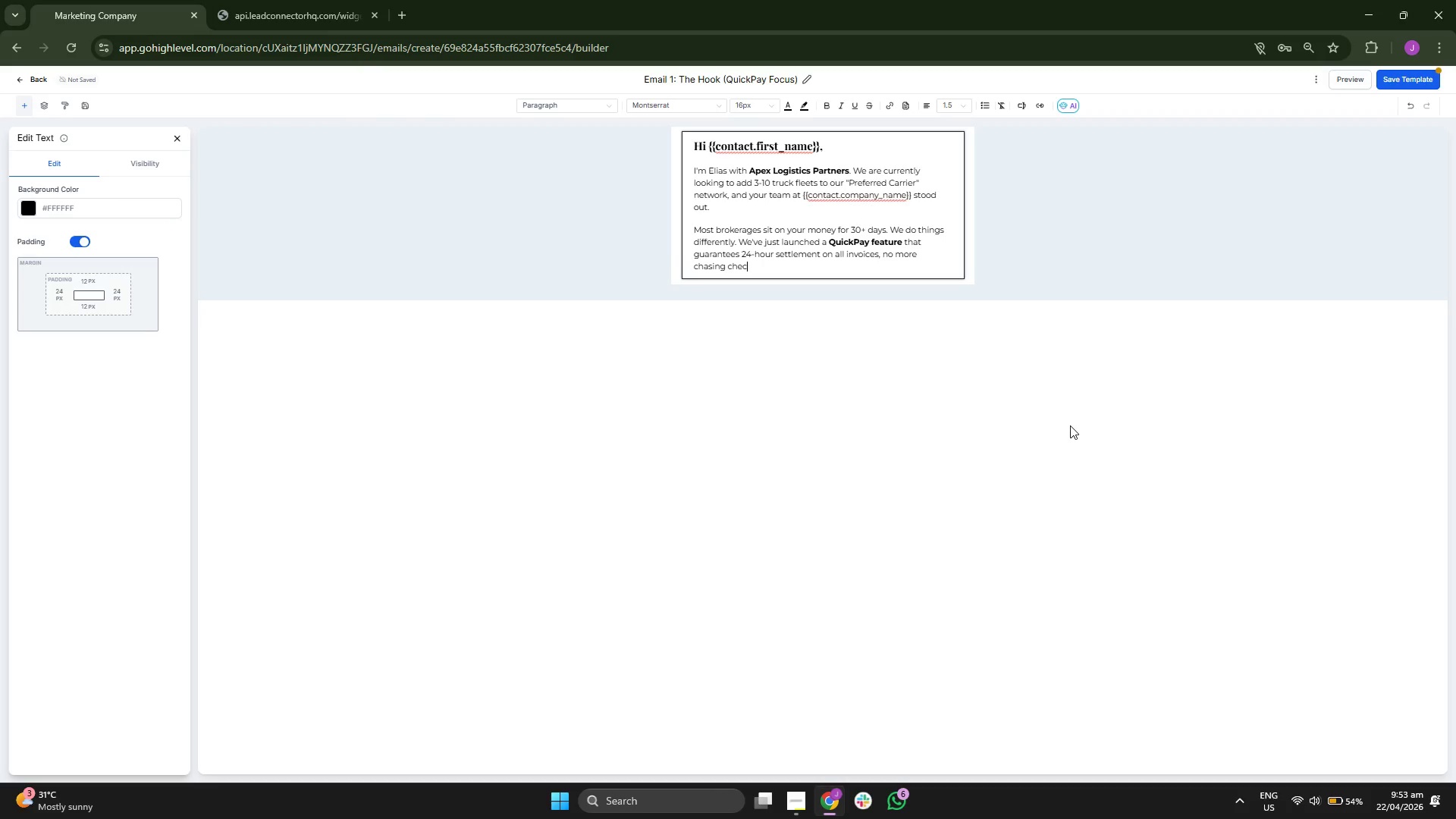 
key(K)
 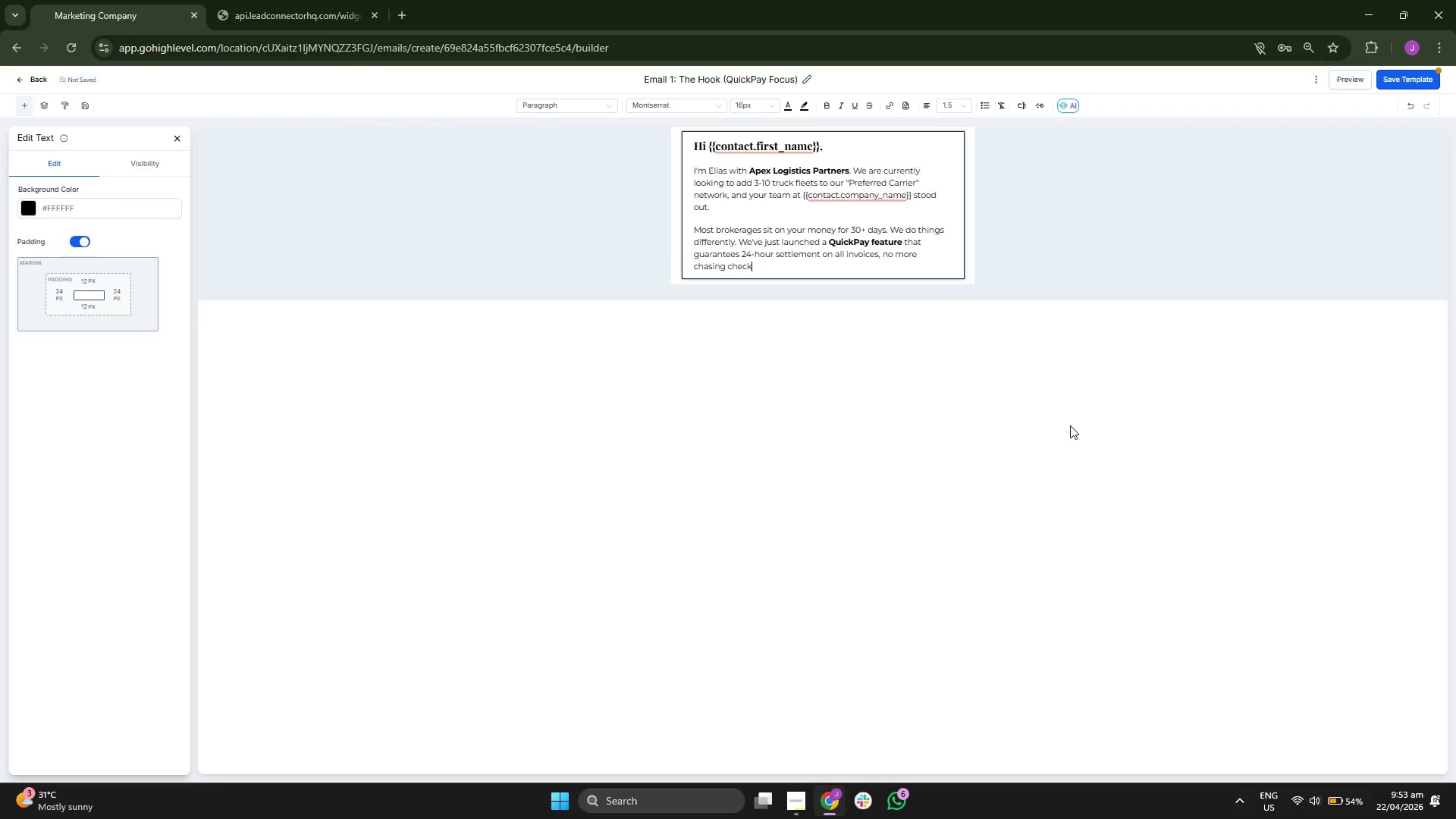 
key(S)
 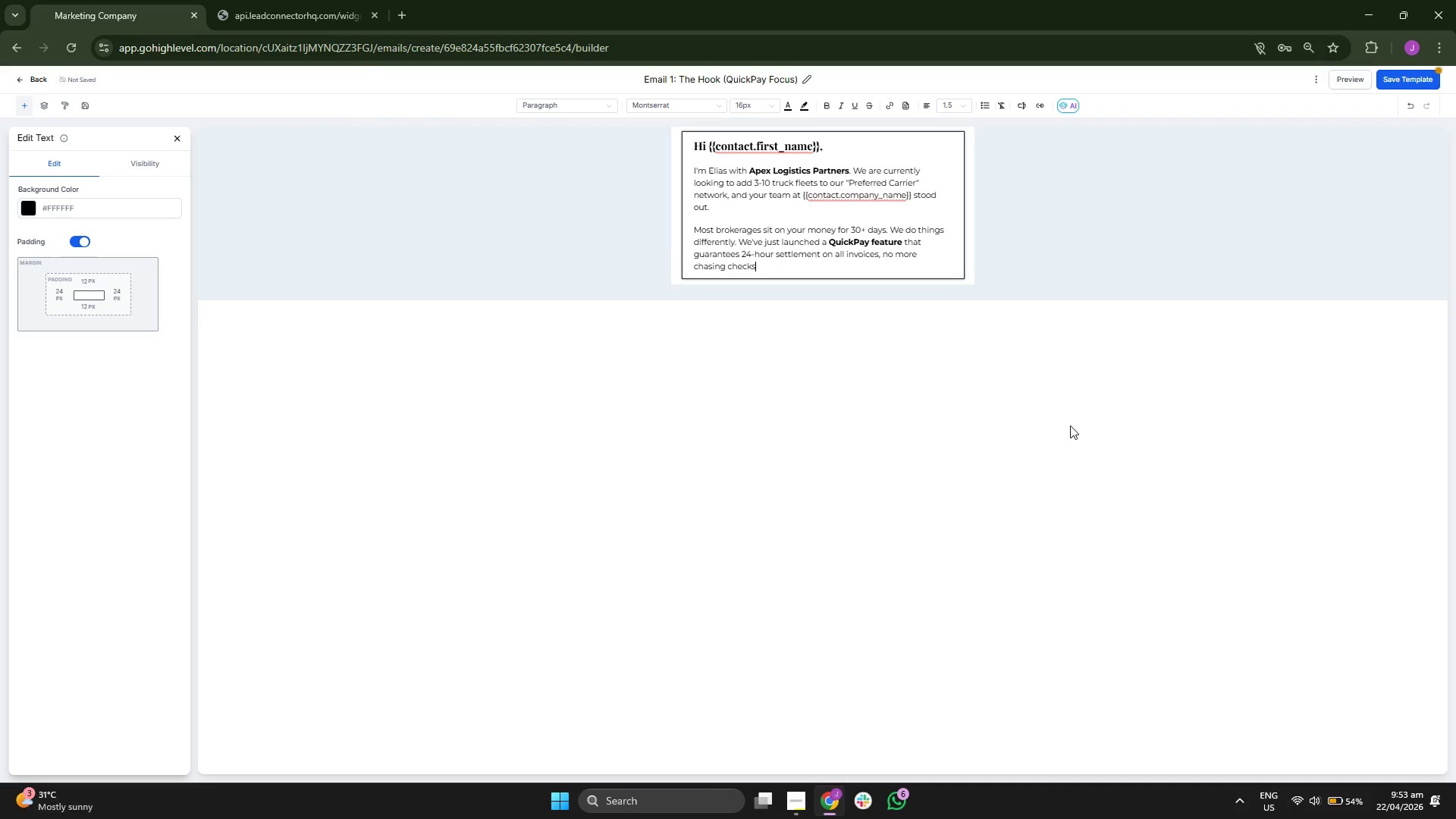 
key(Space)
 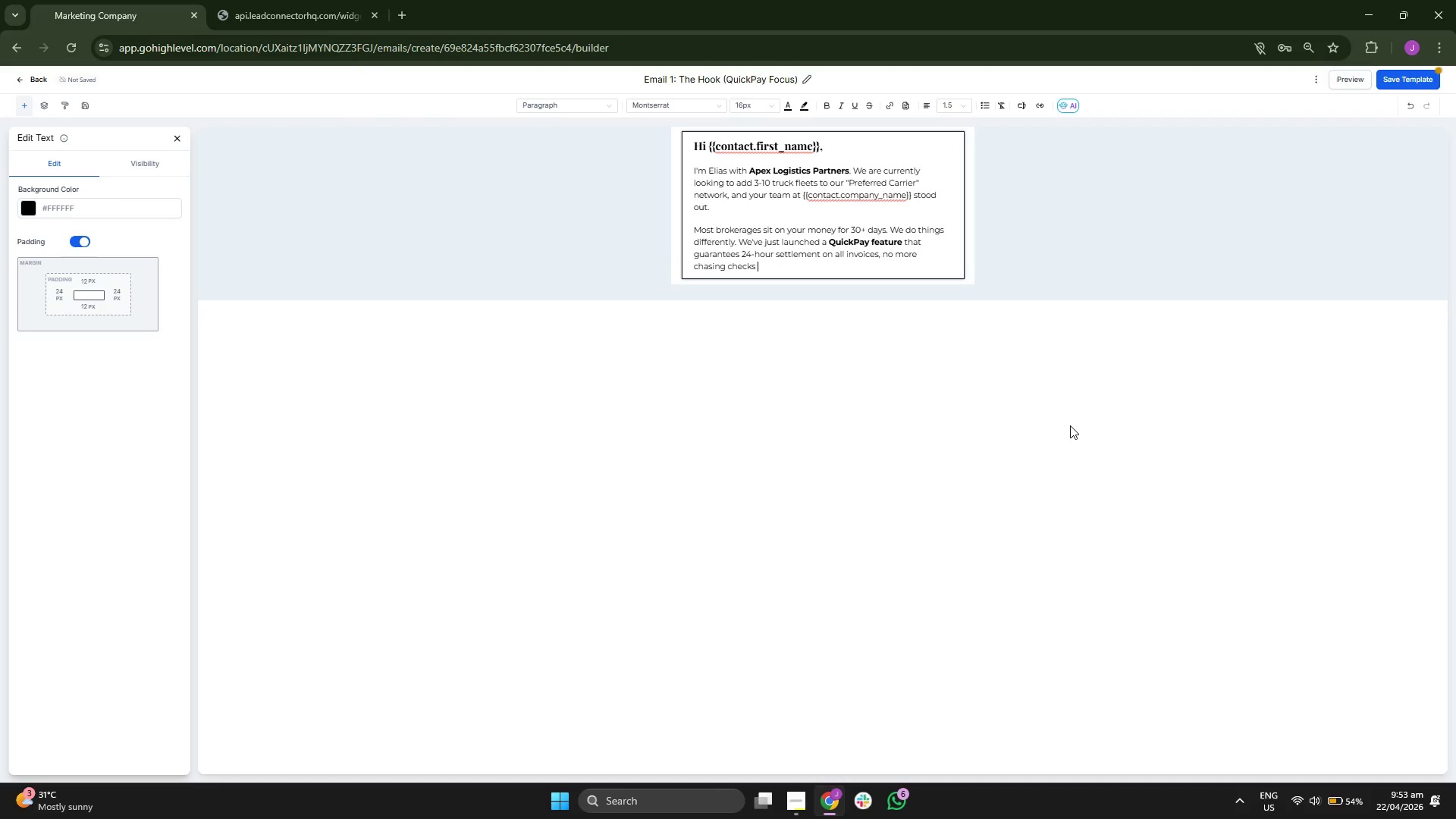 
key(W)
 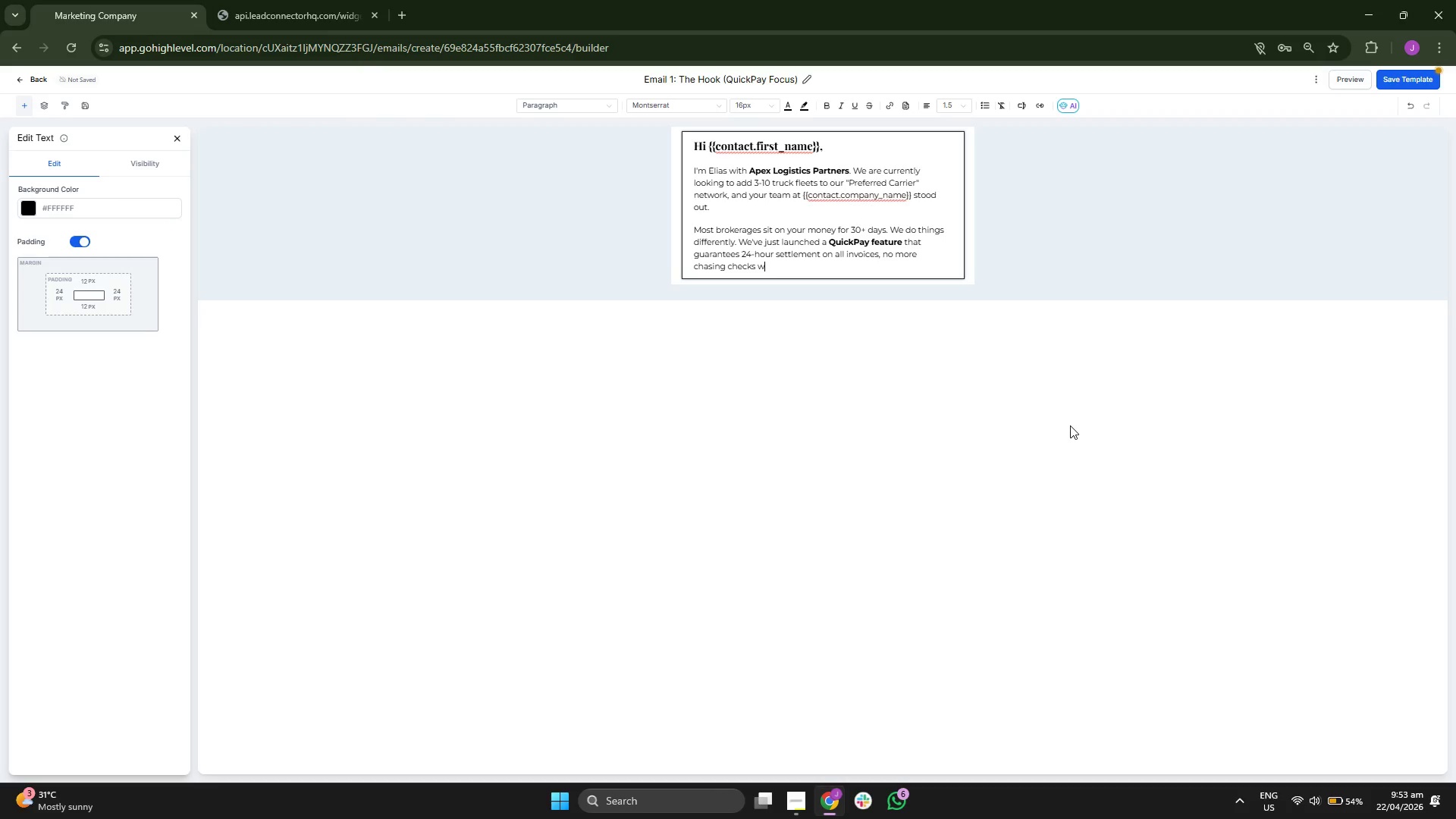 
key(H)
 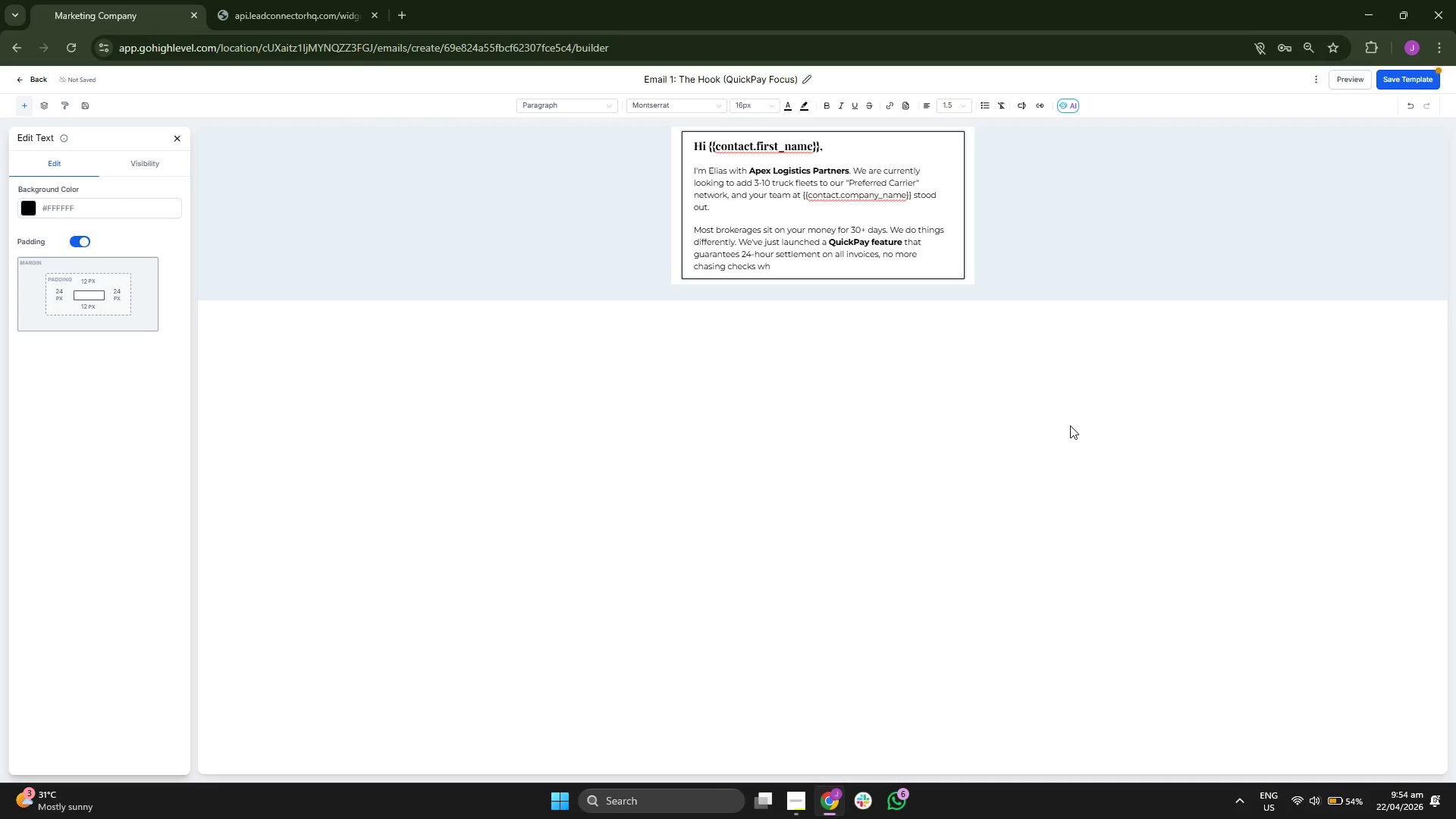 
key(I)
 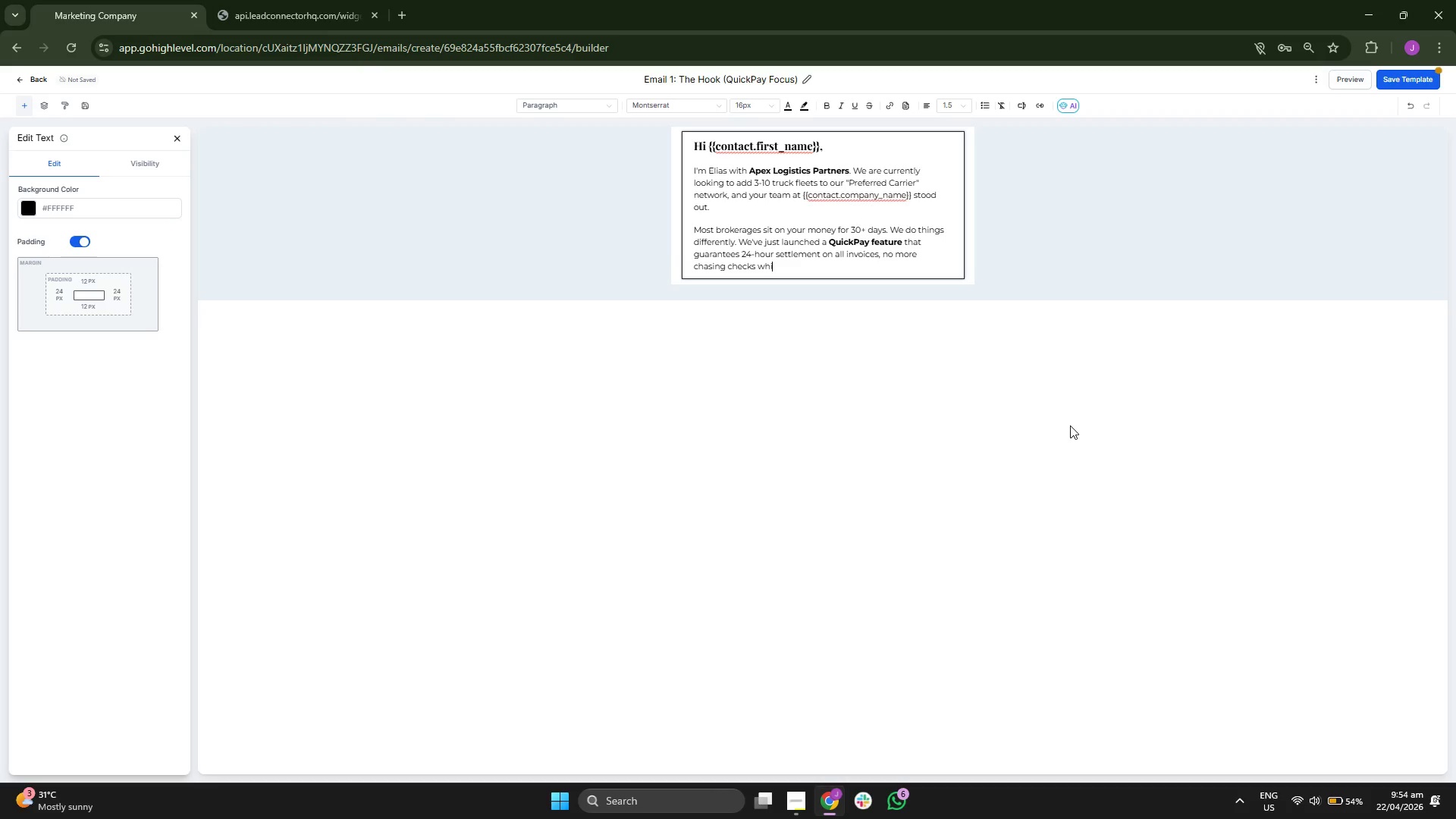 
key(L)
 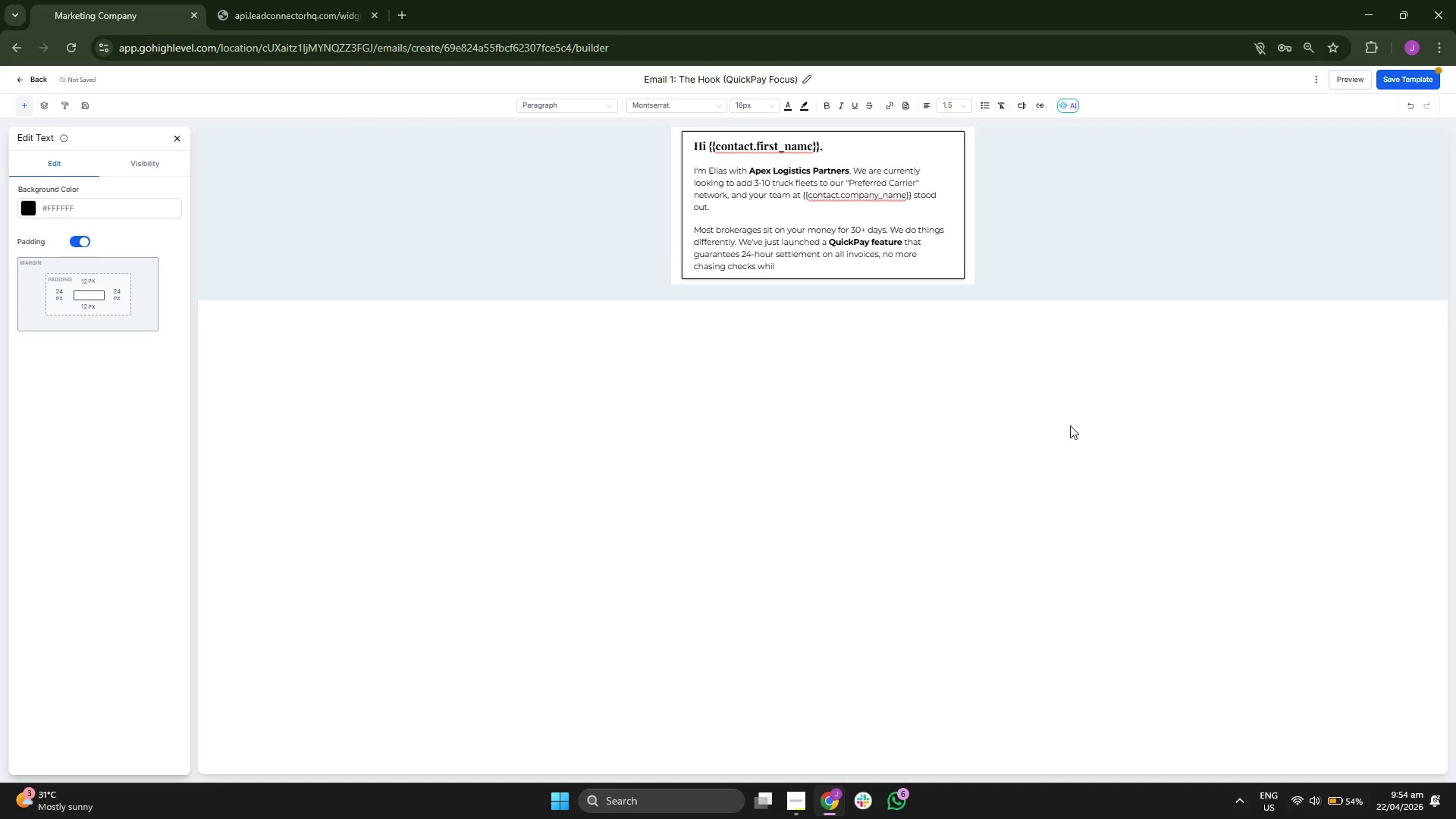 
key(E)
 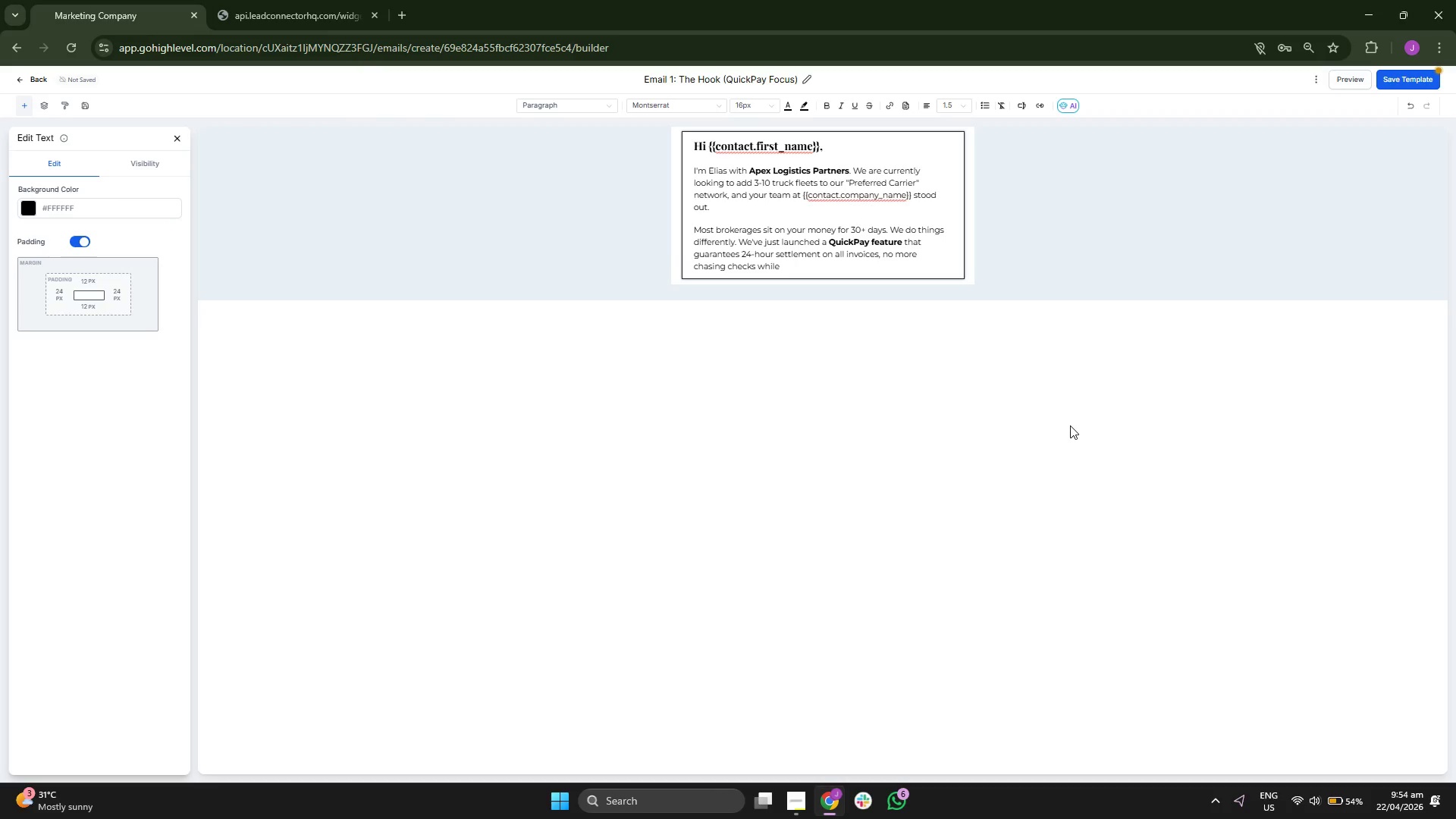 
key(Space)
 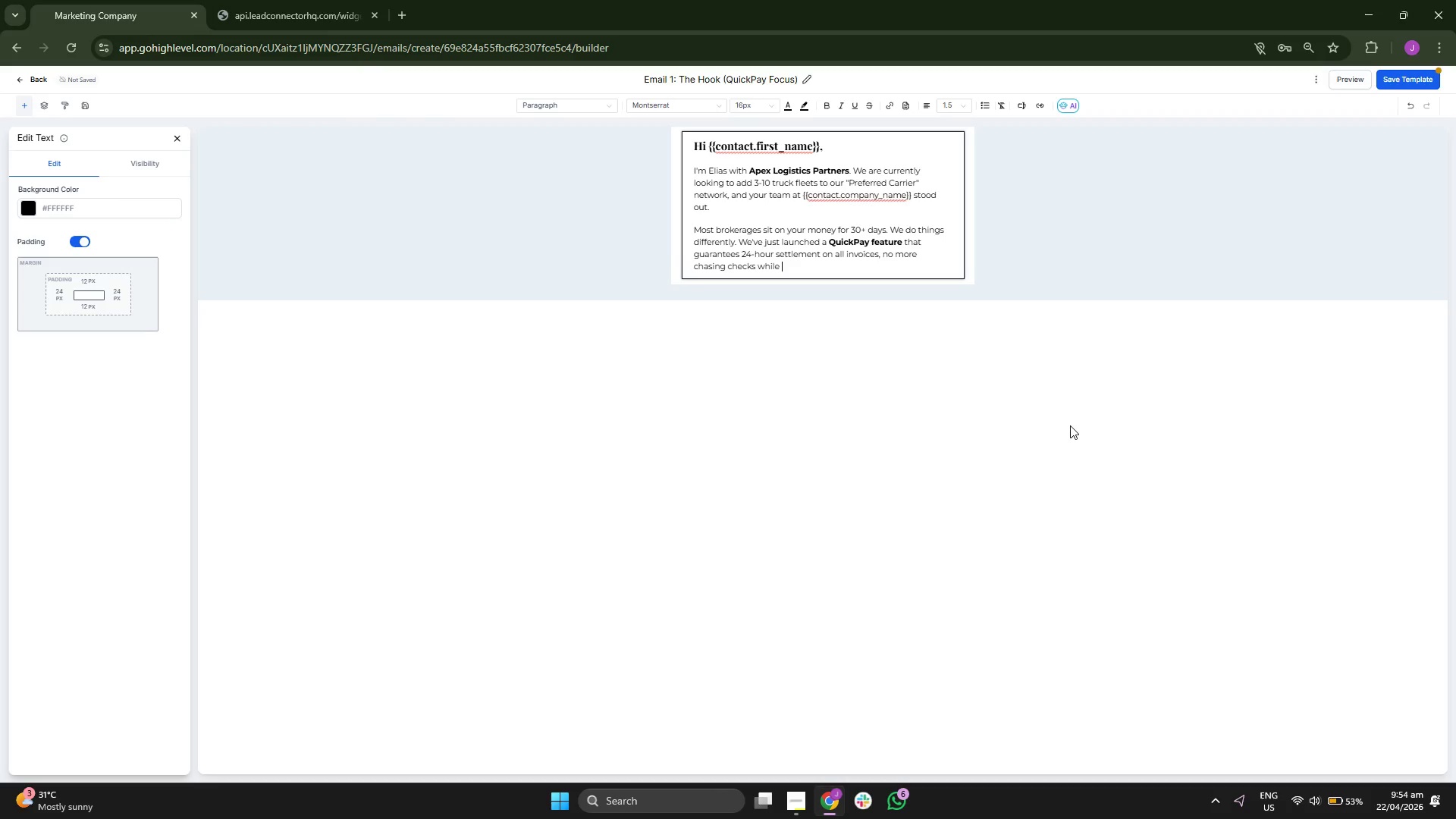 
key(Y)
 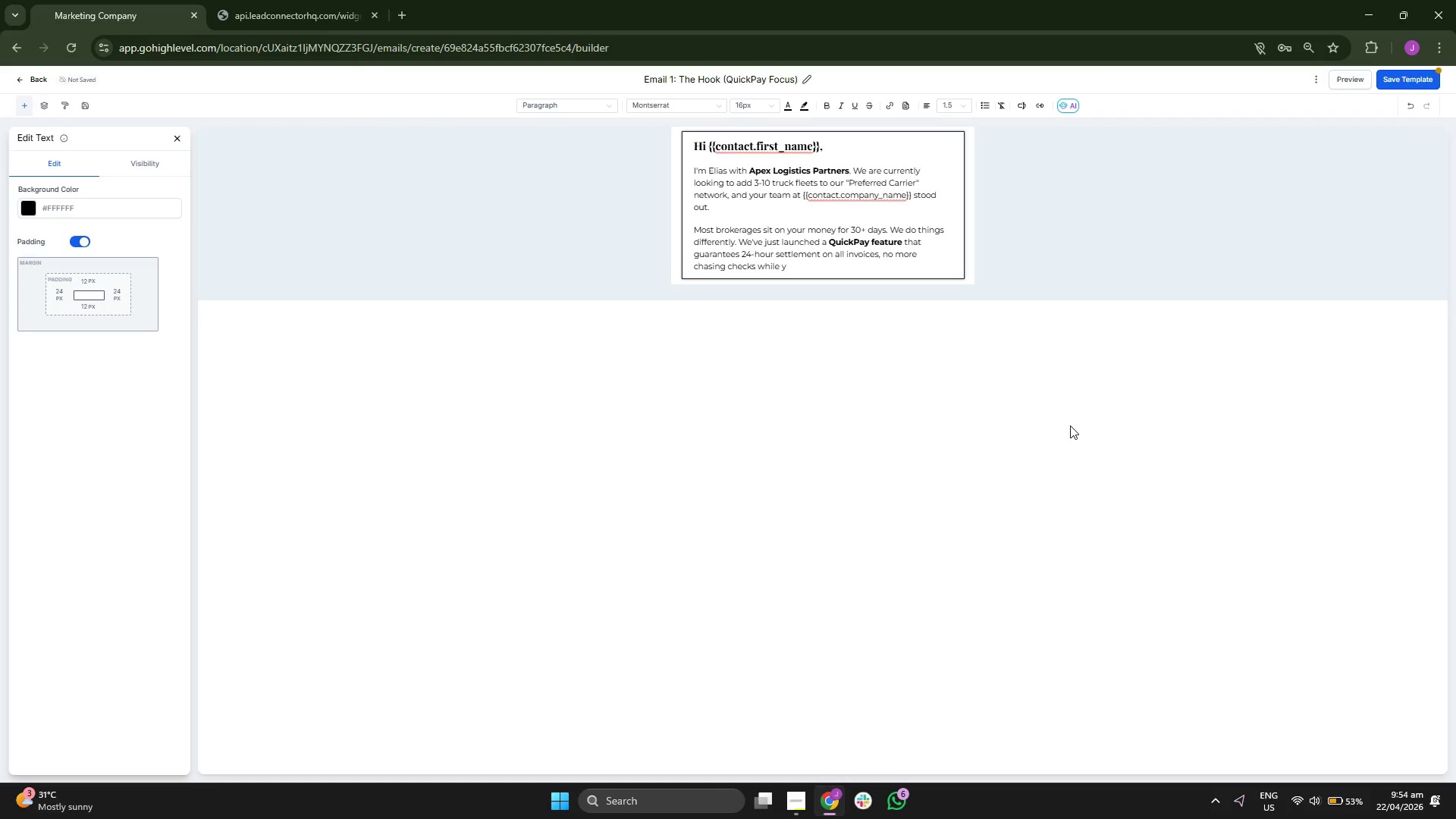 
key(O)
 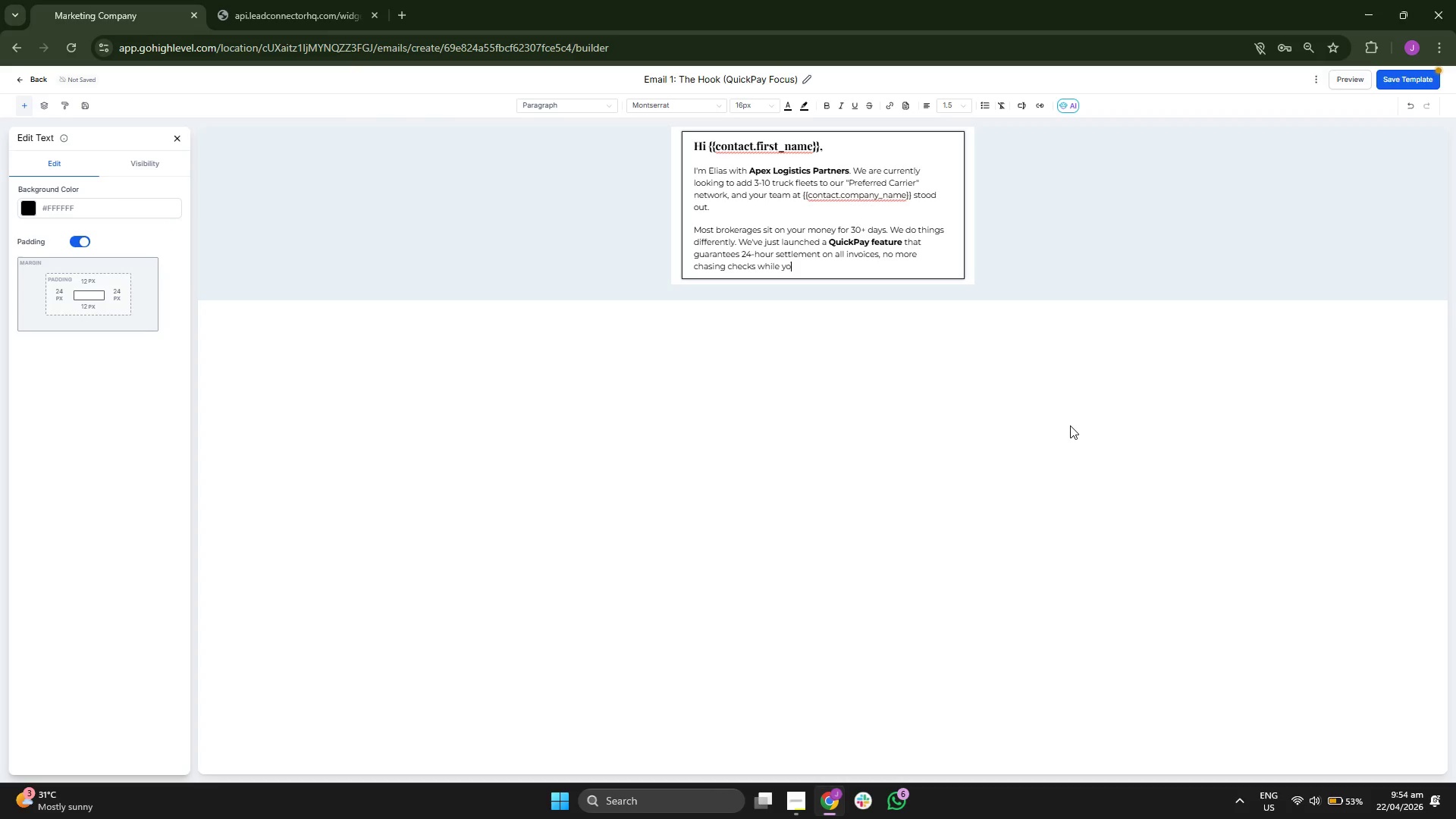 
key(U)
 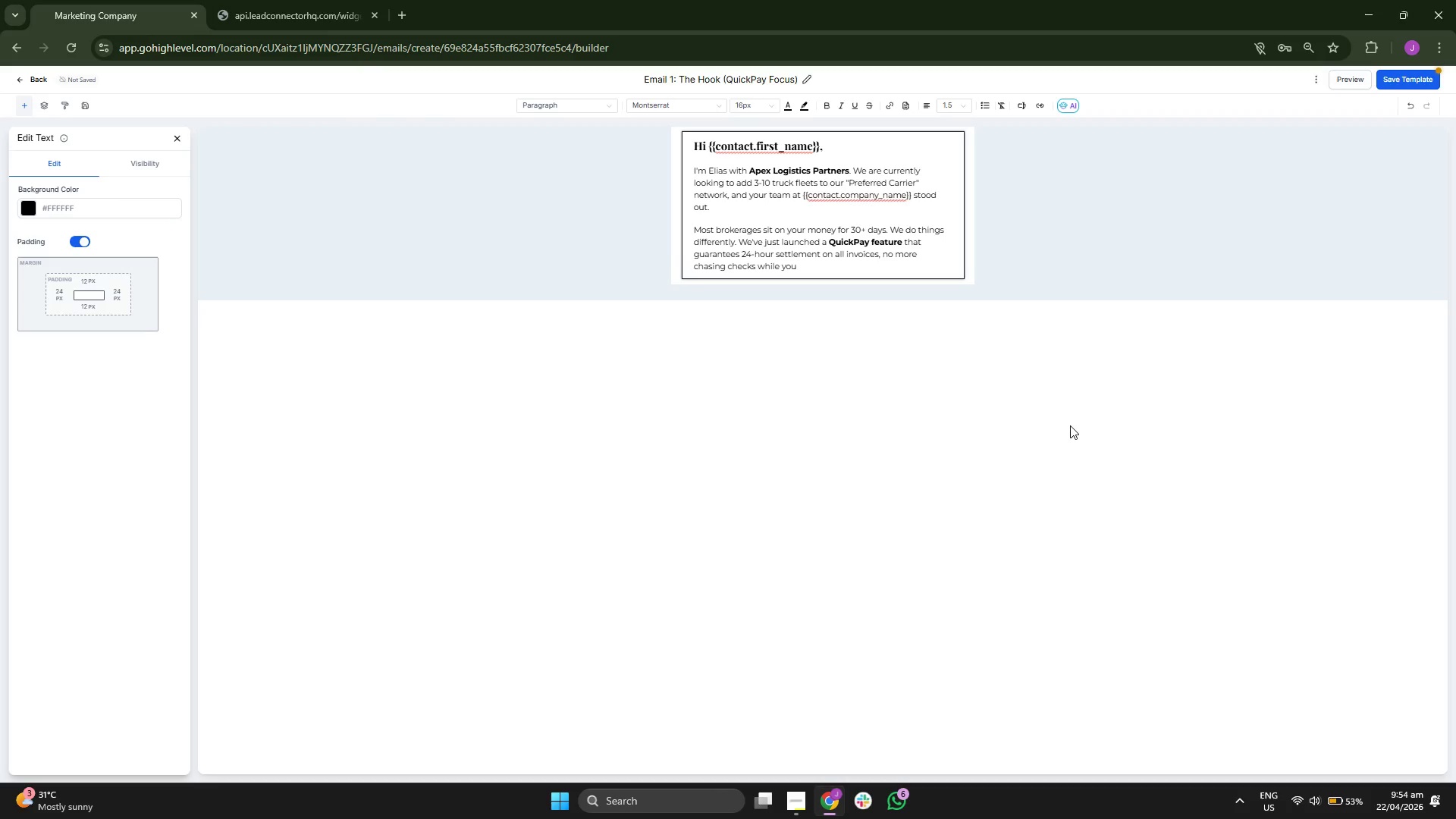 
wait(5.41)
 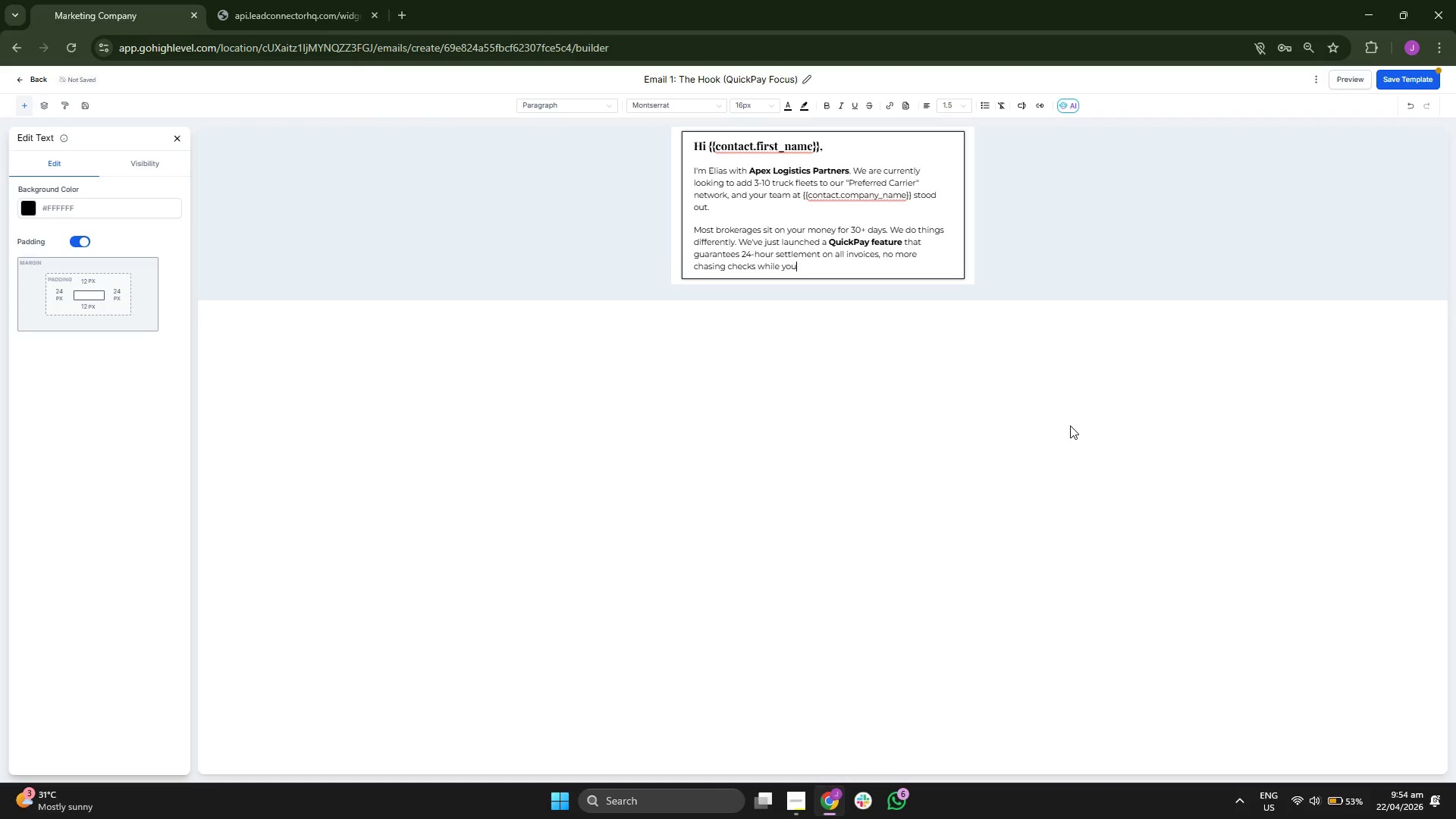 
key(R)
 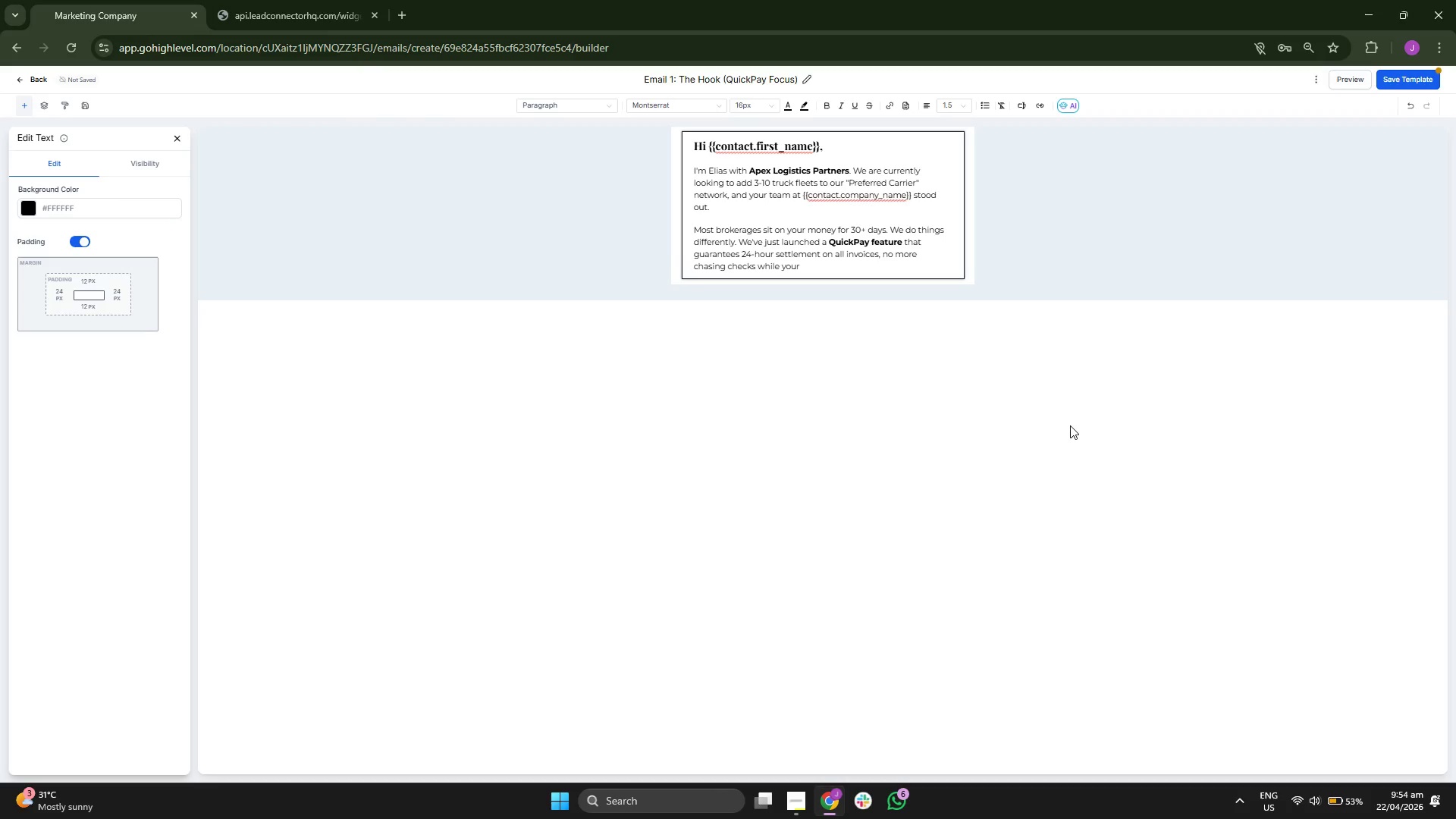 
key(Space)
 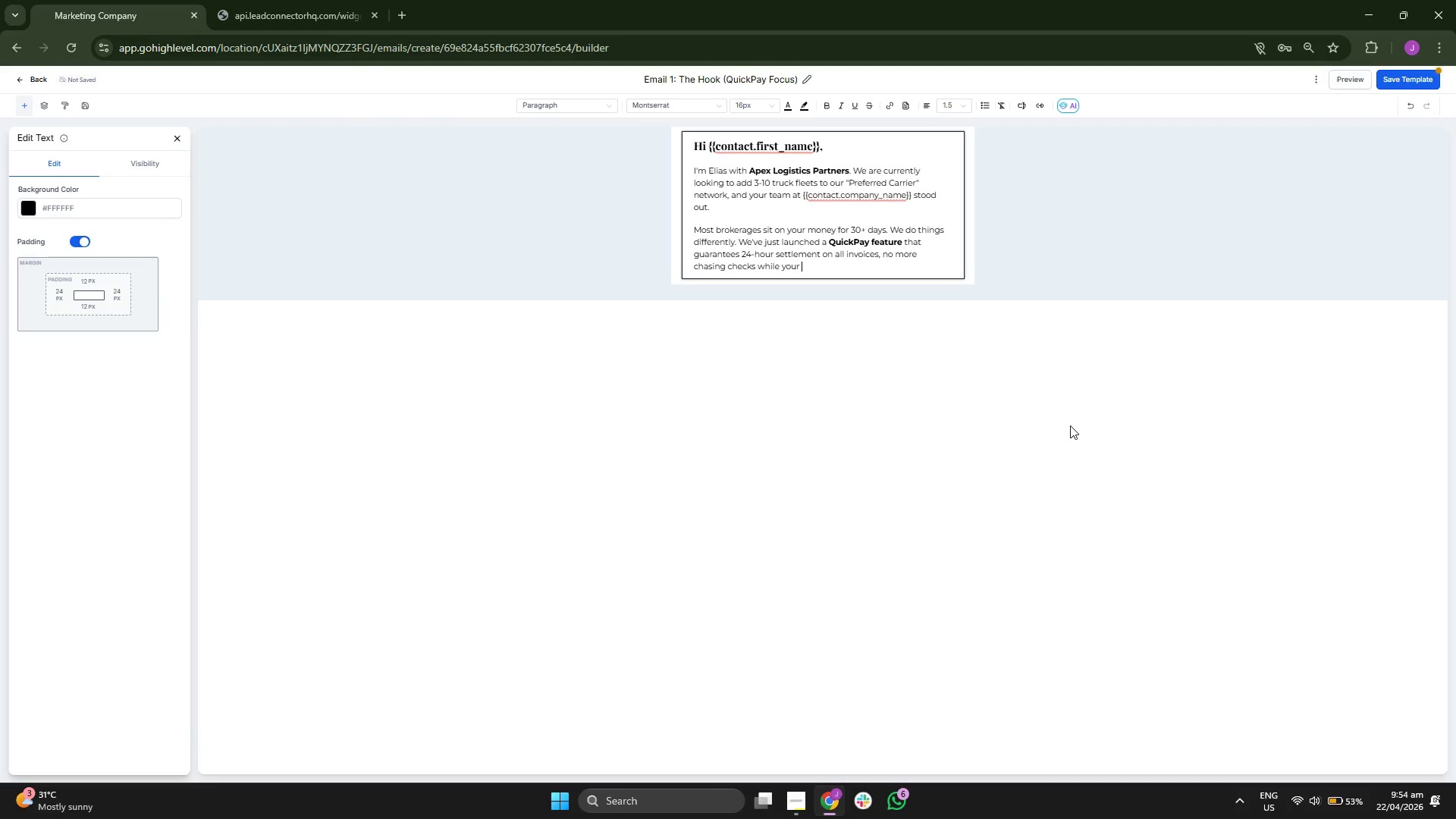 
key(D)
 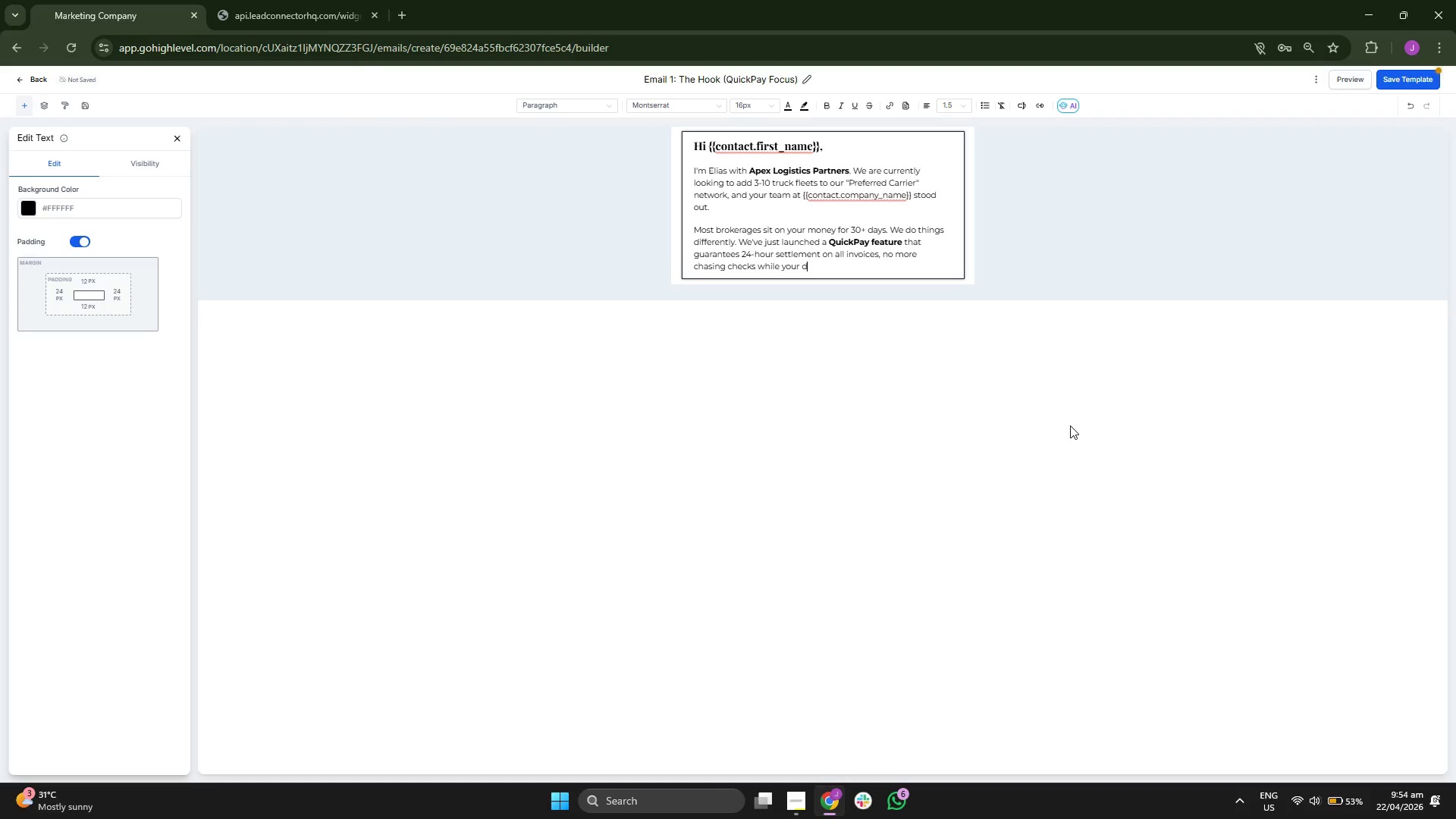 
key(W)
 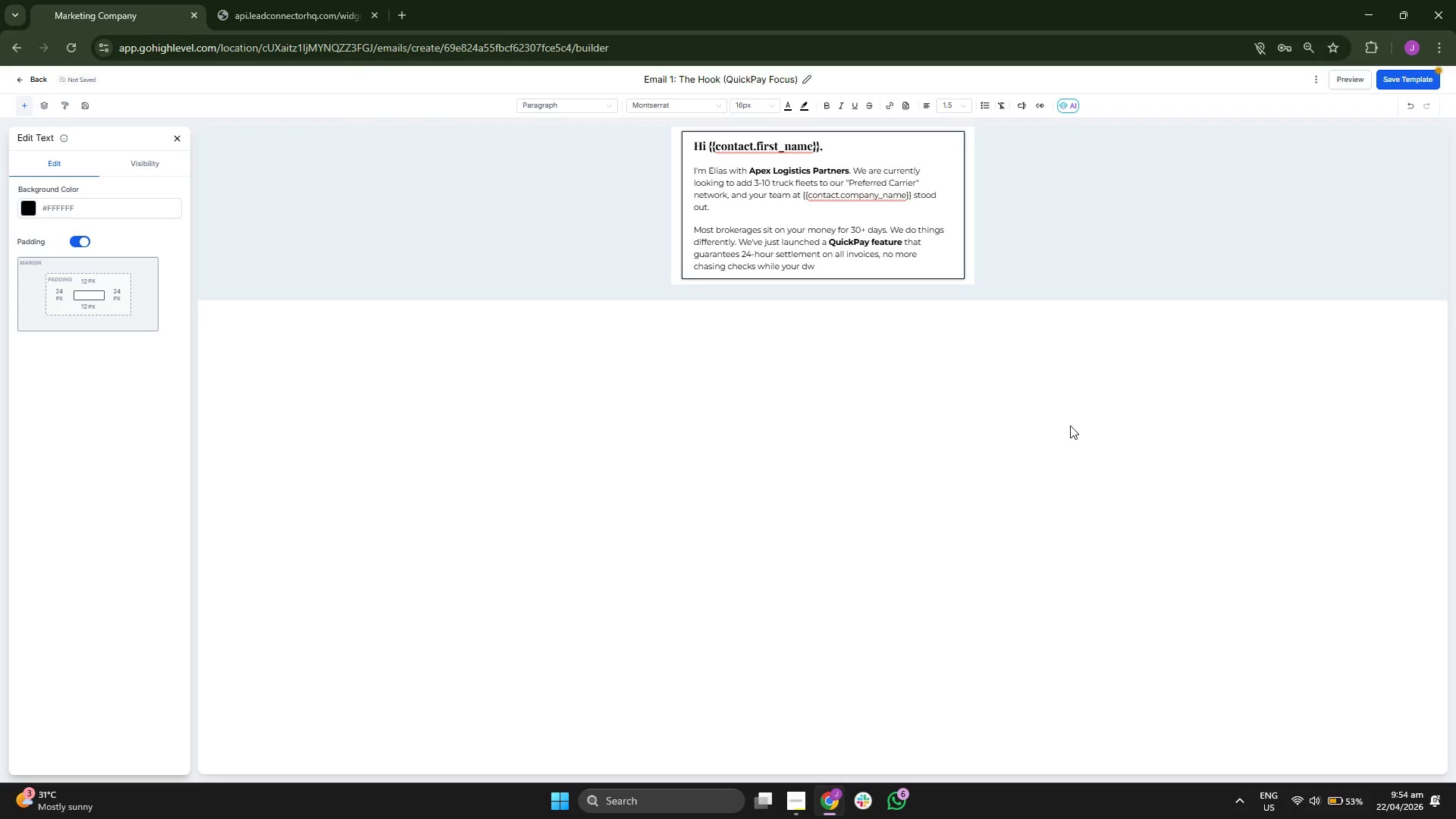 
key(Backspace)
 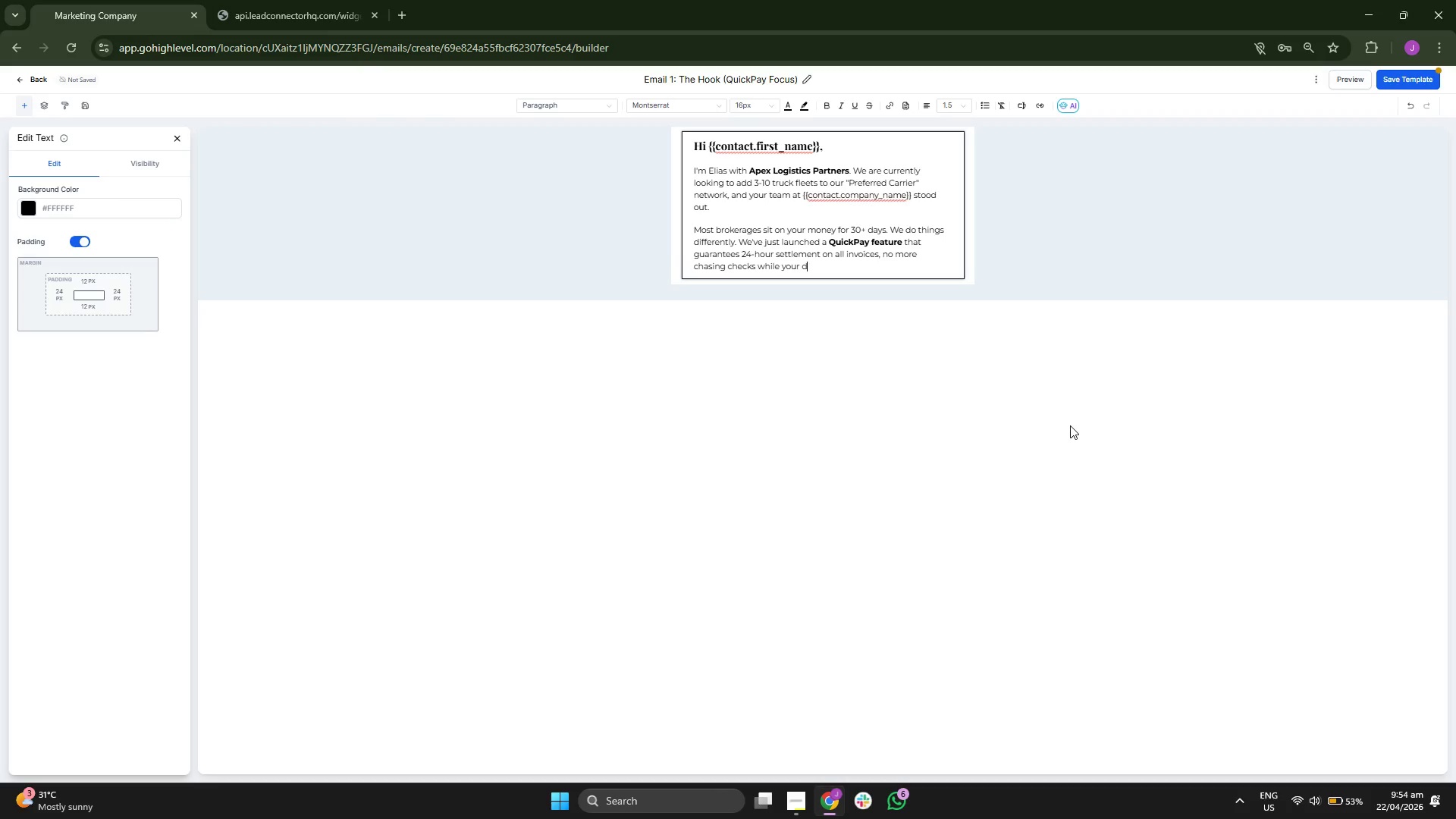 
key(E)
 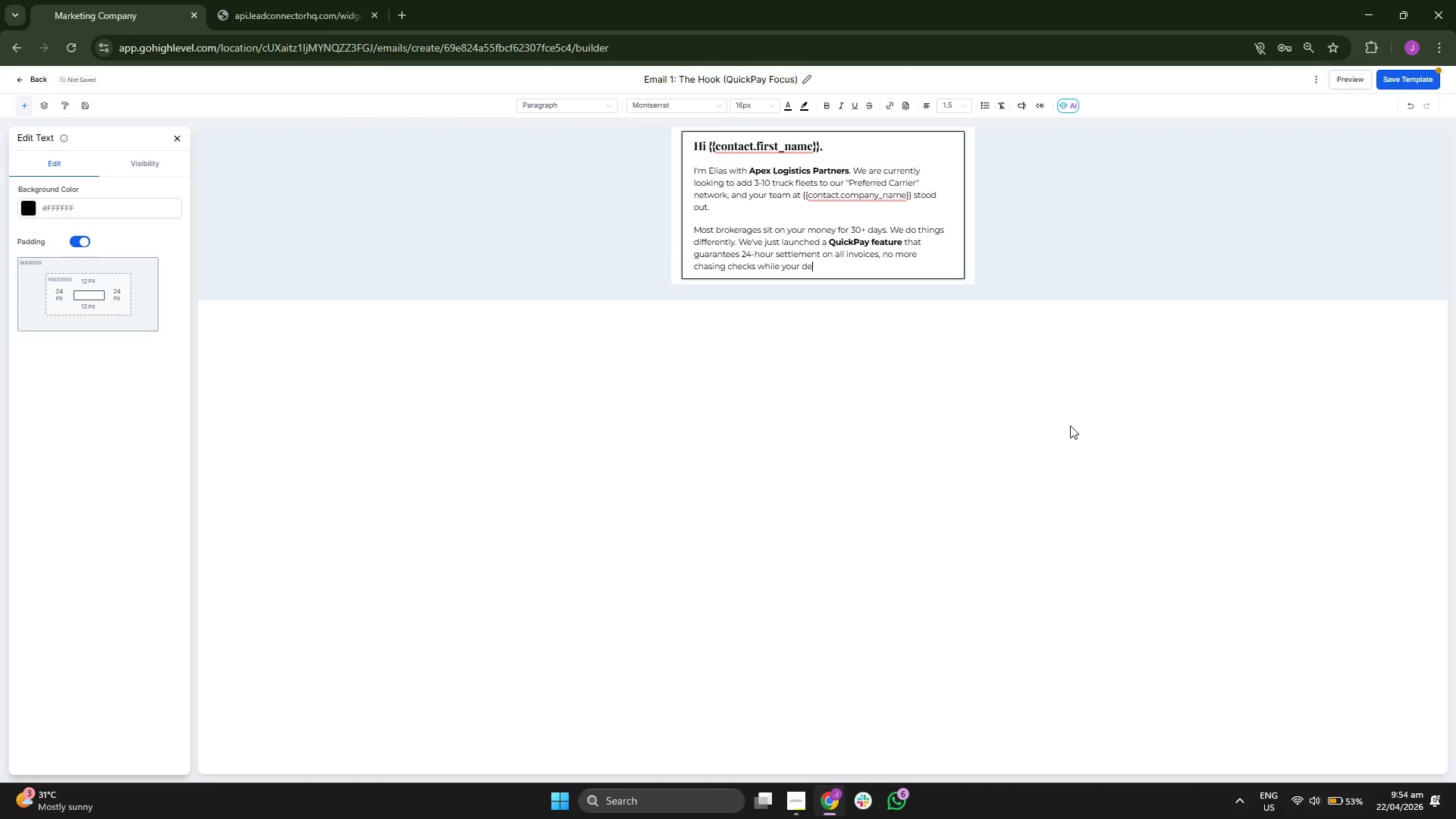 
key(S)
 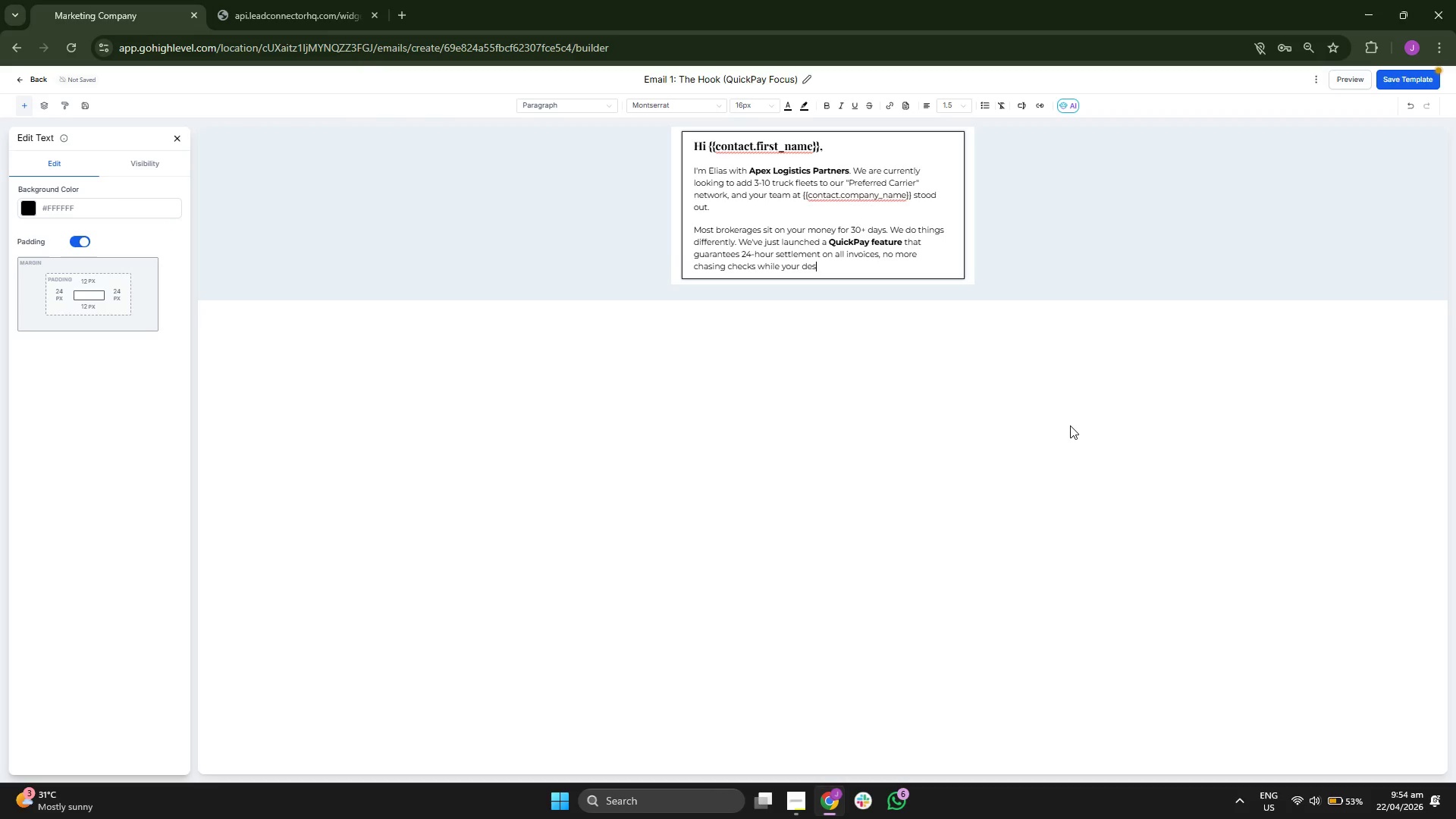 
key(I)
 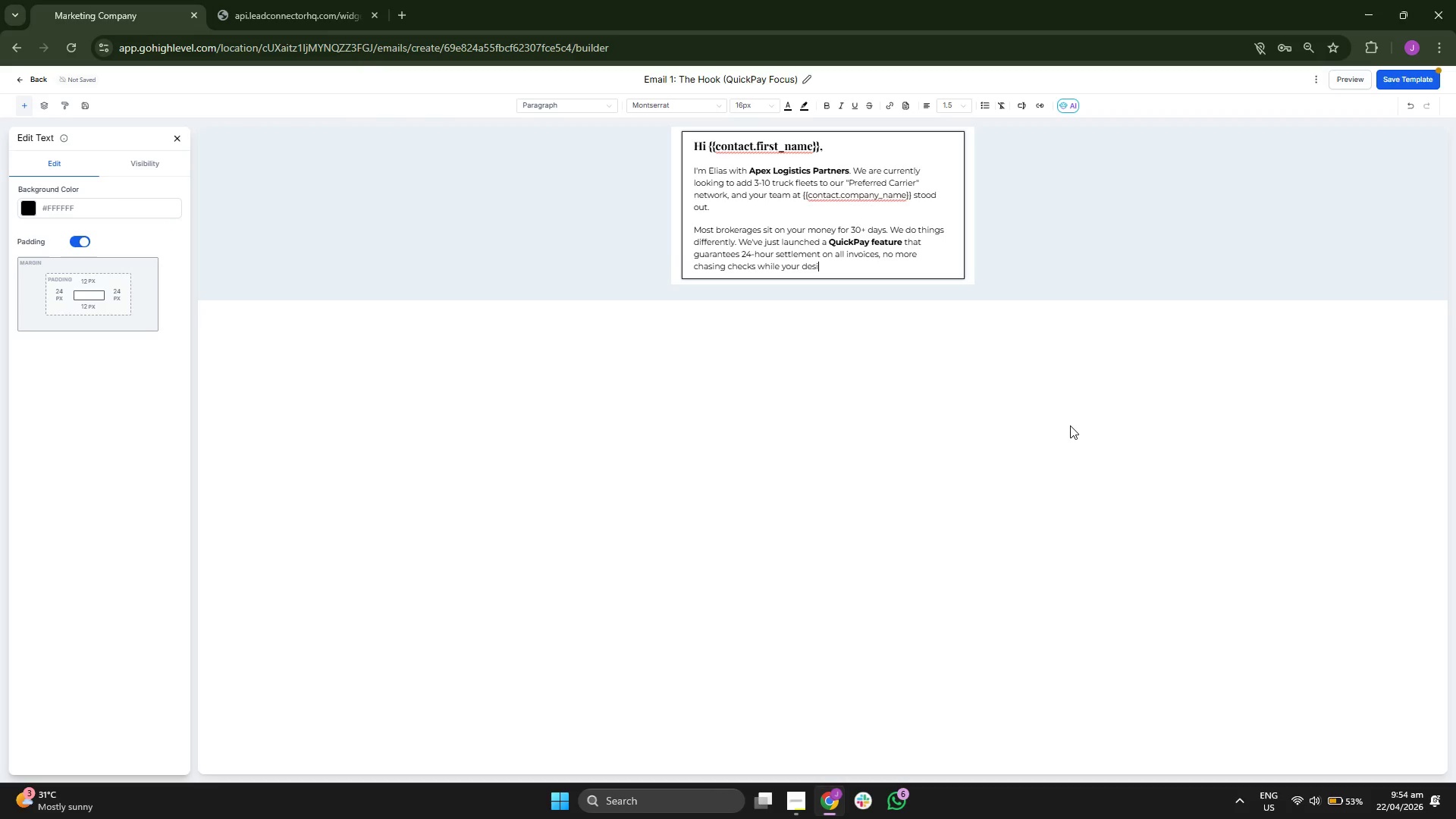 
key(Backspace)
 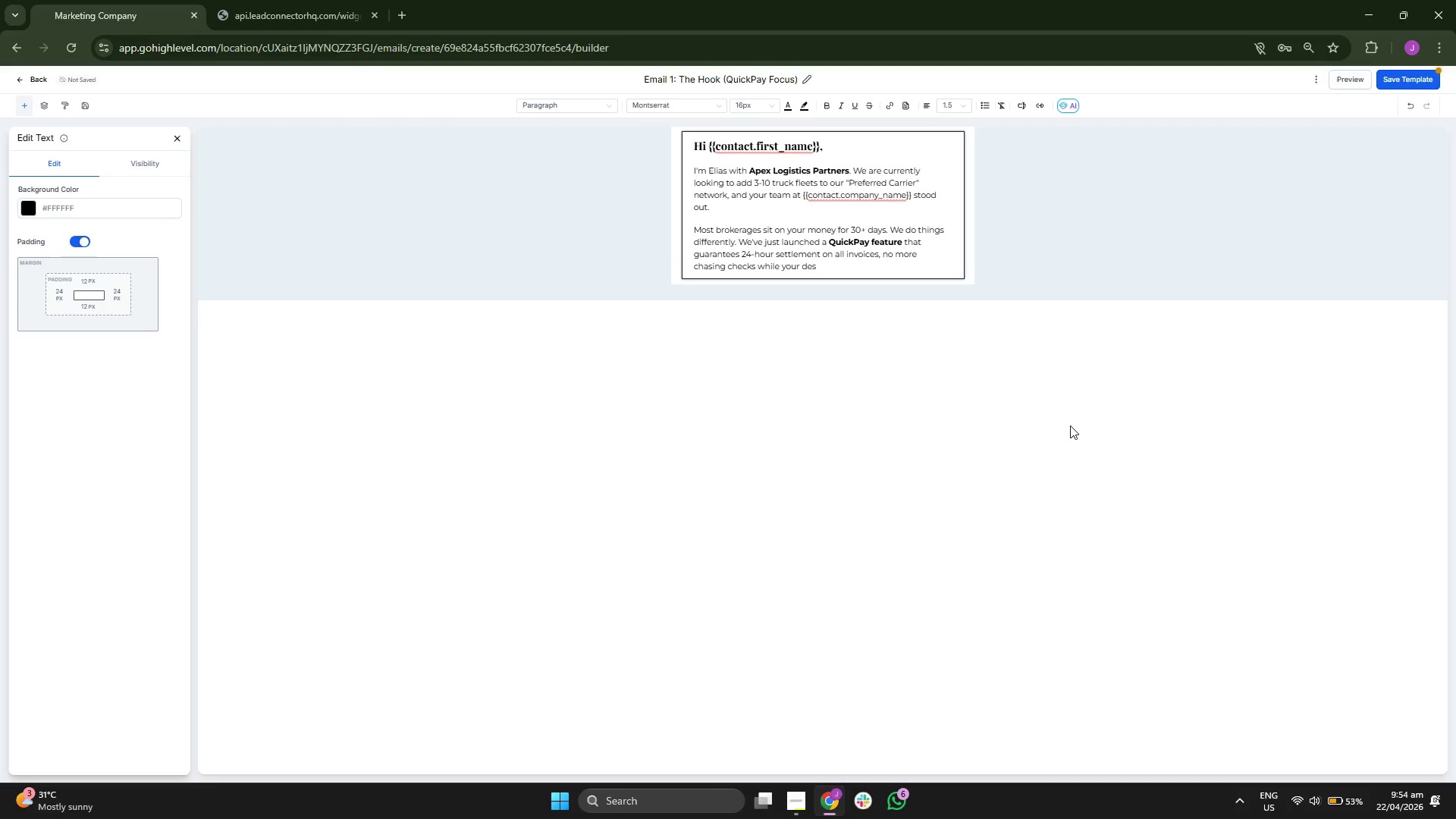 
key(Backspace)
 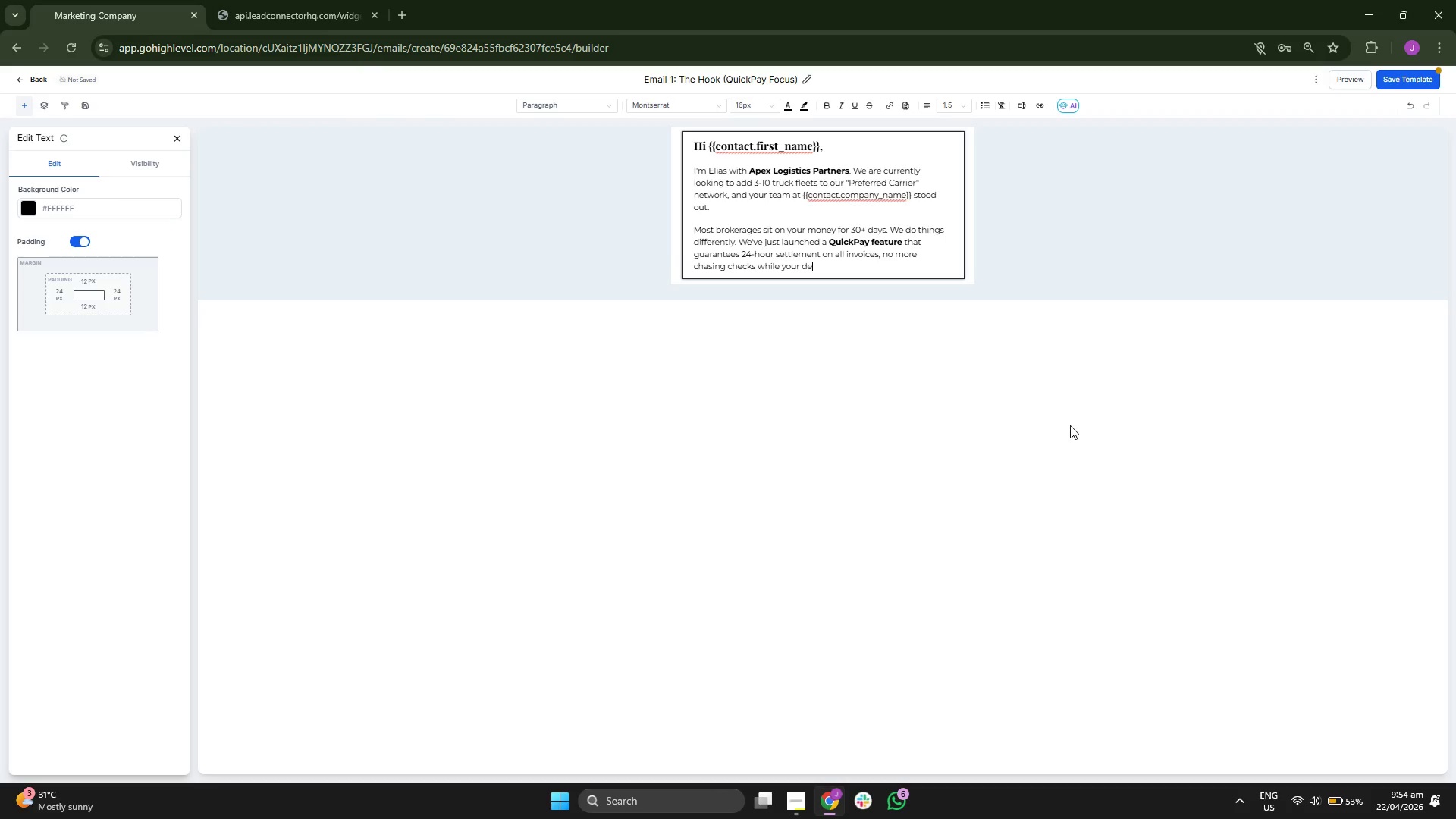 
key(V)
 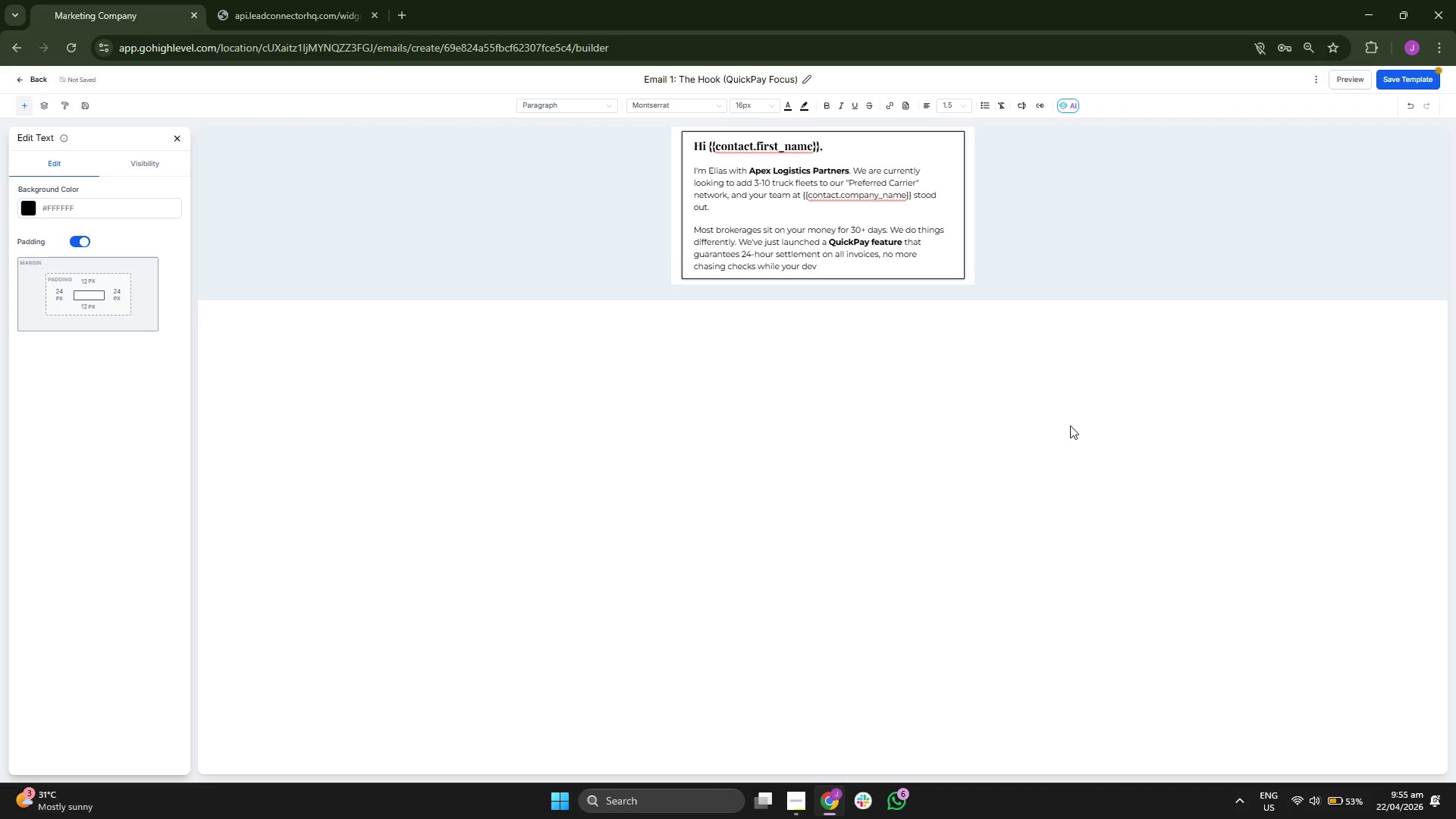 
key(Backspace)
 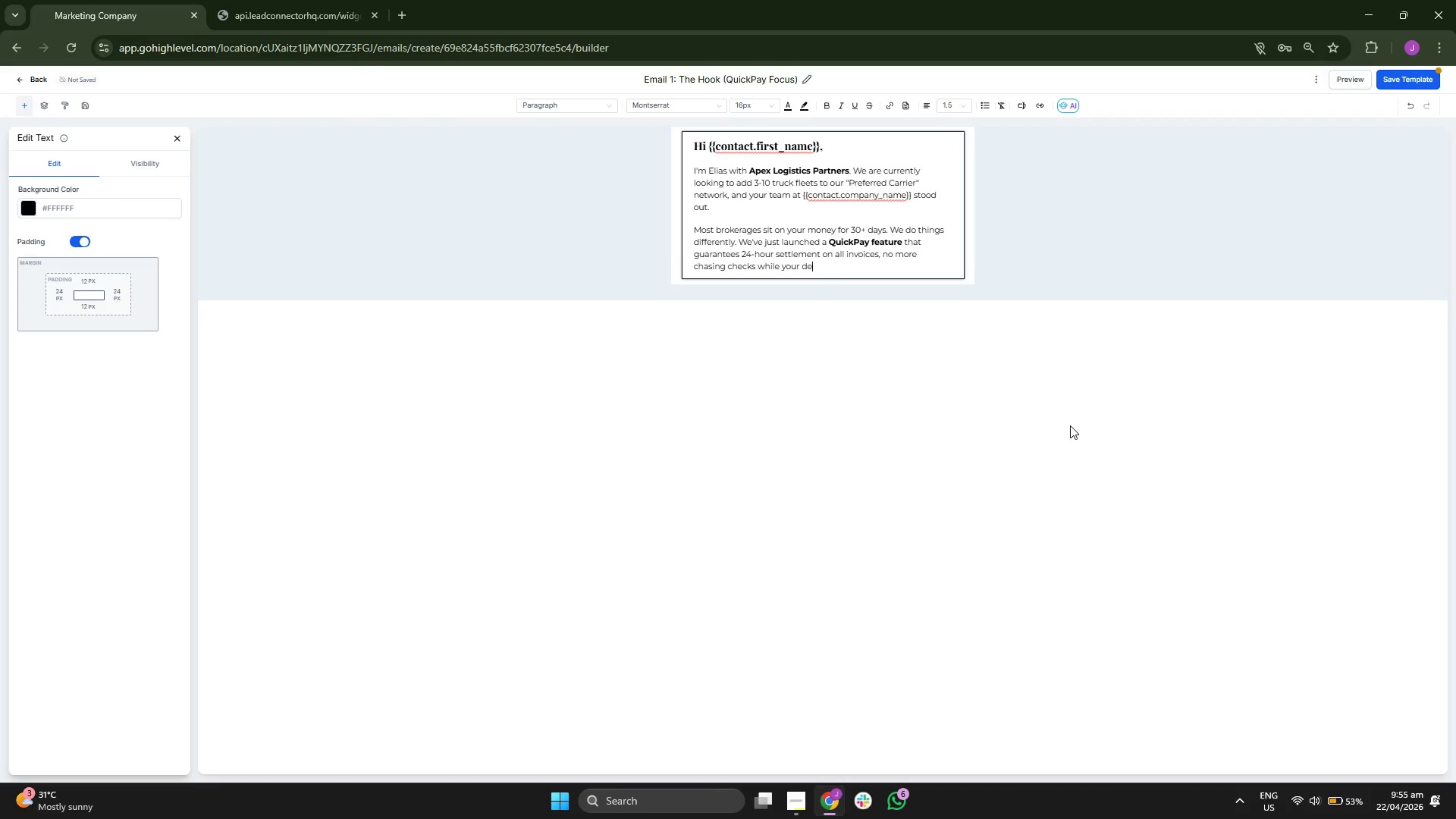 
key(Backspace)
 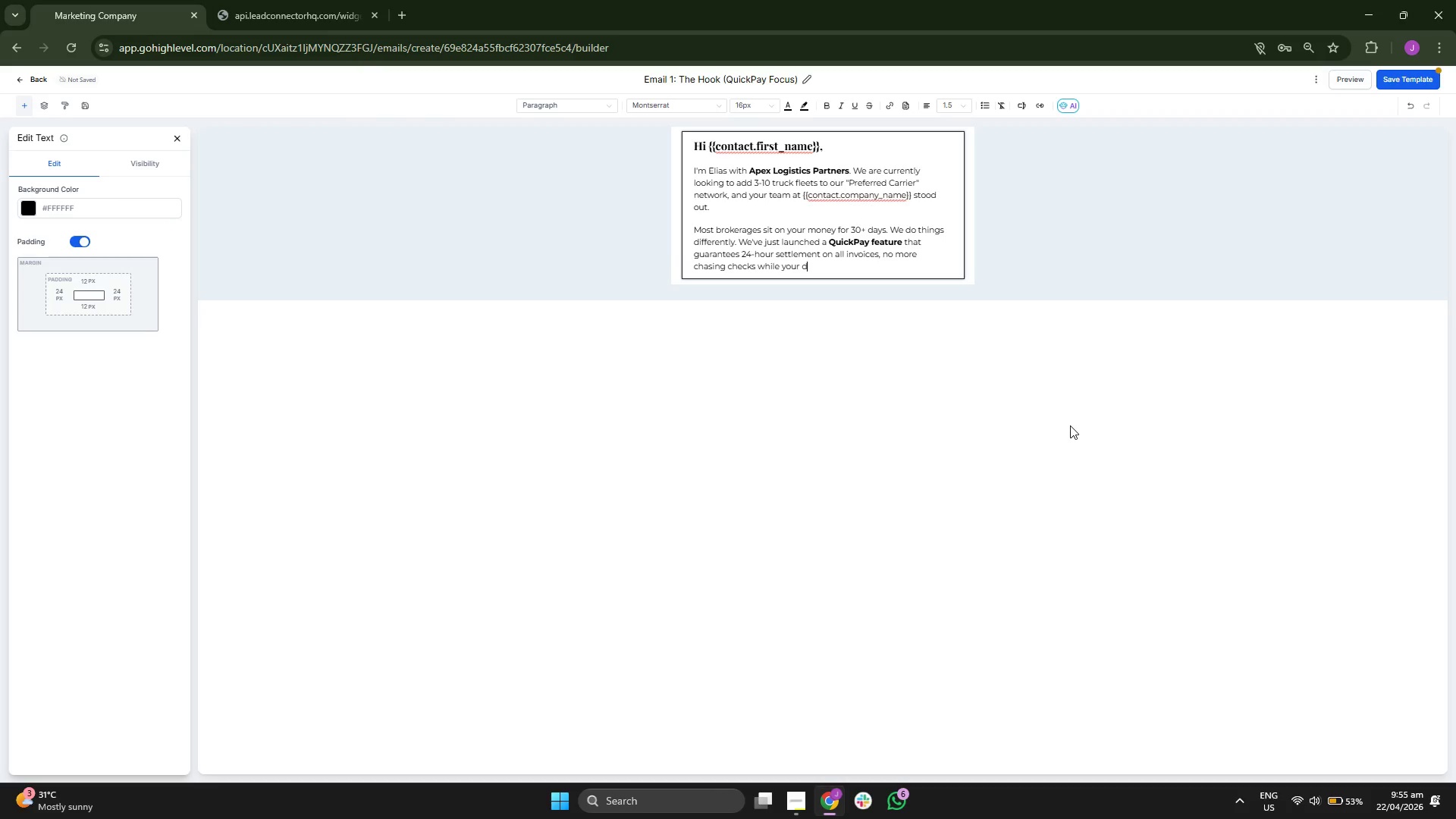 
key(R)
 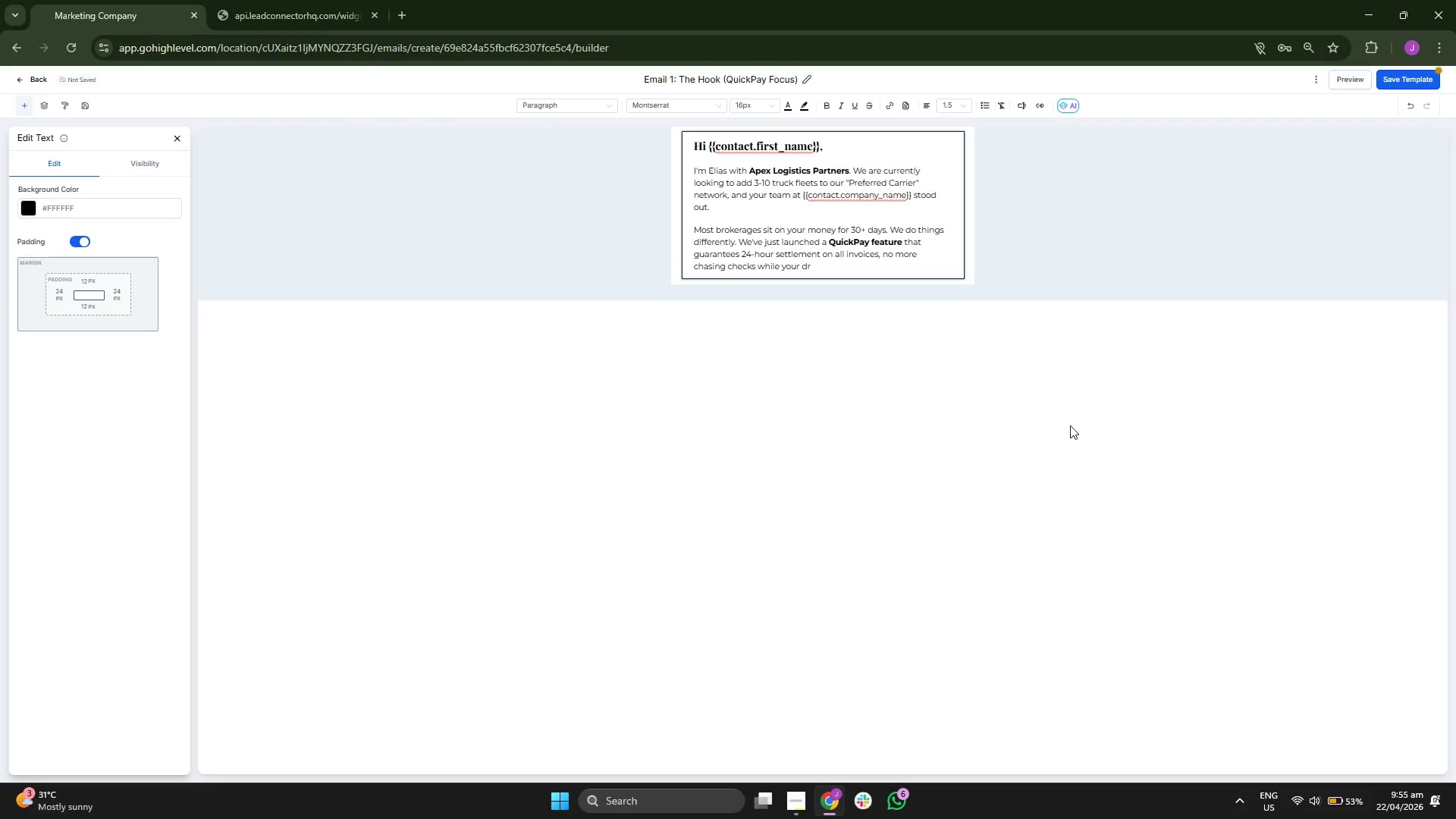 
key(I)
 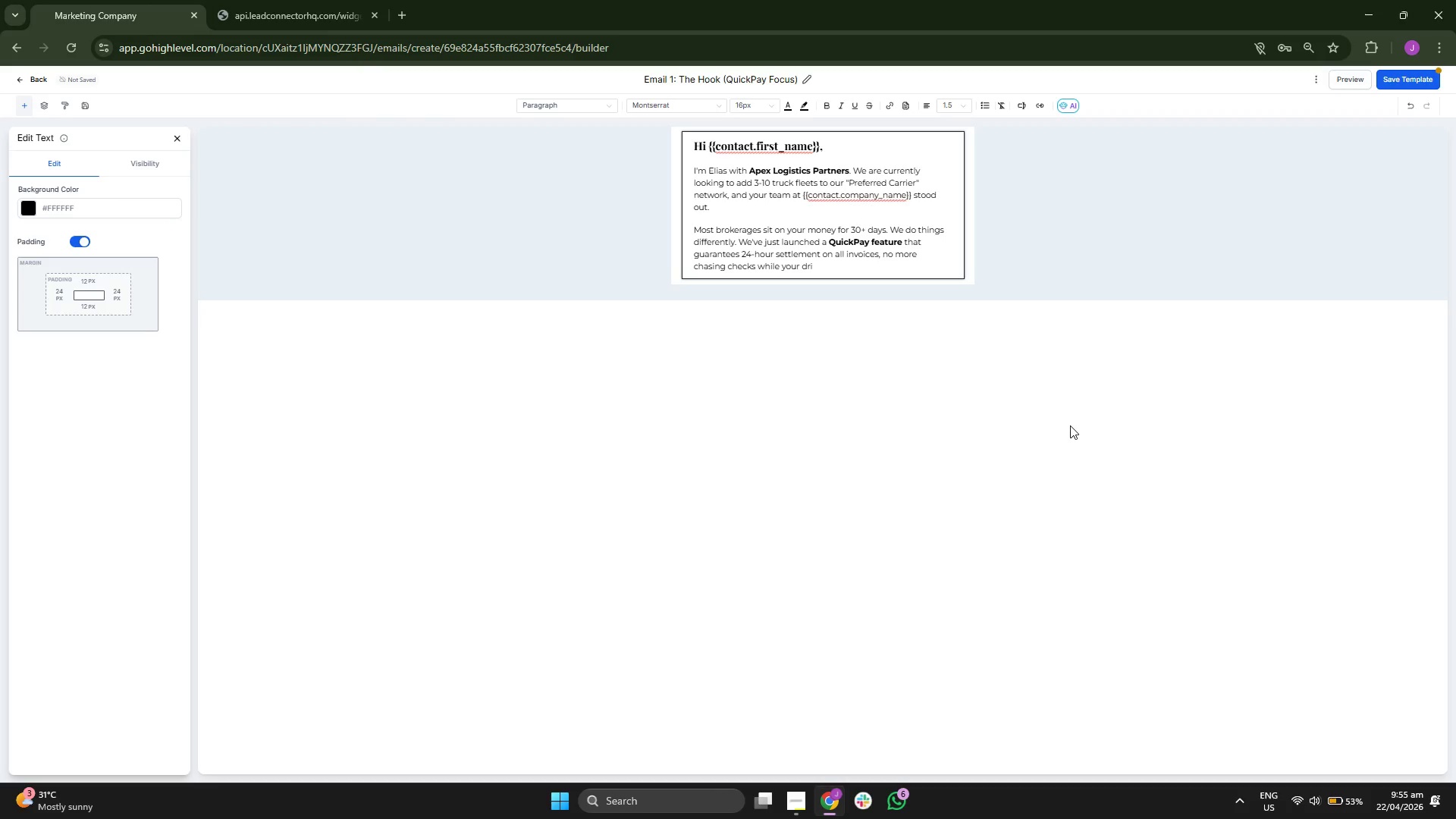 
key(V)
 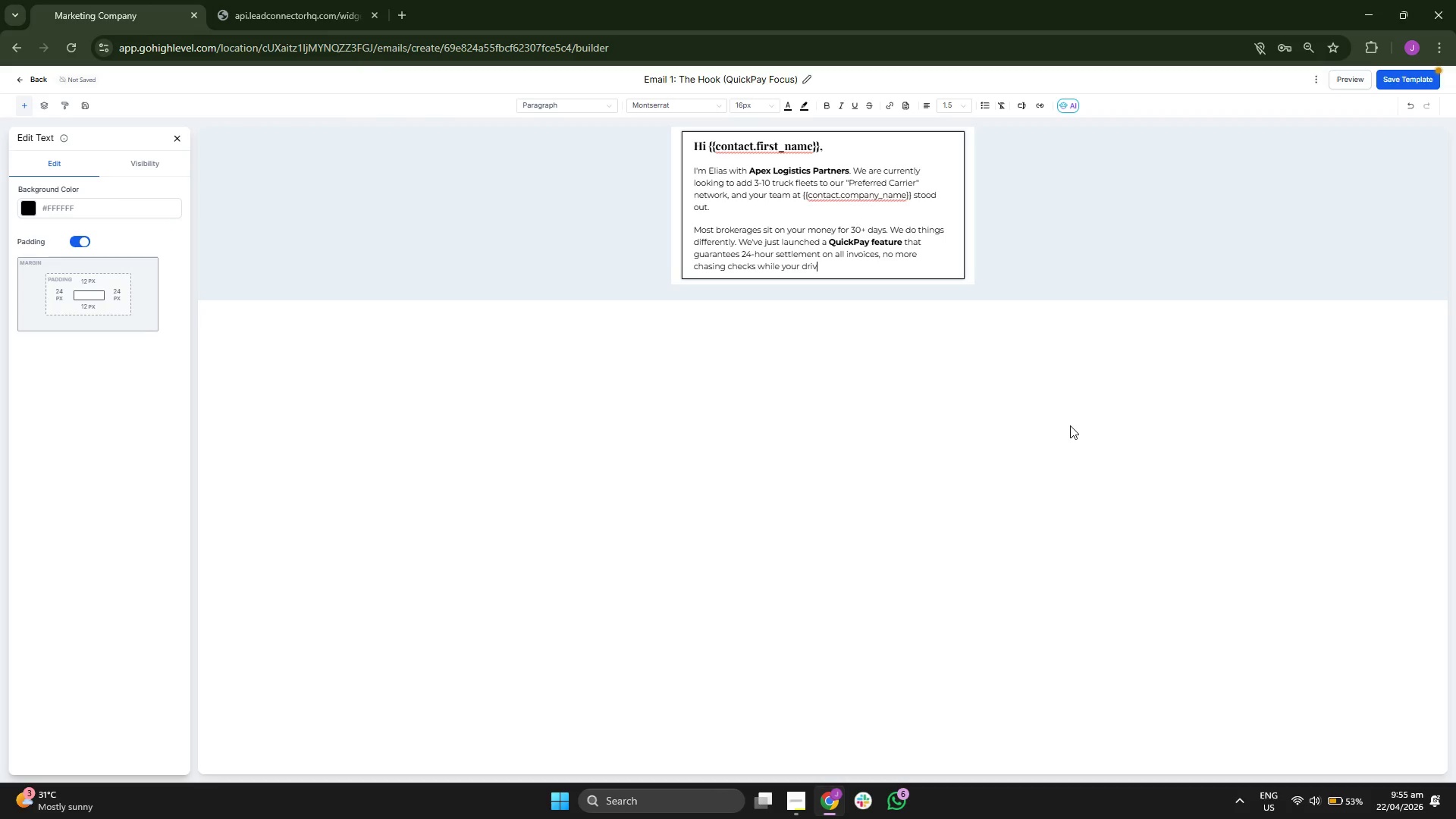 
key(E)
 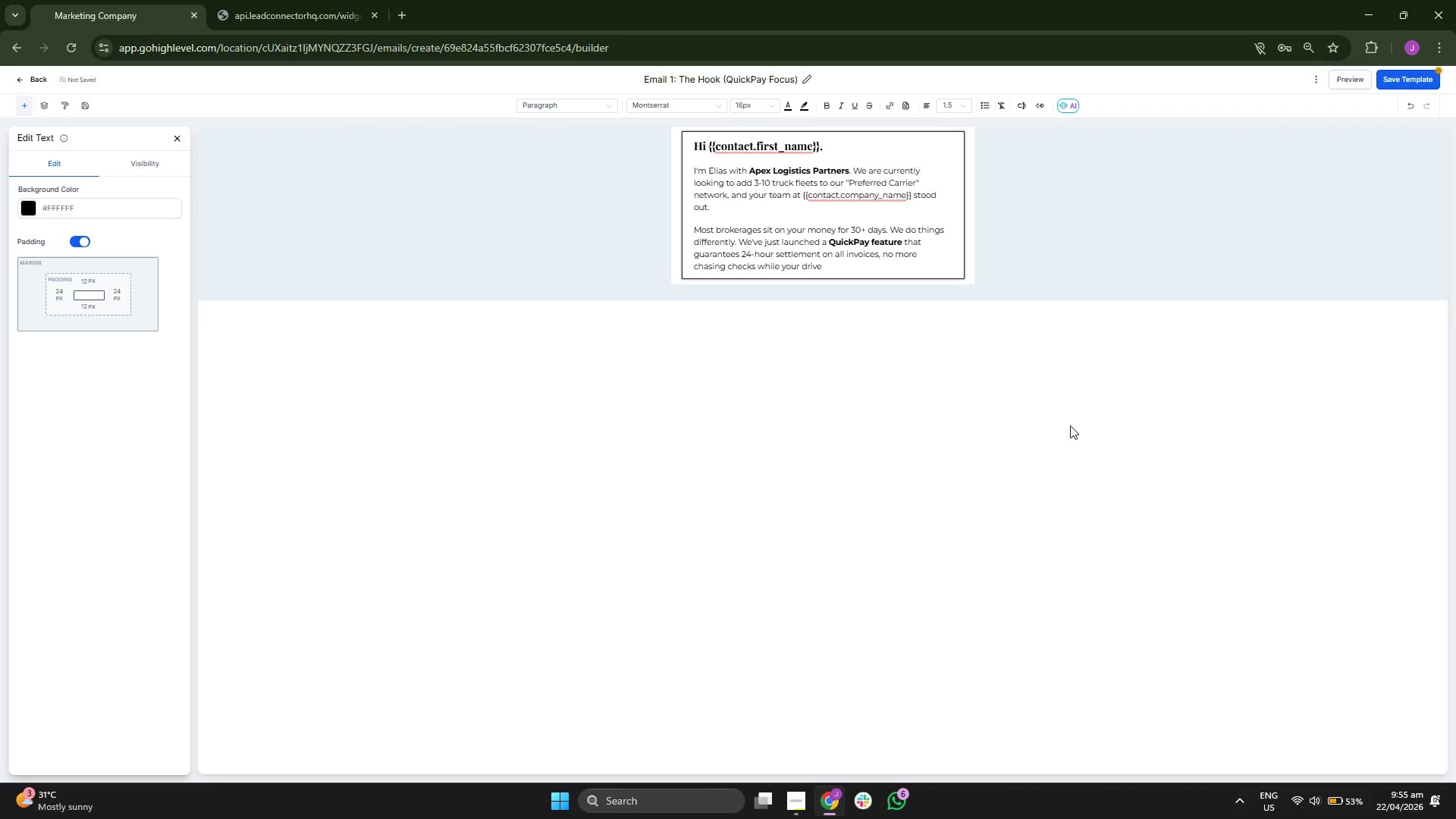 
type(r )
key(Backspace)
type(s are o)
 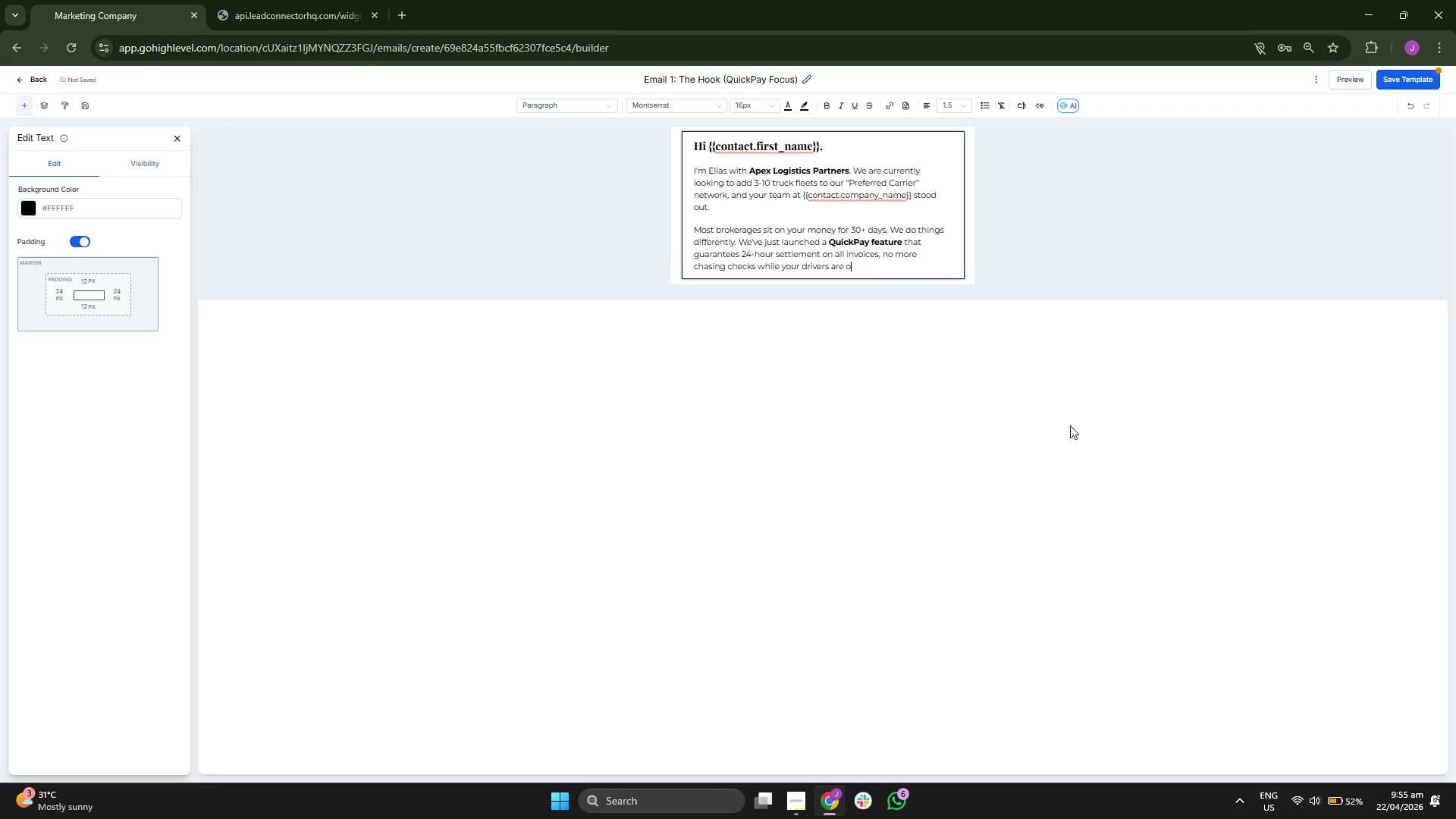 
type(n th)
 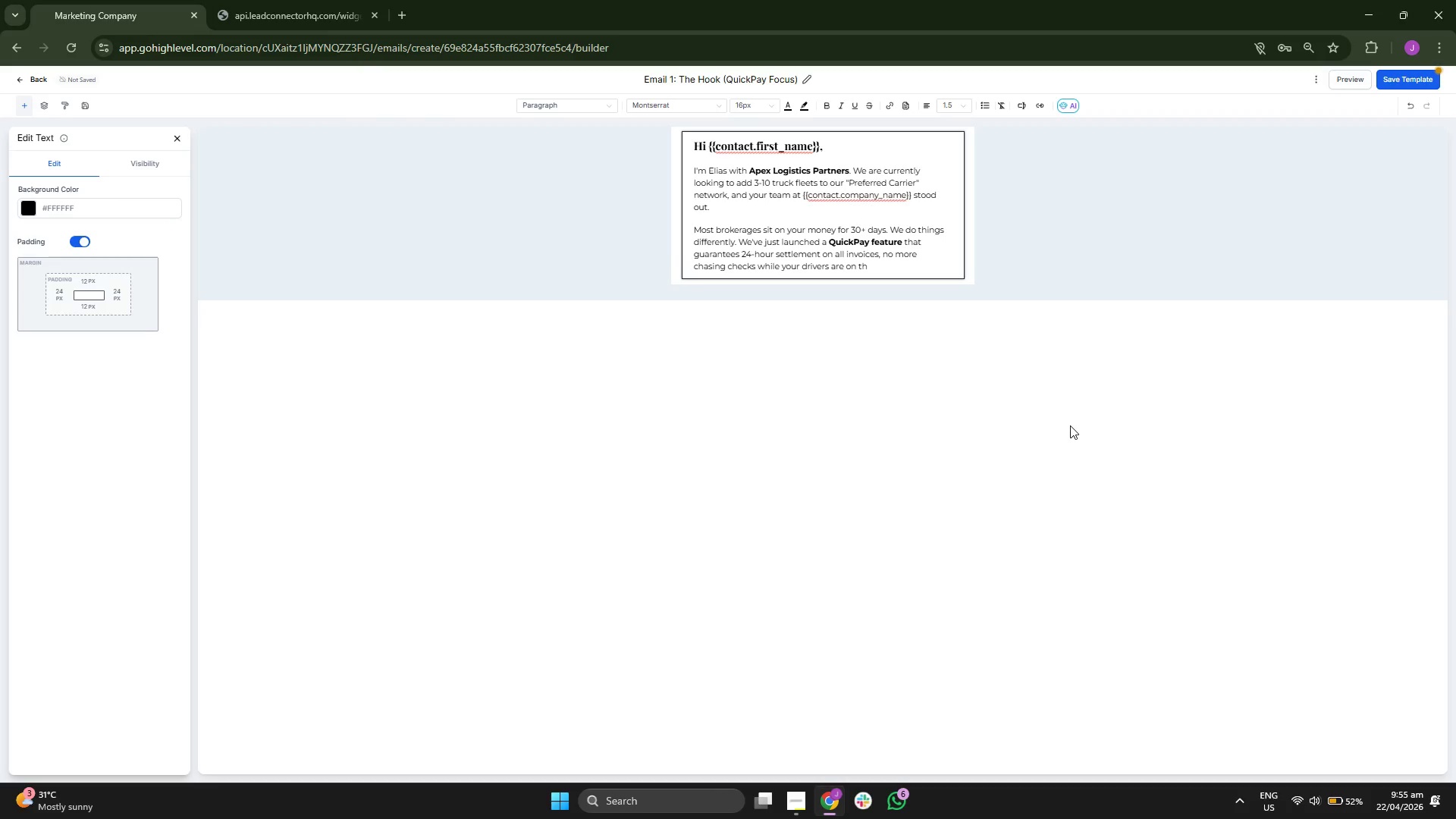 
key(E)
 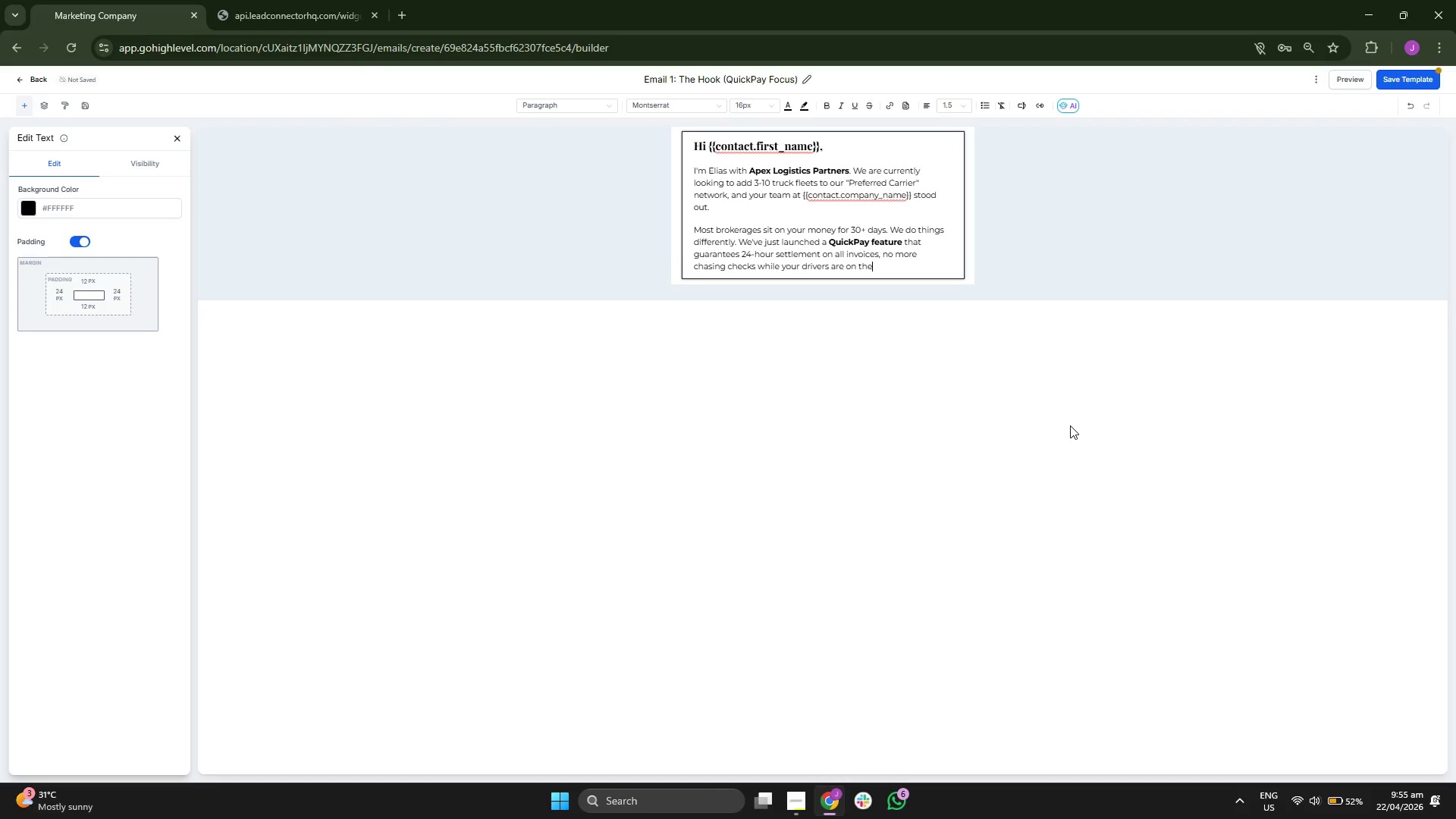 
key(Space)
 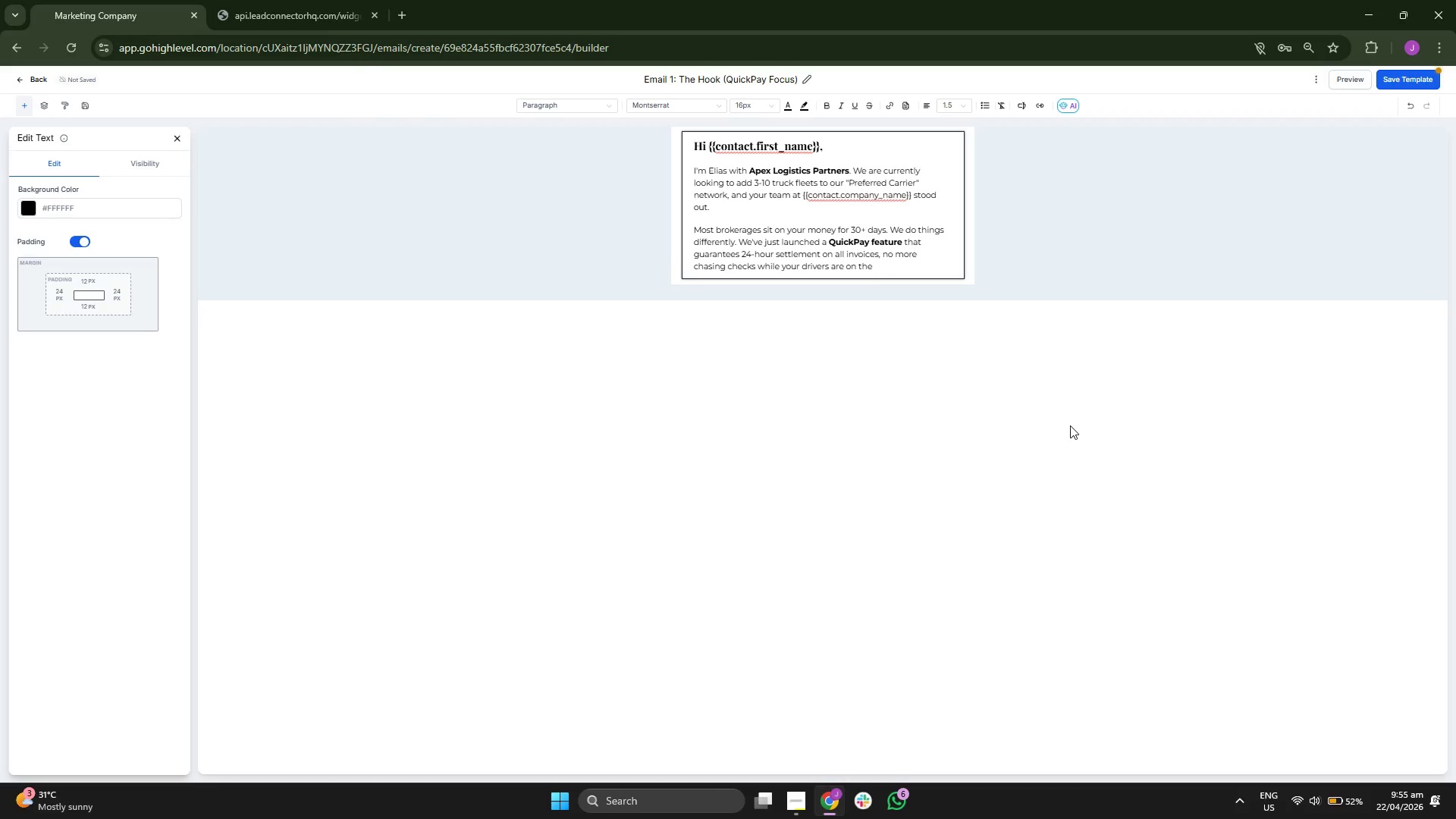 
key(R)
 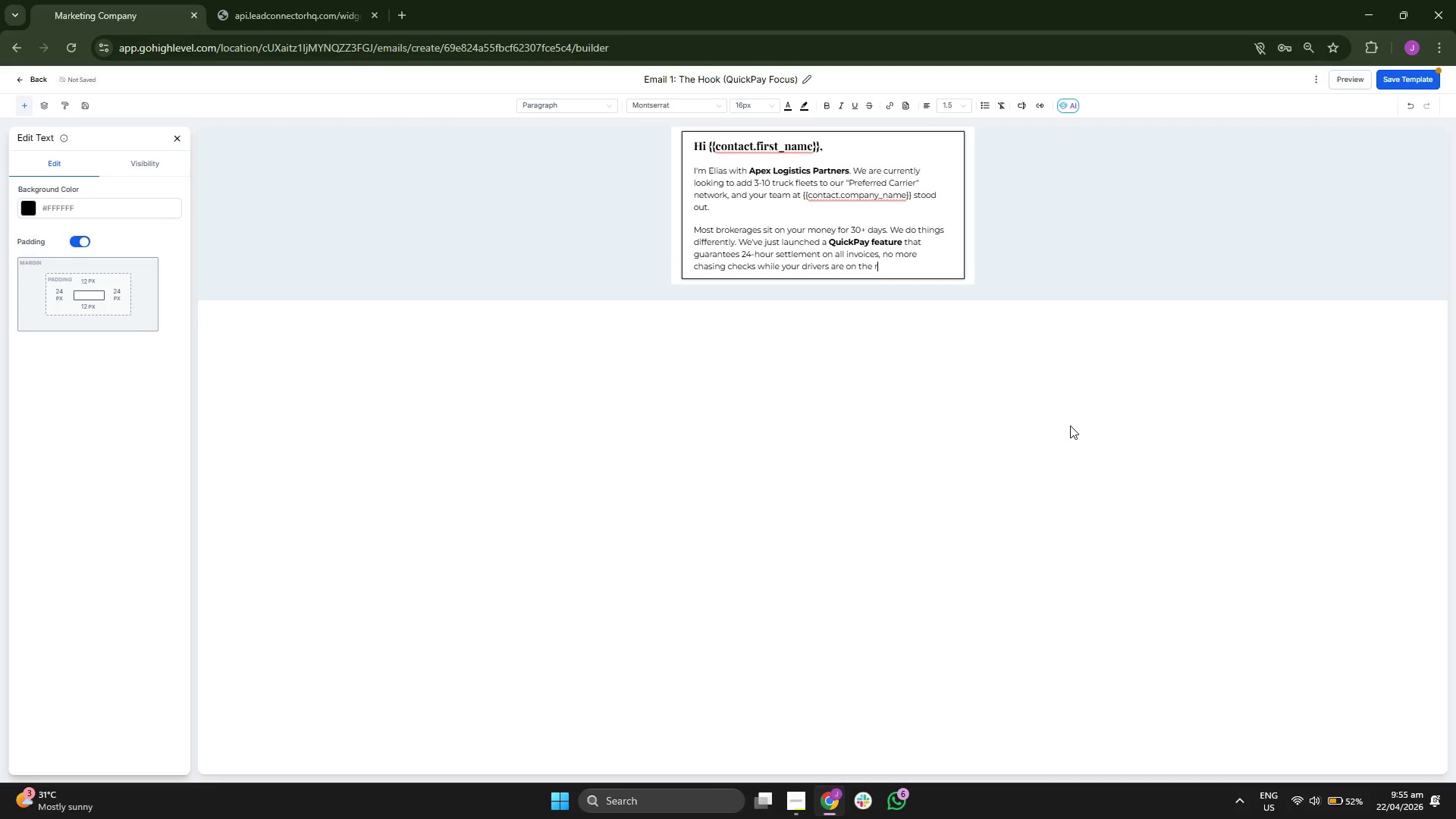 
type(oo)
 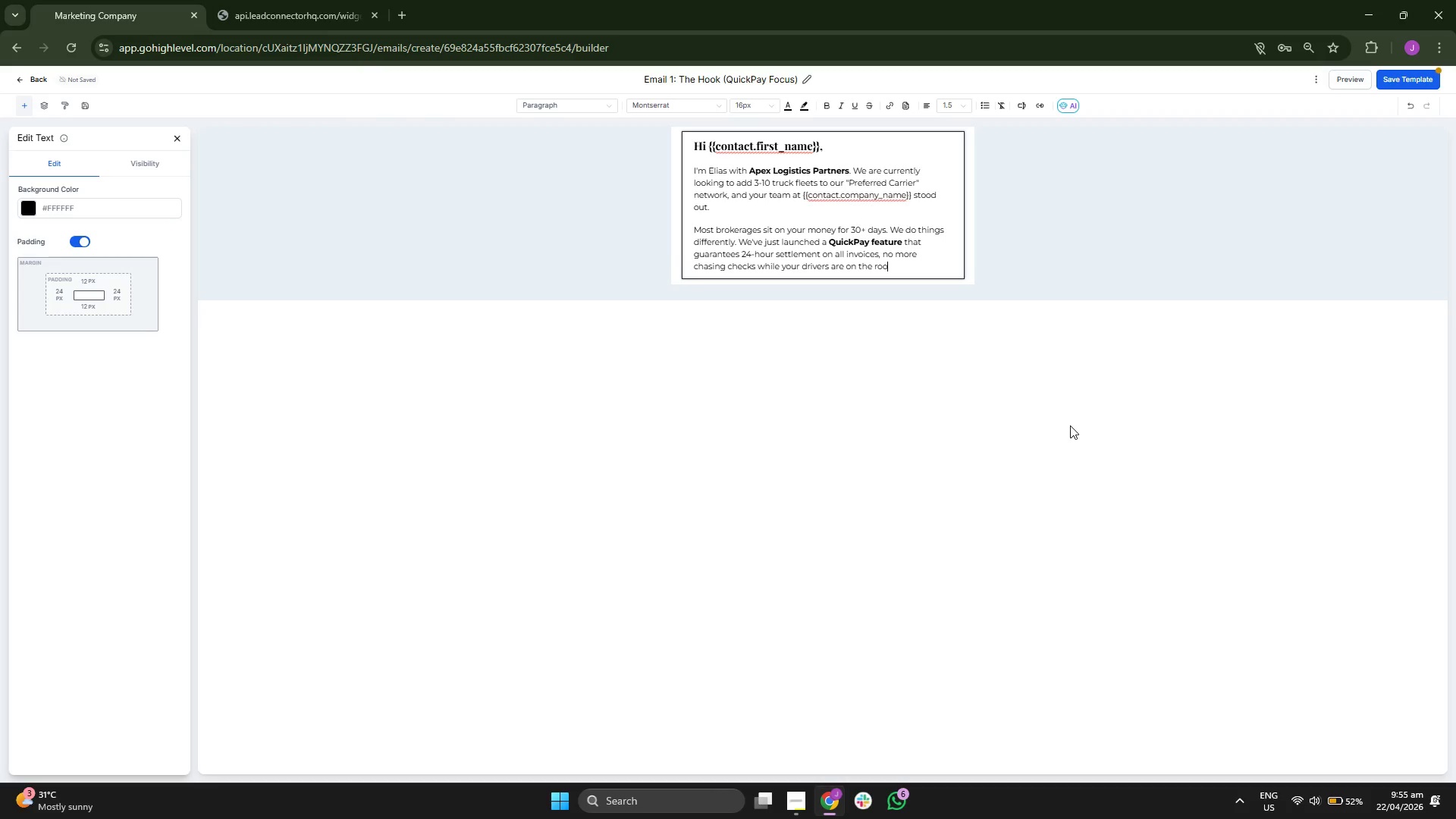 
key(Backspace)
type(ad.)
 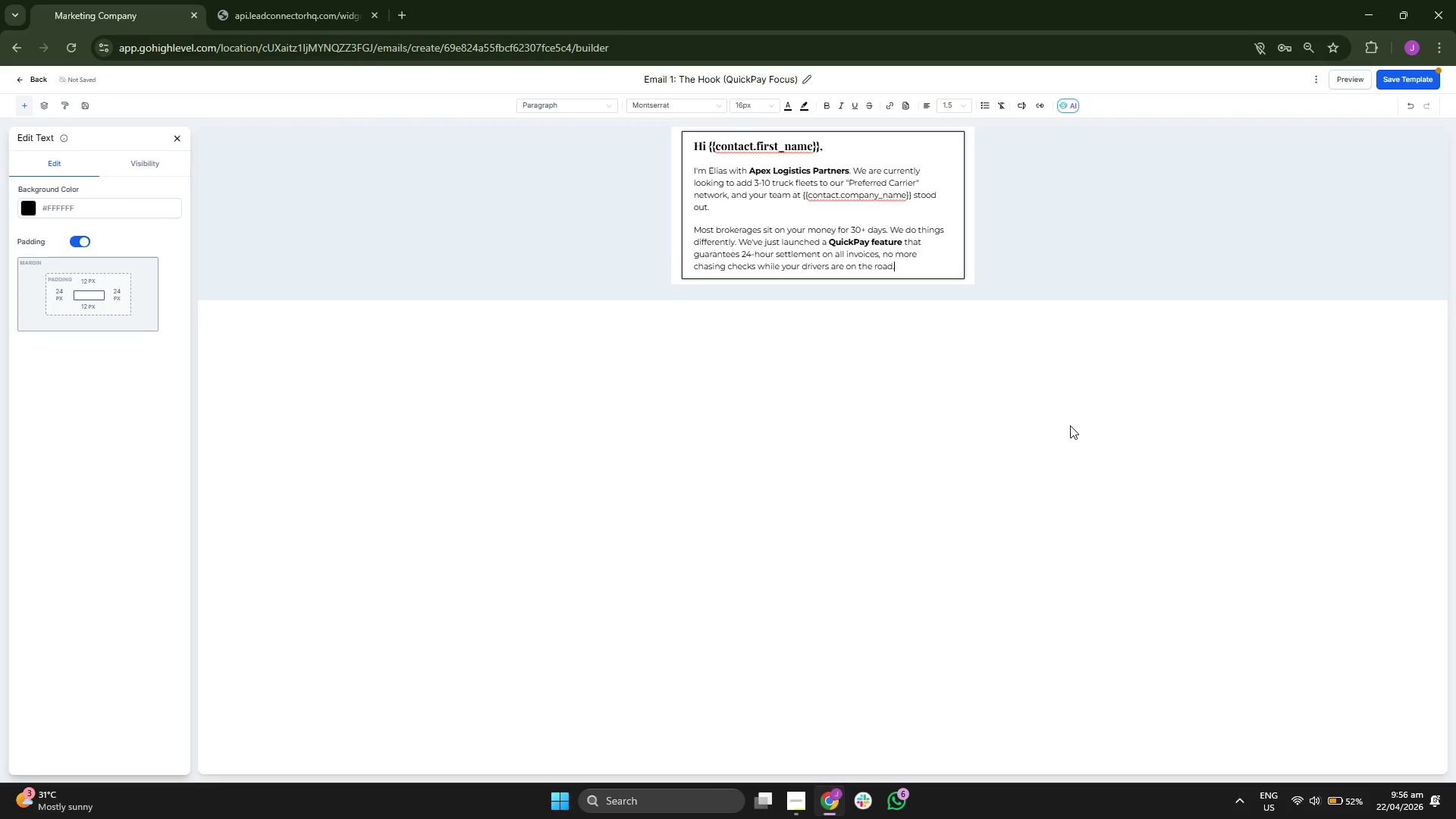 
key(Enter)
 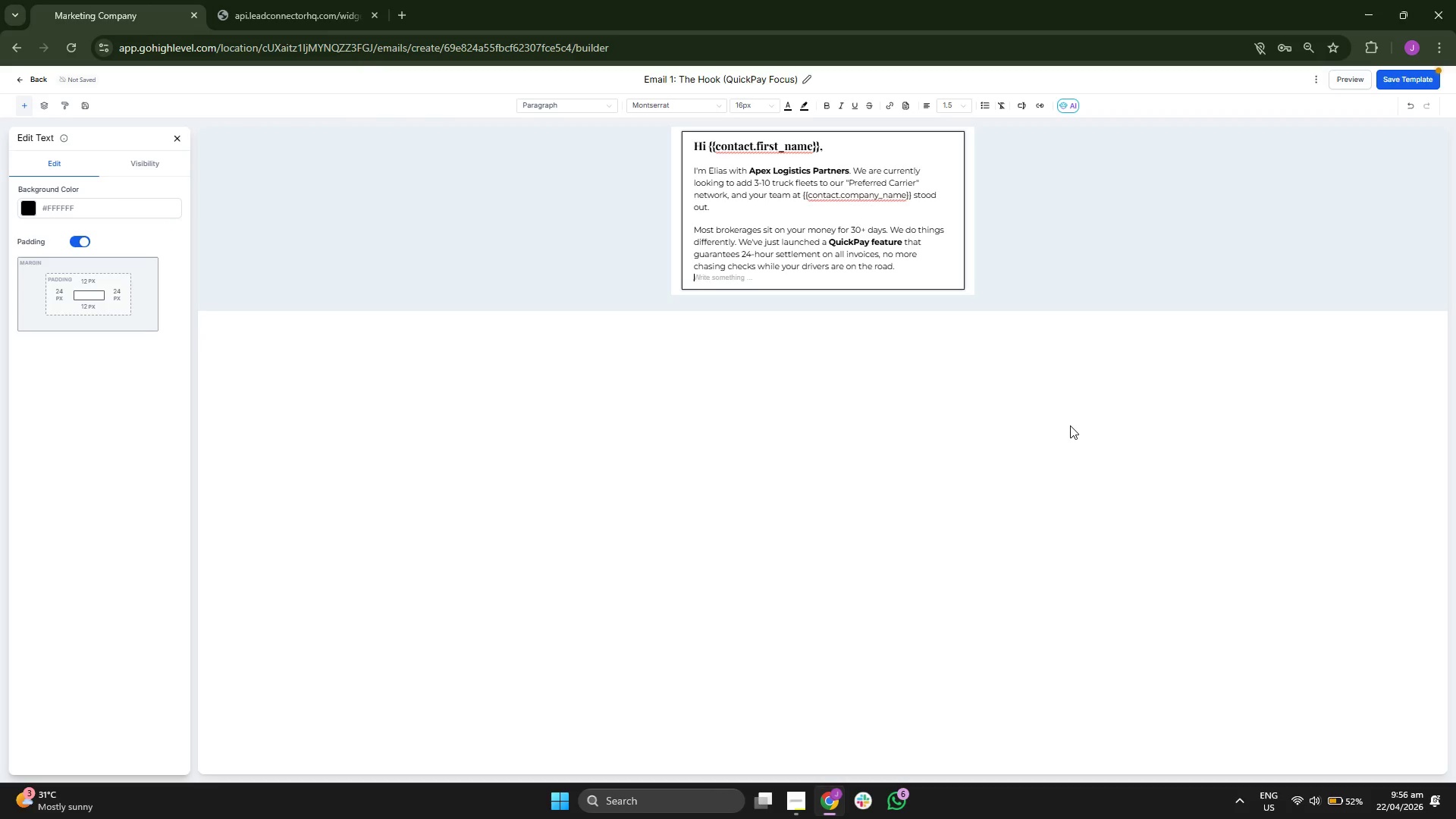 
key(Enter)
 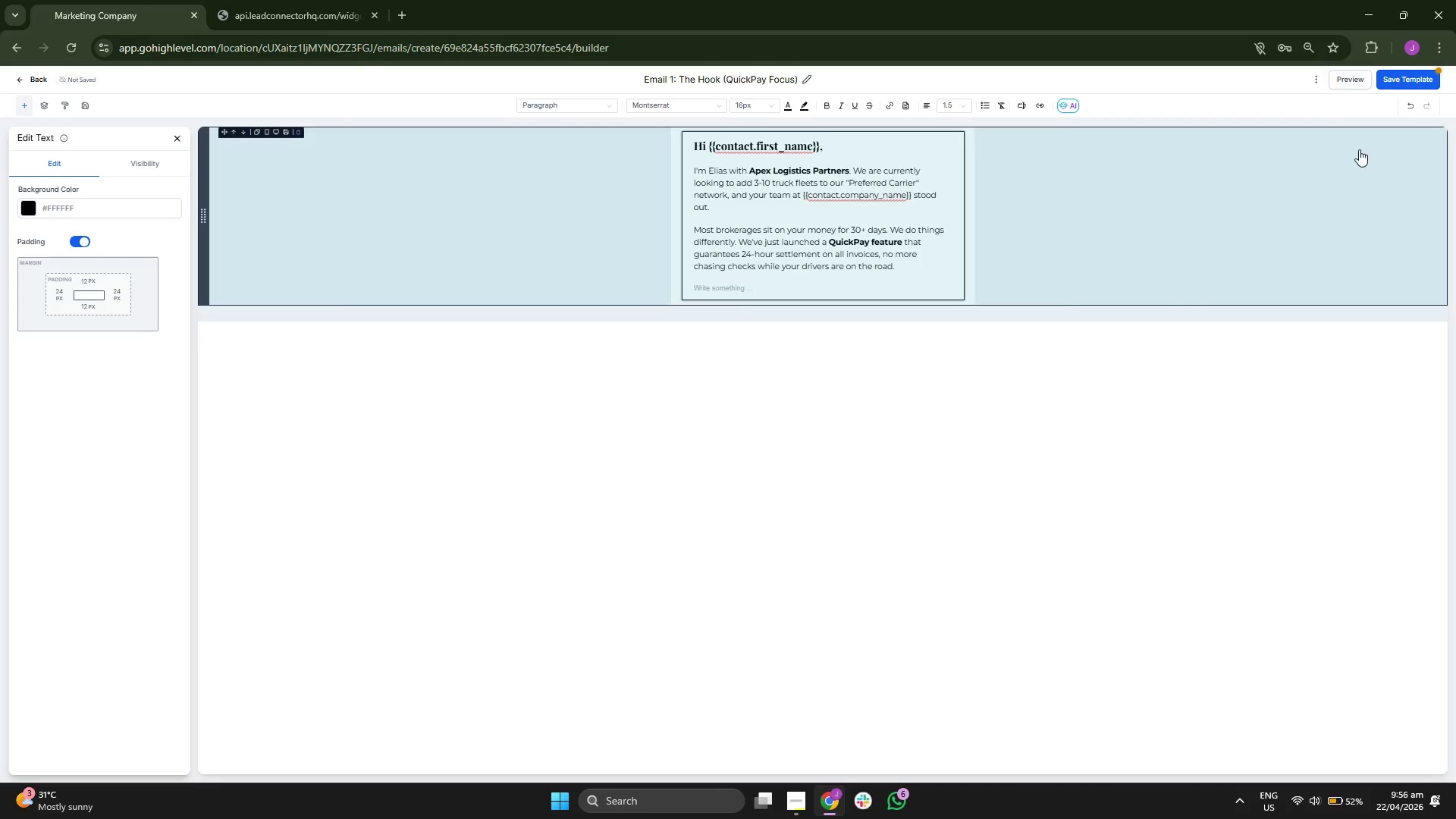 
left_click([1396, 75])
 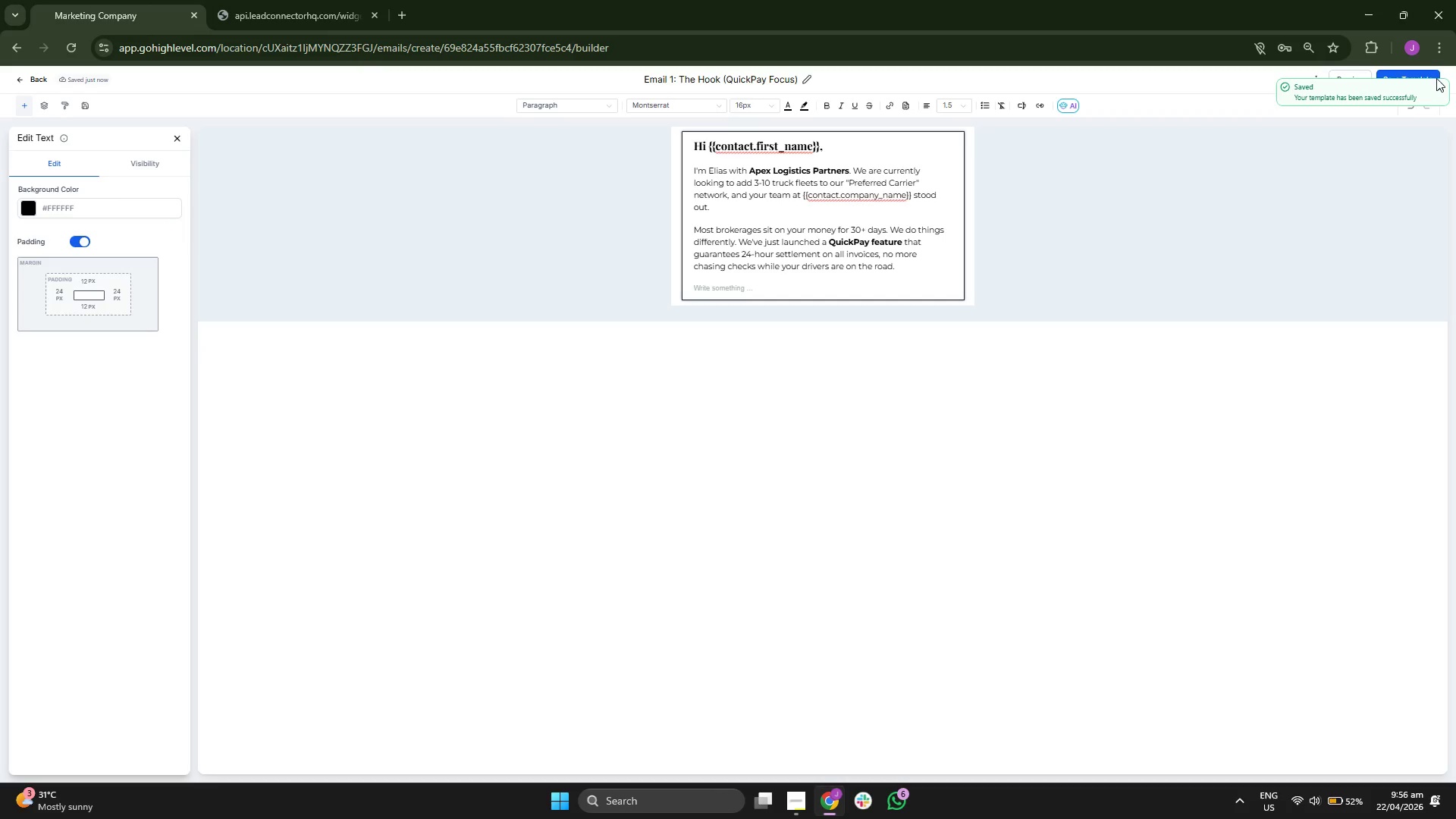 
left_click([1440, 83])
 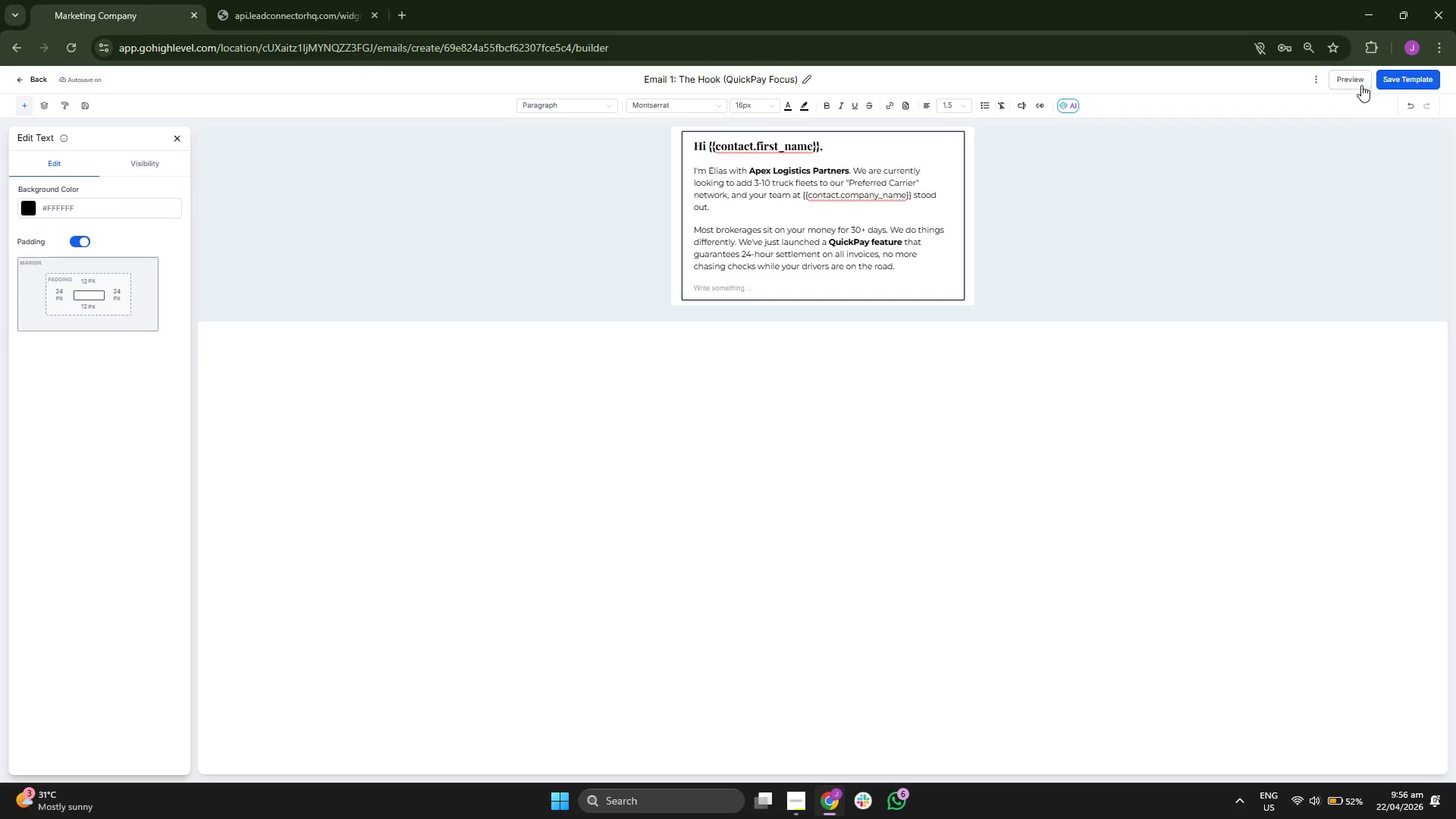 
left_click([1348, 85])
 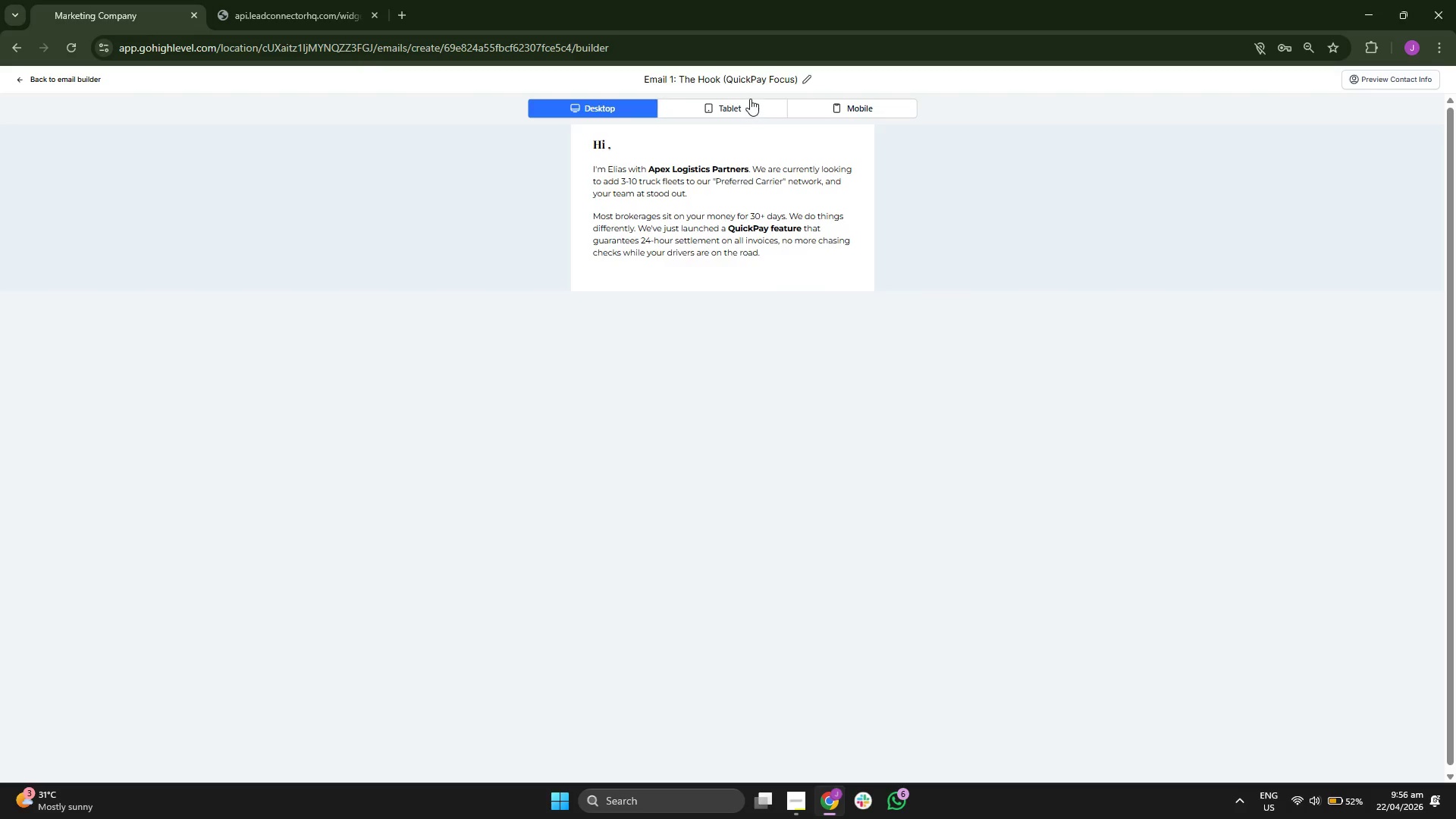 
left_click([750, 104])
 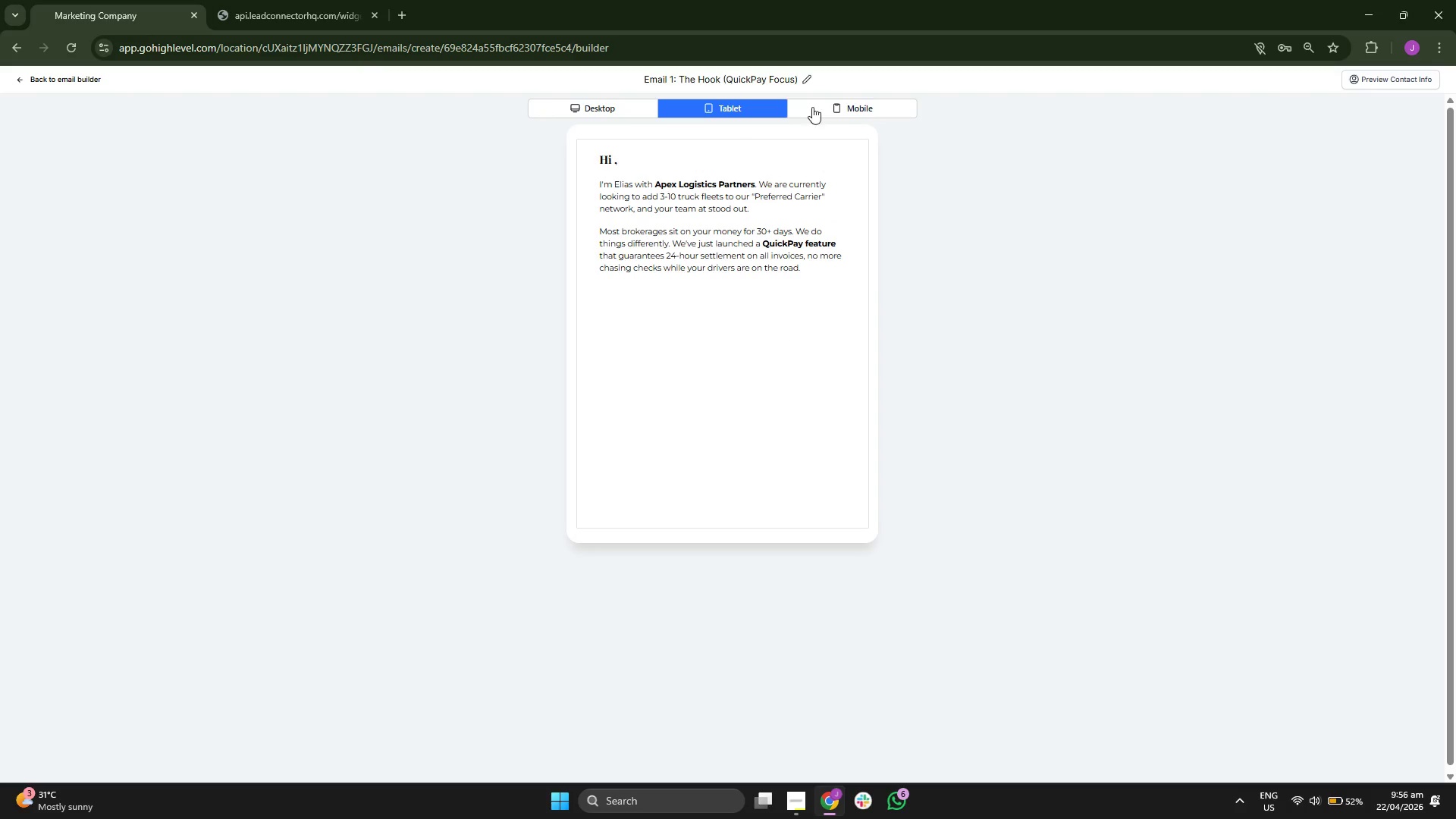 
left_click([833, 101])
 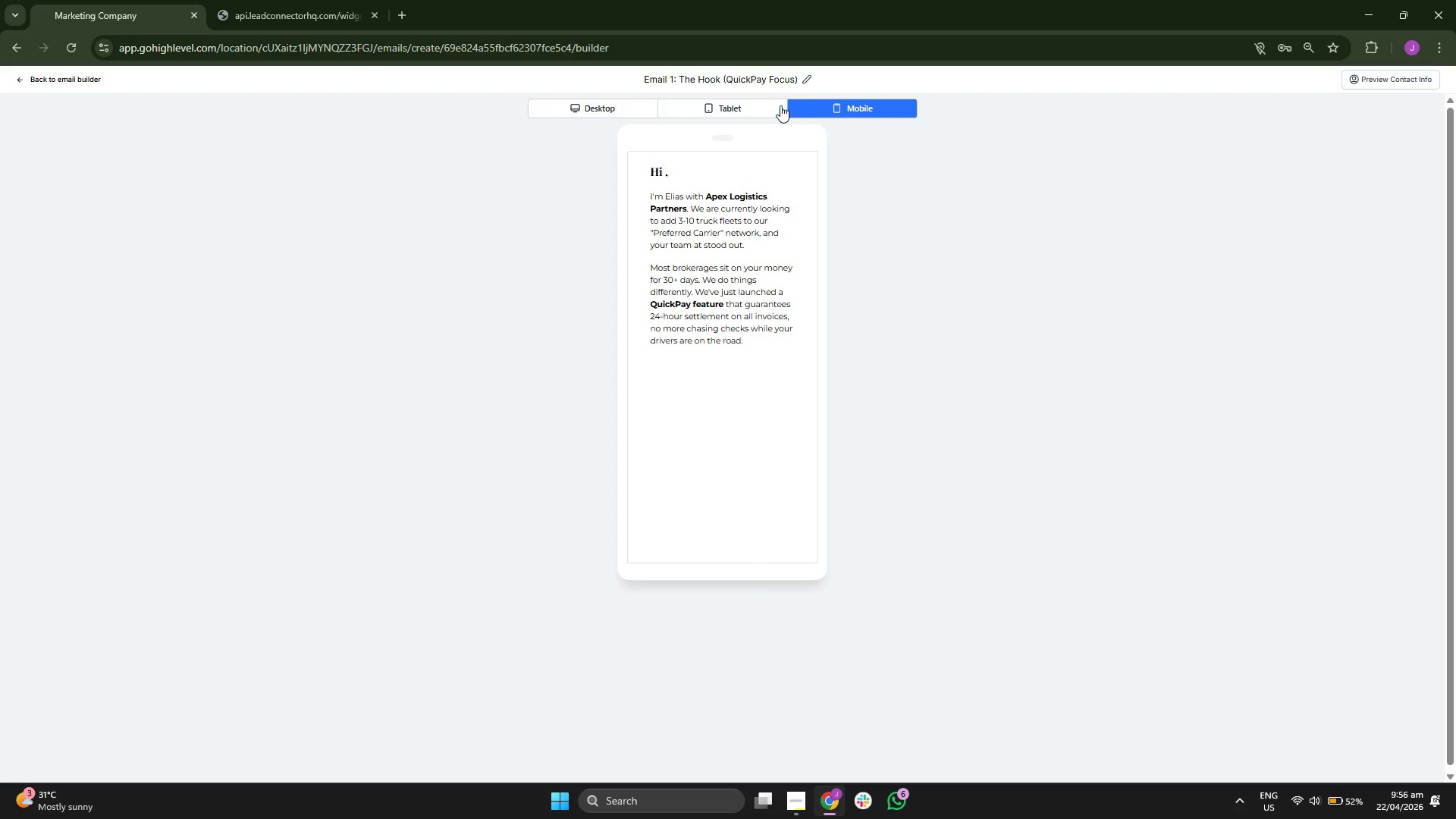 
left_click([773, 108])
 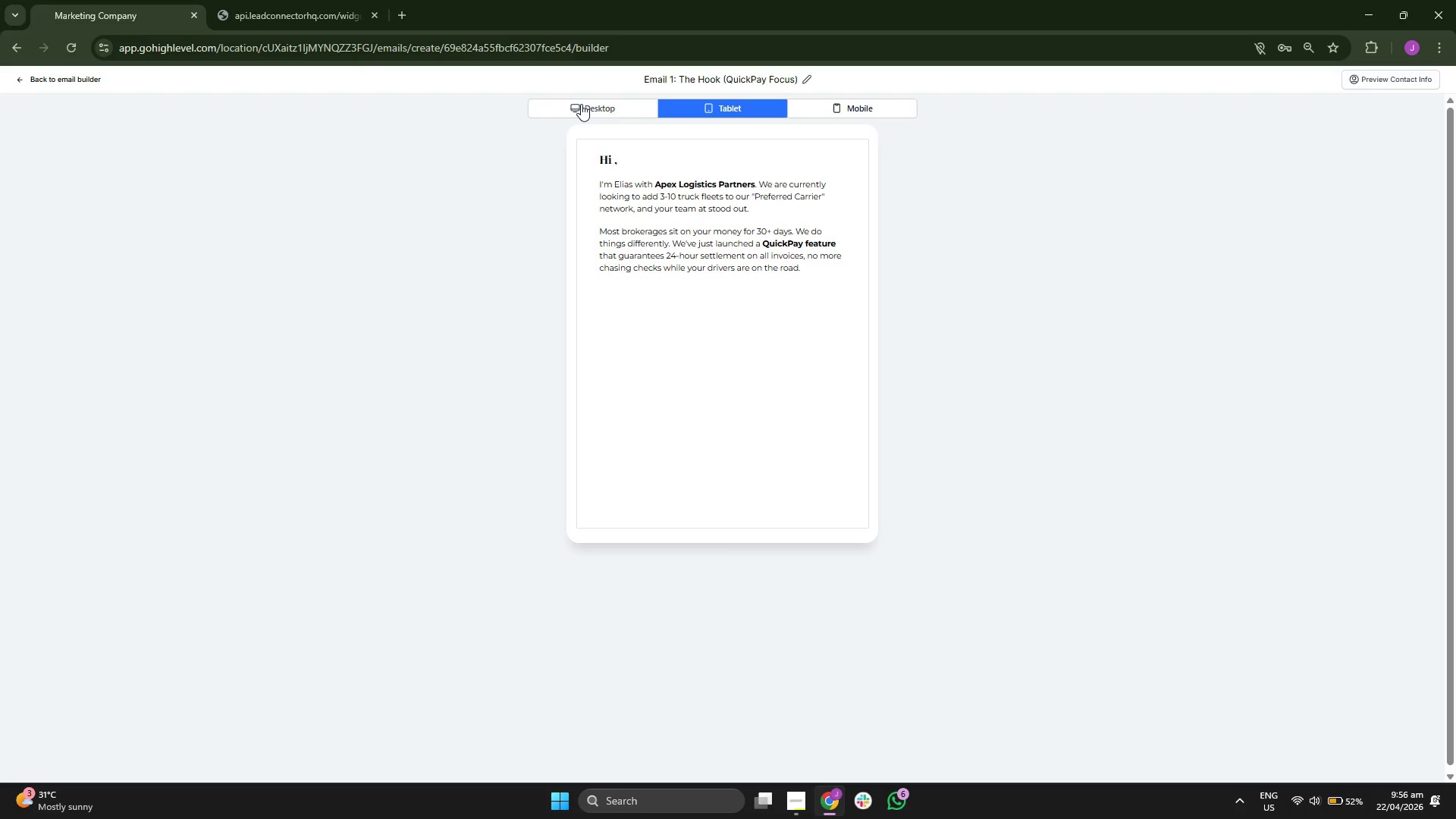 
double_click([629, 237])
 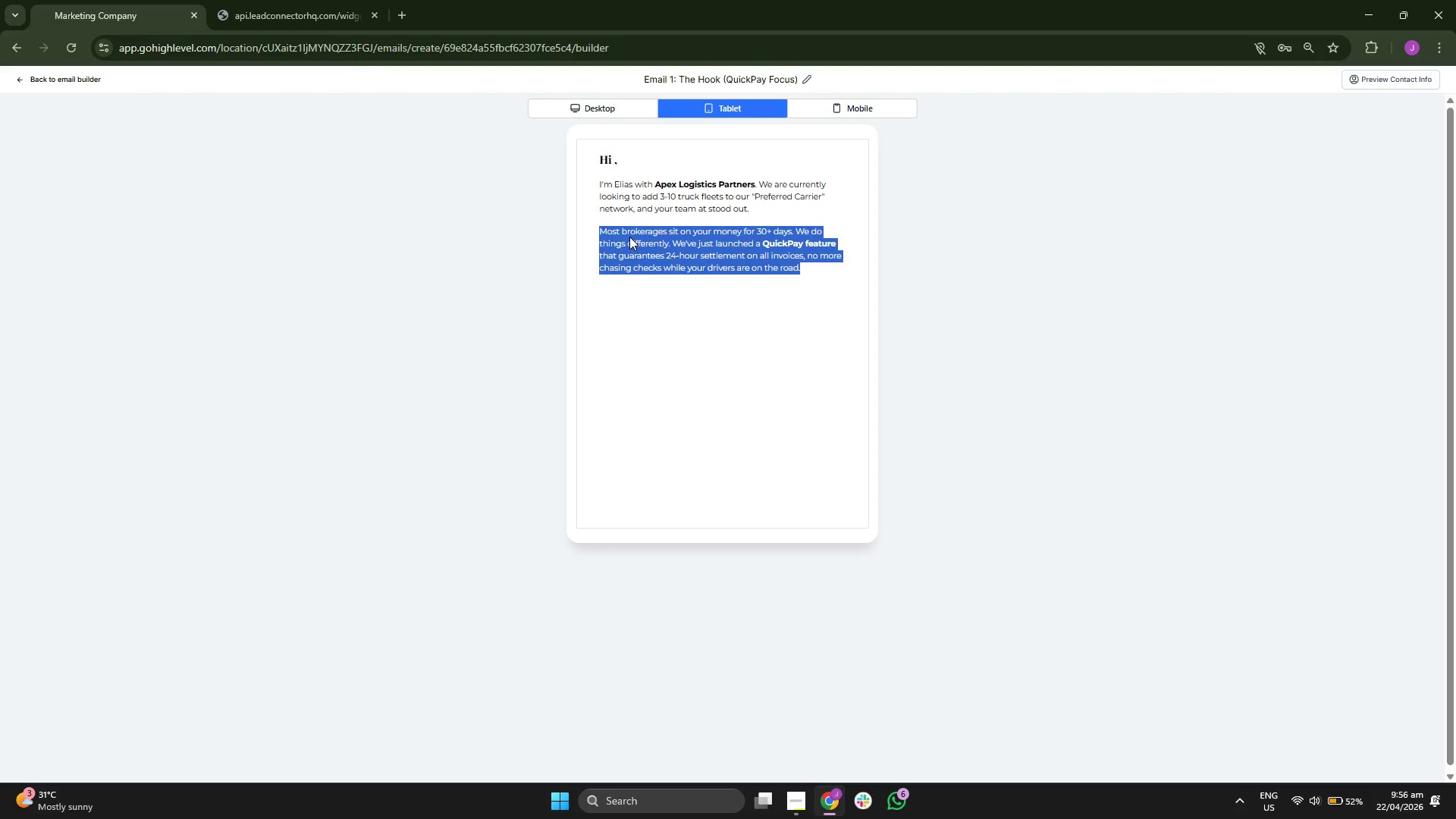 
triple_click([629, 237])
 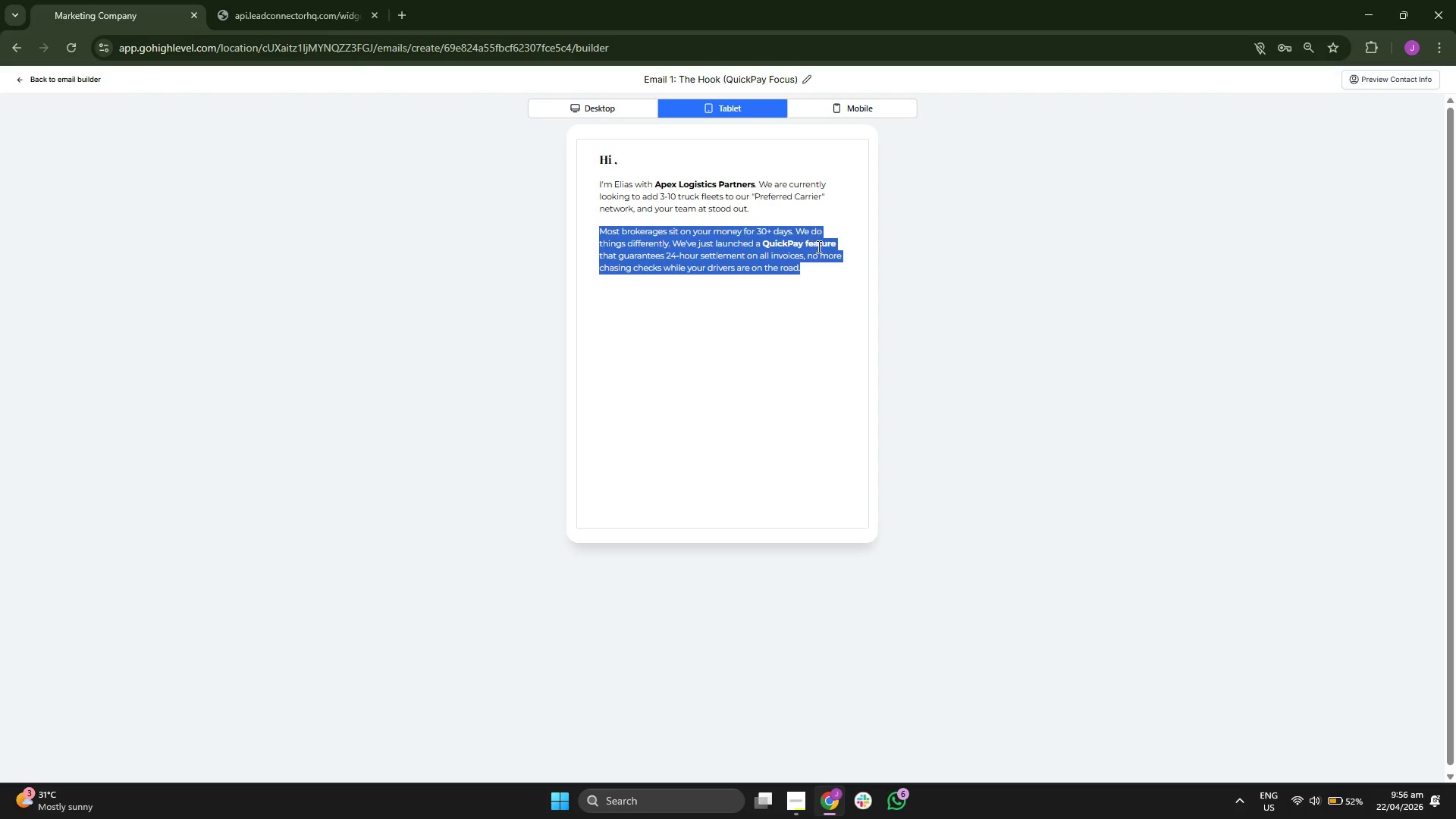 
wait(12.48)
 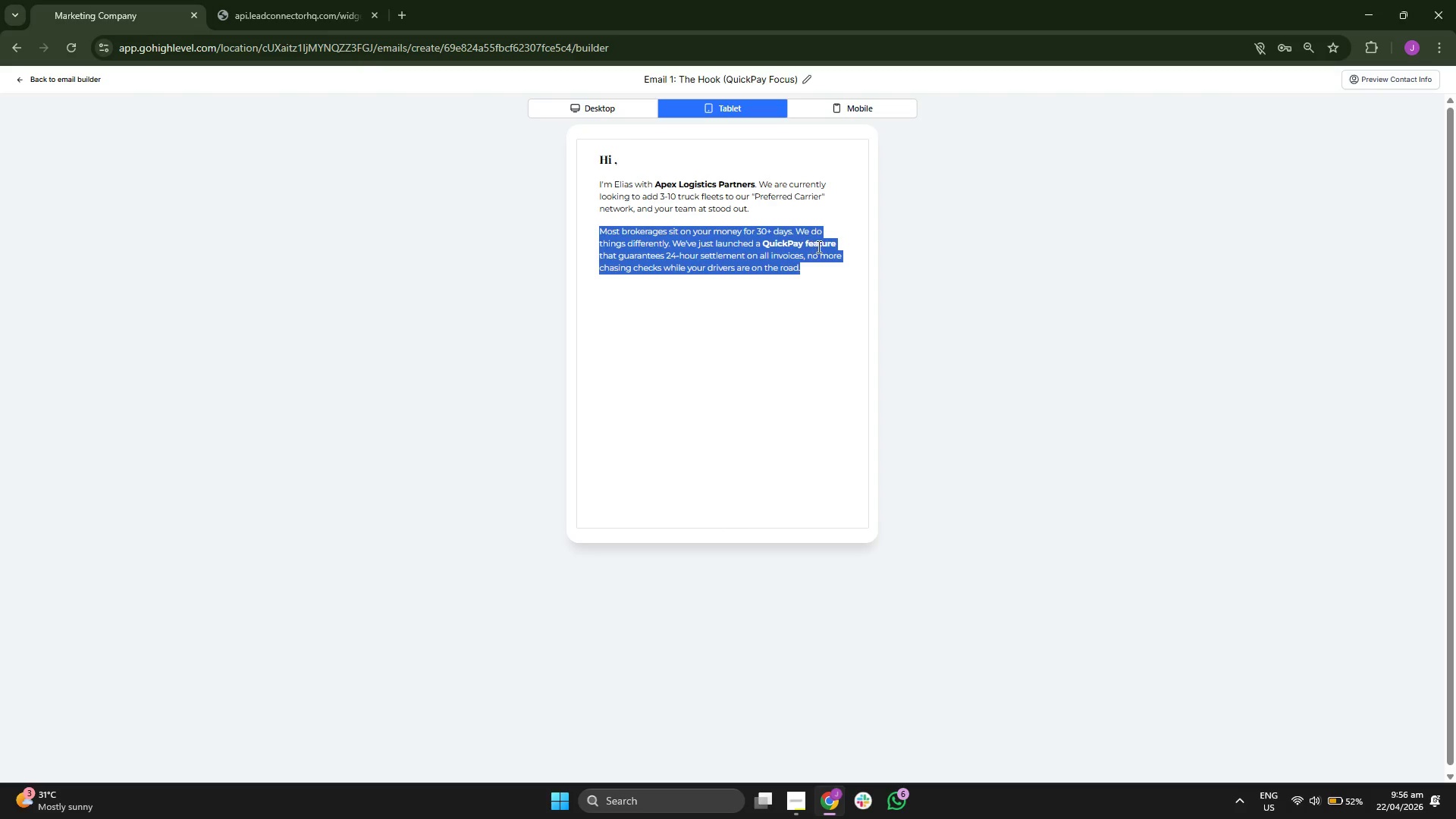 
left_click([817, 280])
 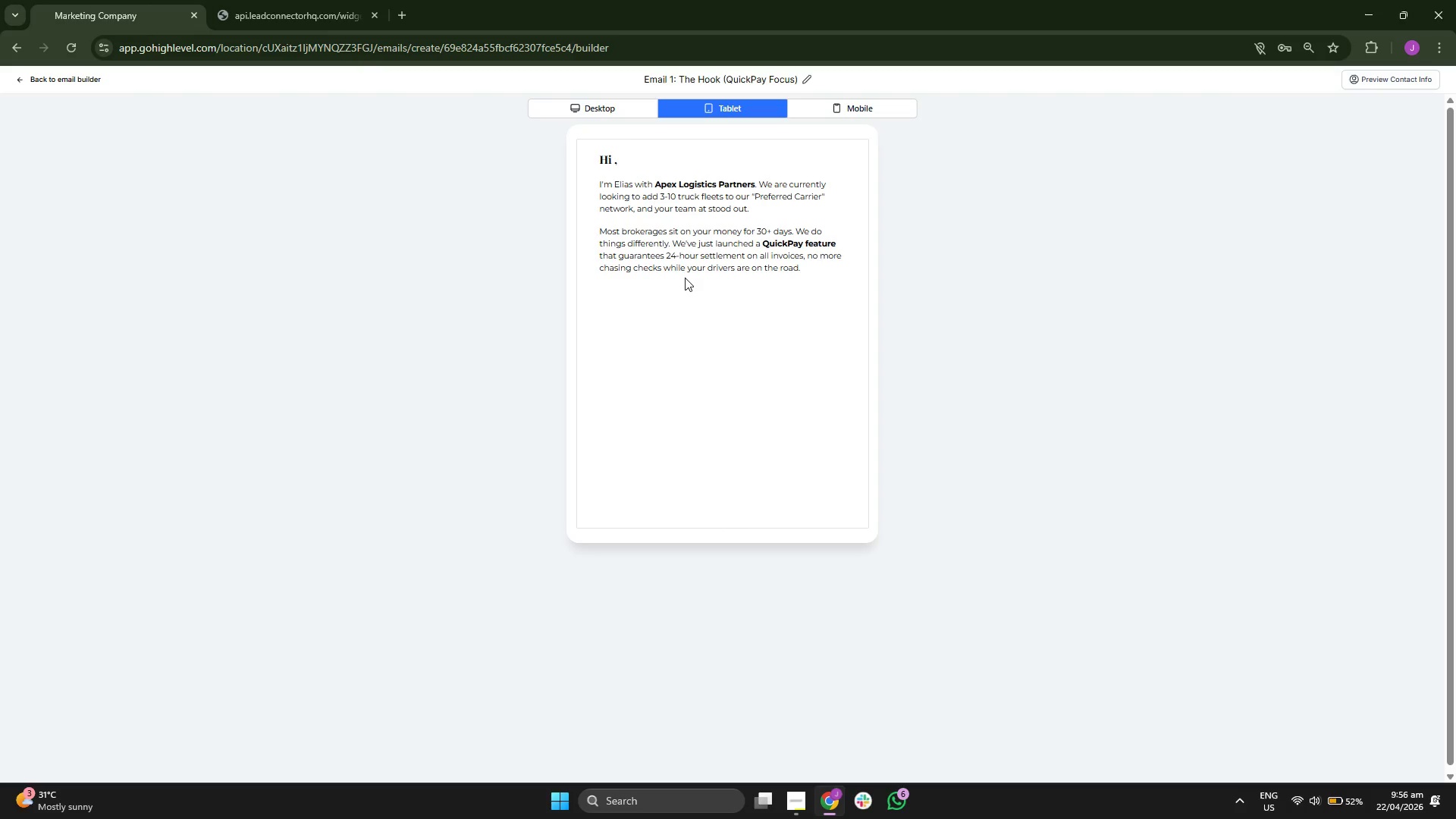 
wait(9.88)
 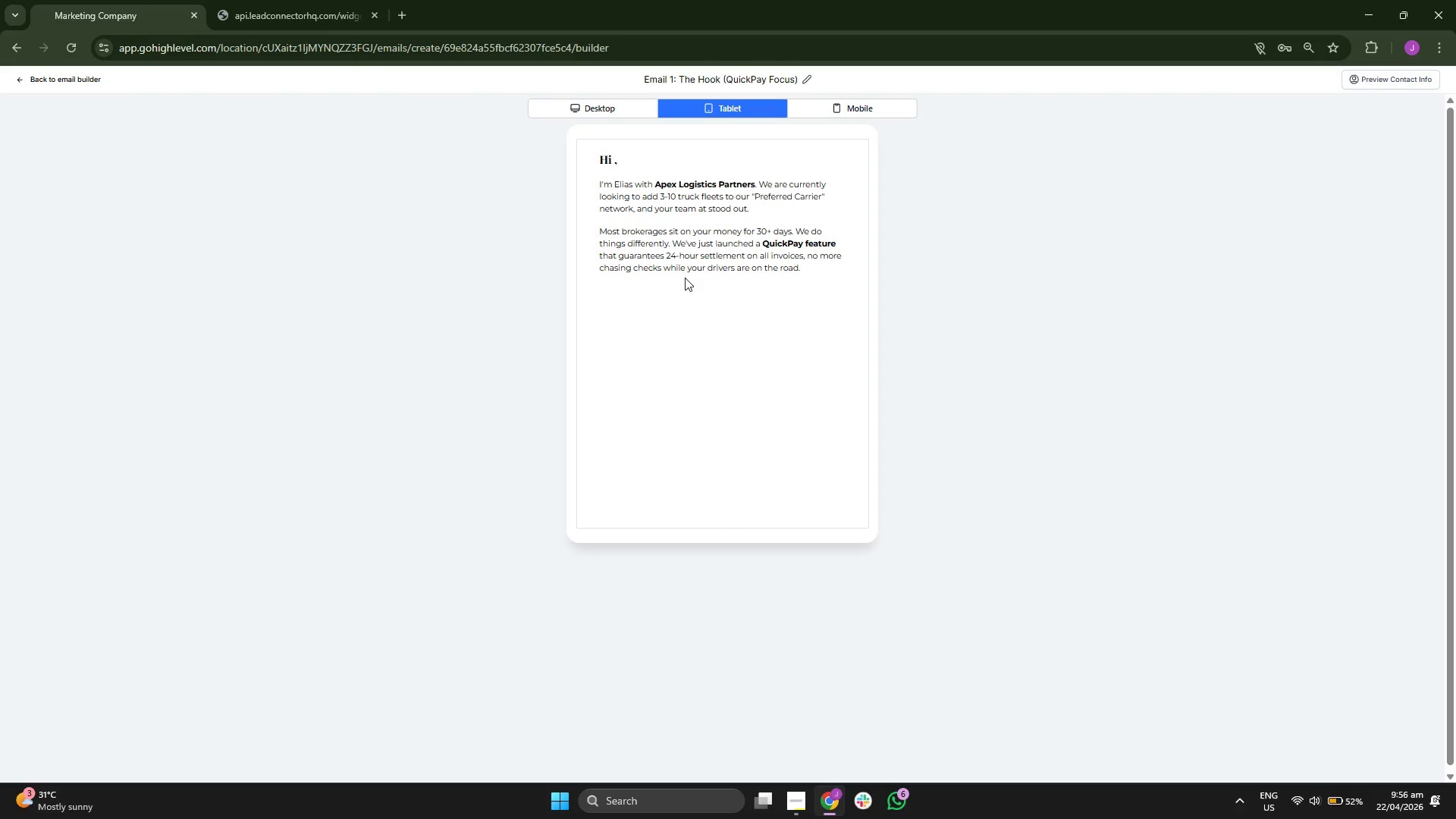 
left_click([601, 108])
 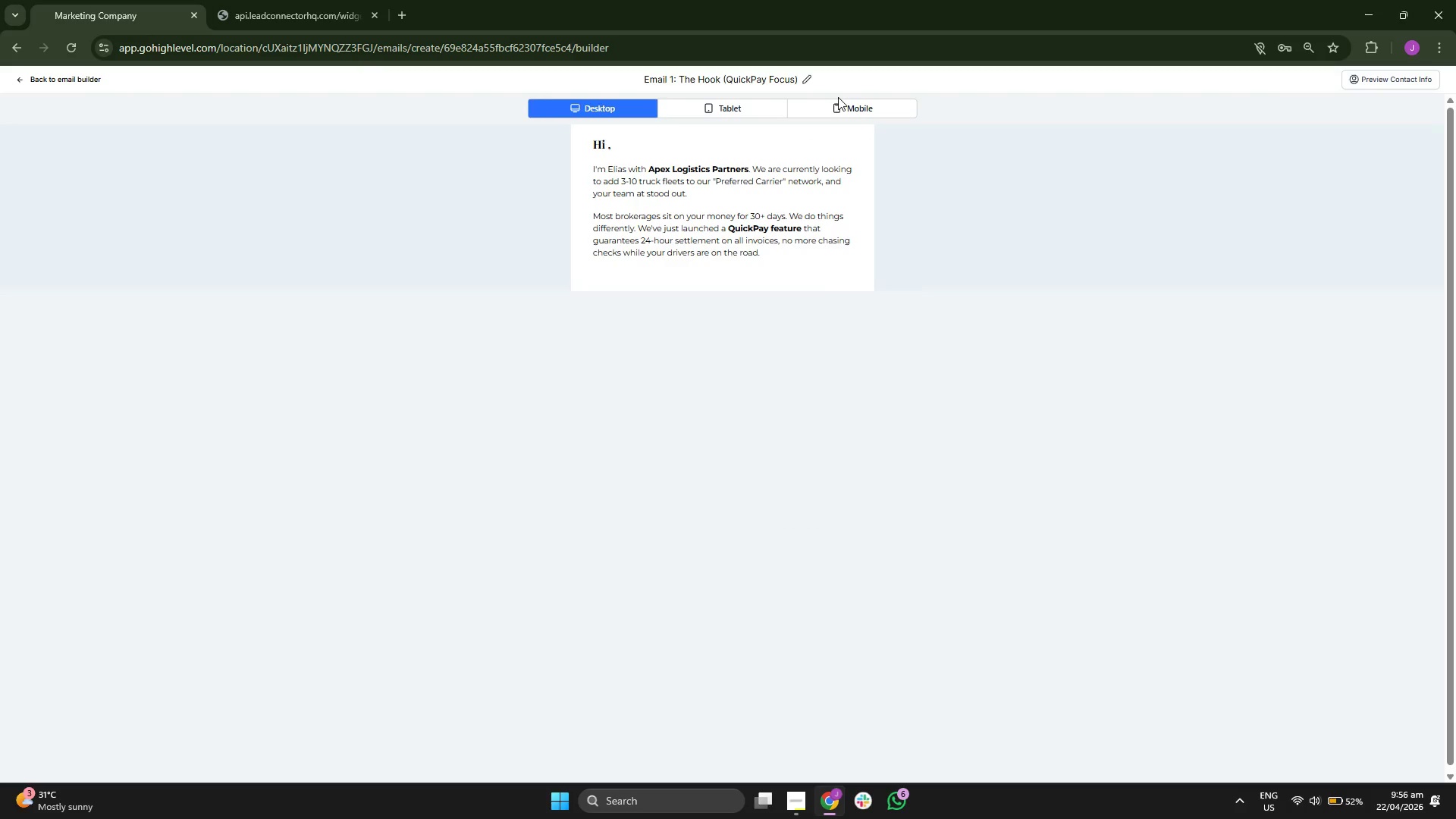 
left_click([839, 97])
 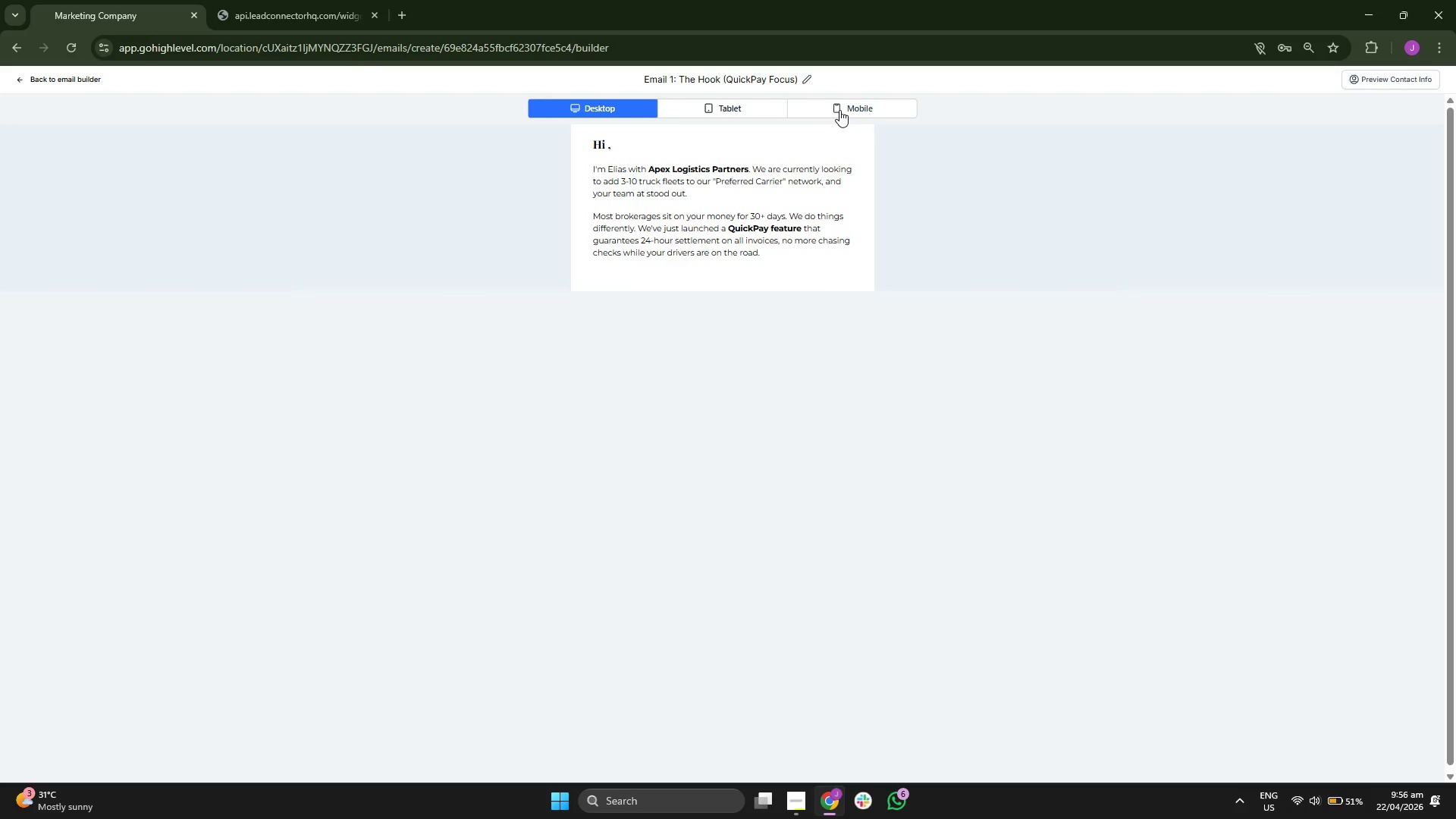 
left_click([839, 110])
 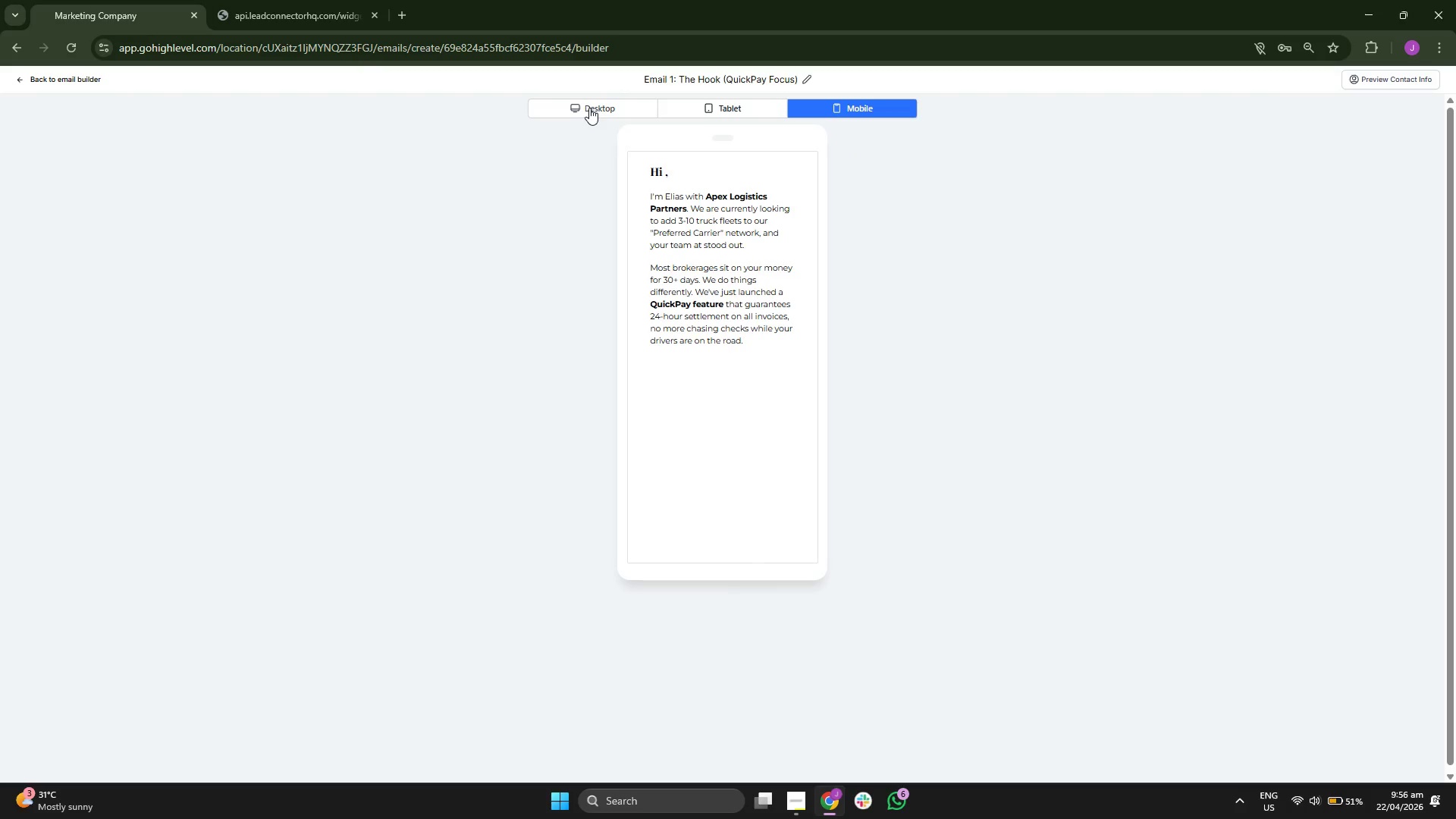 
left_click([589, 108])
 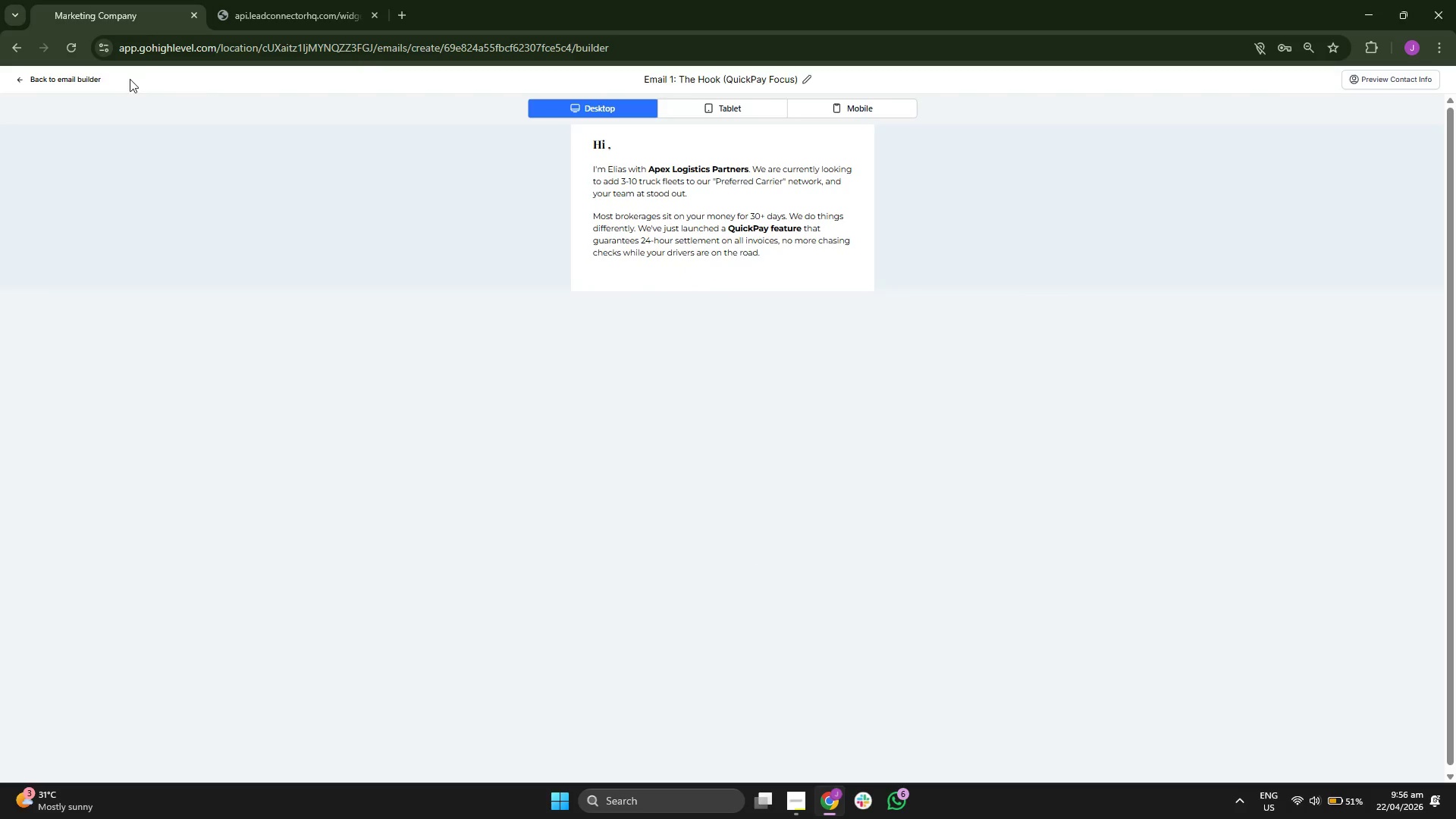 
left_click([77, 74])
 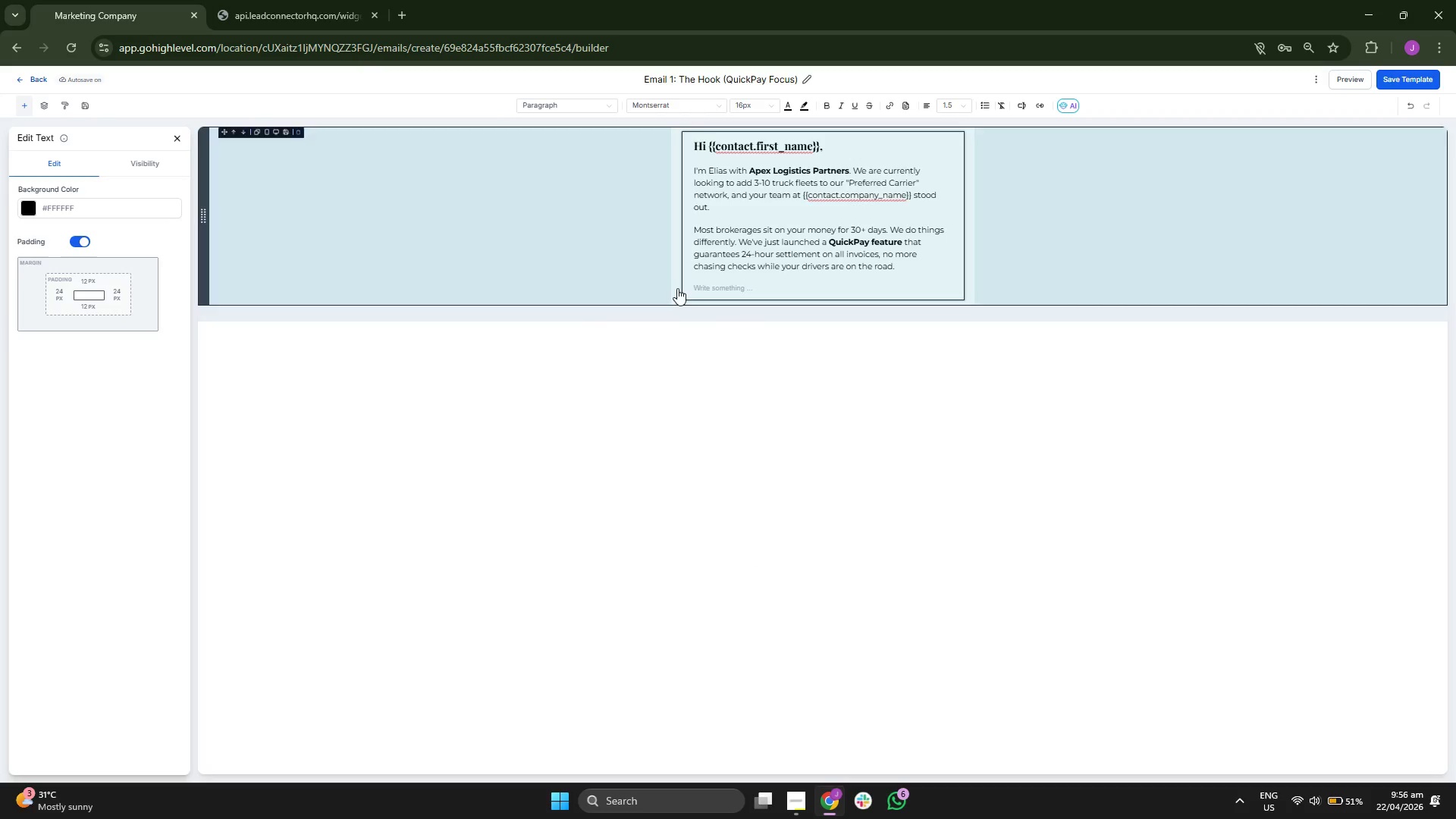 
left_click([698, 287])
 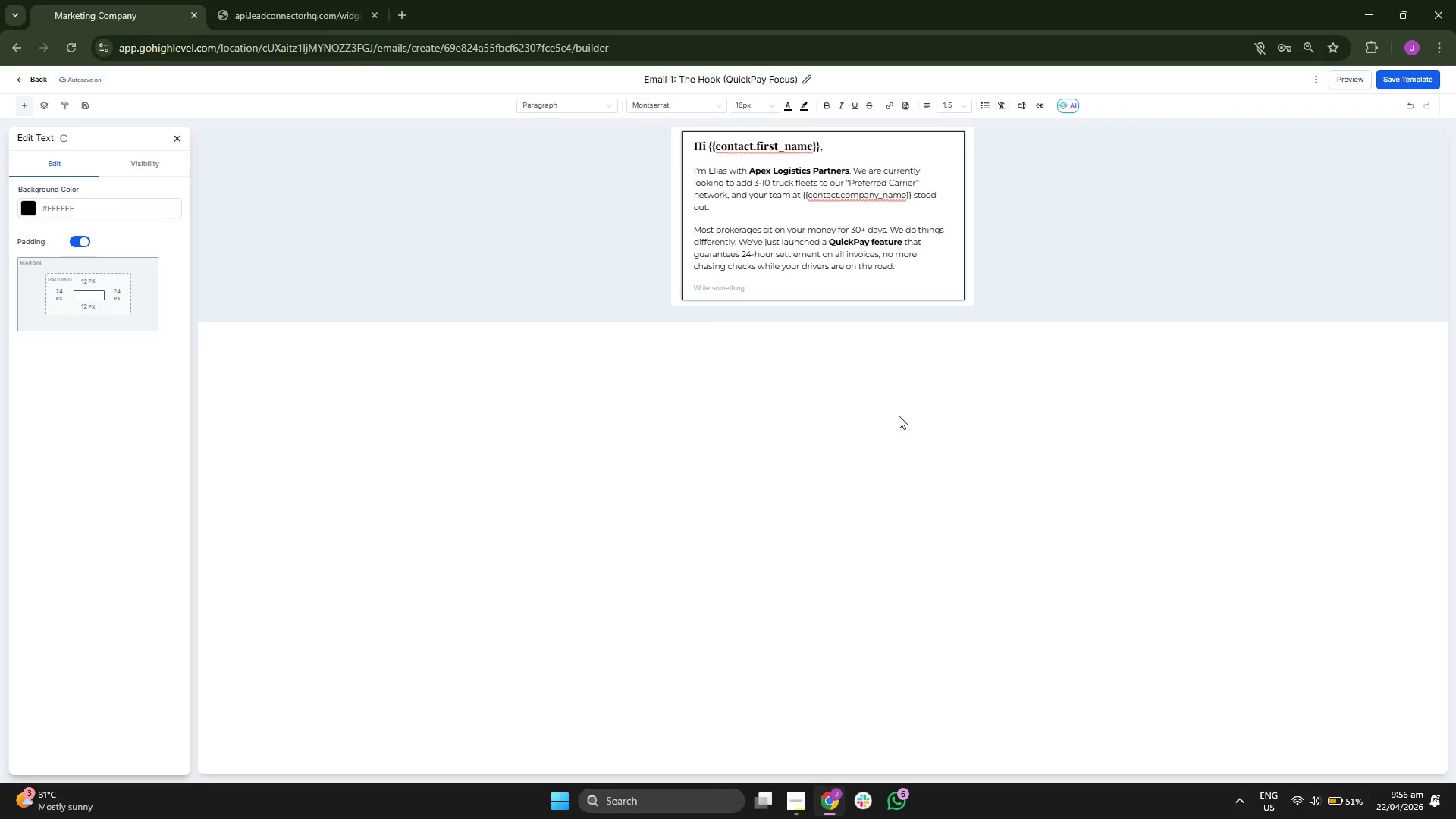 
key(W)
 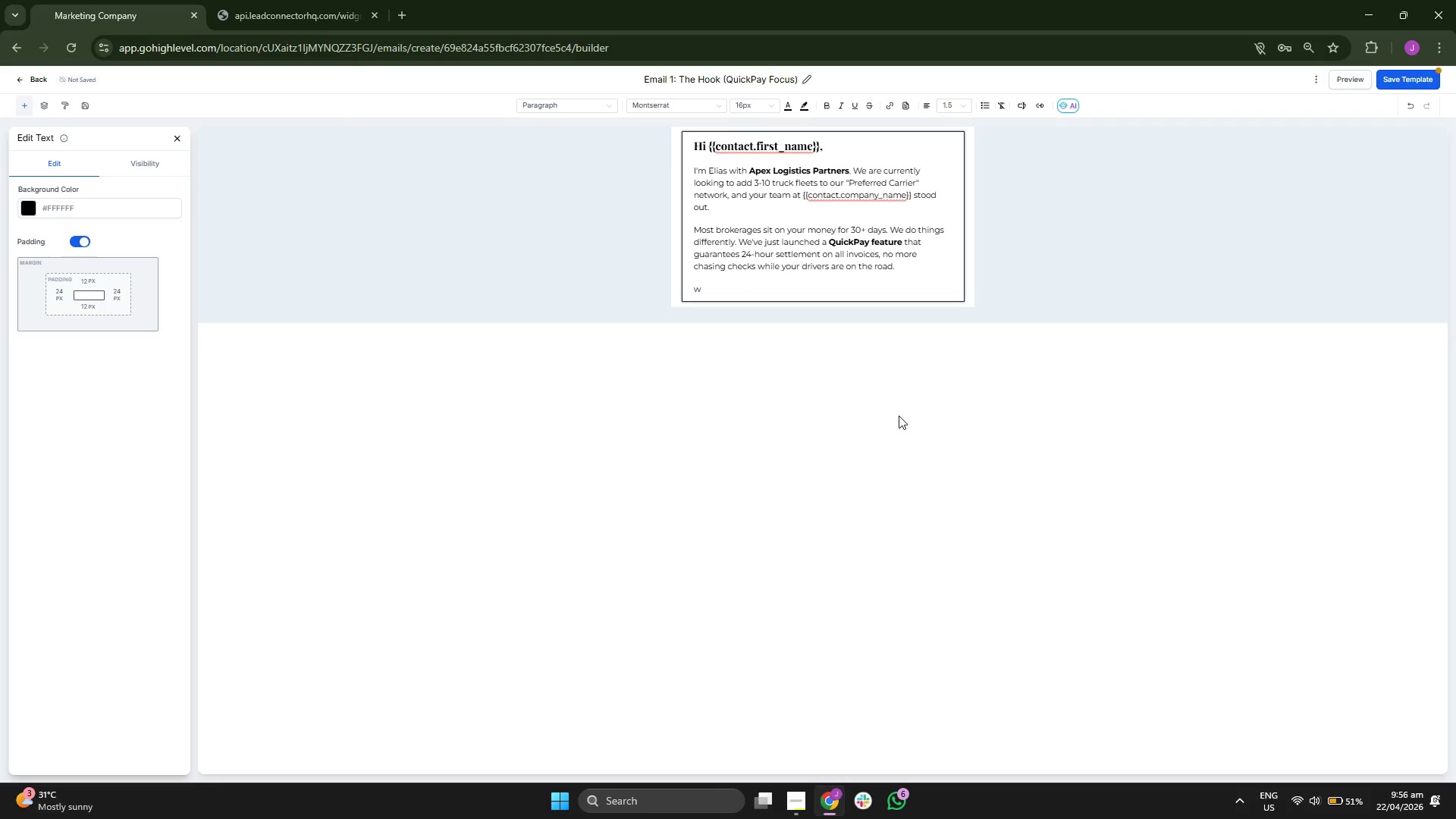 
key(Backspace)
 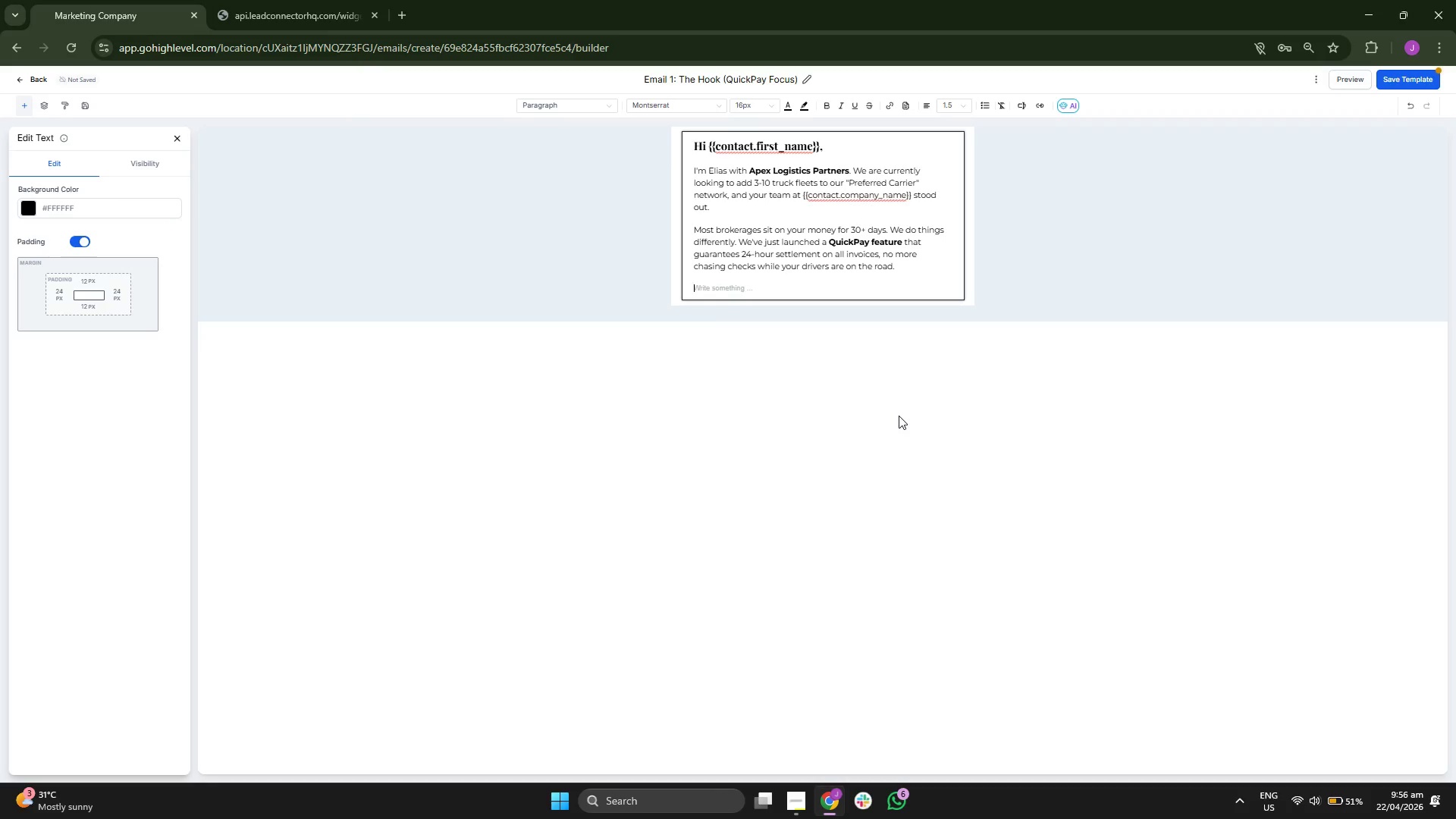 
key(CapsLock)
 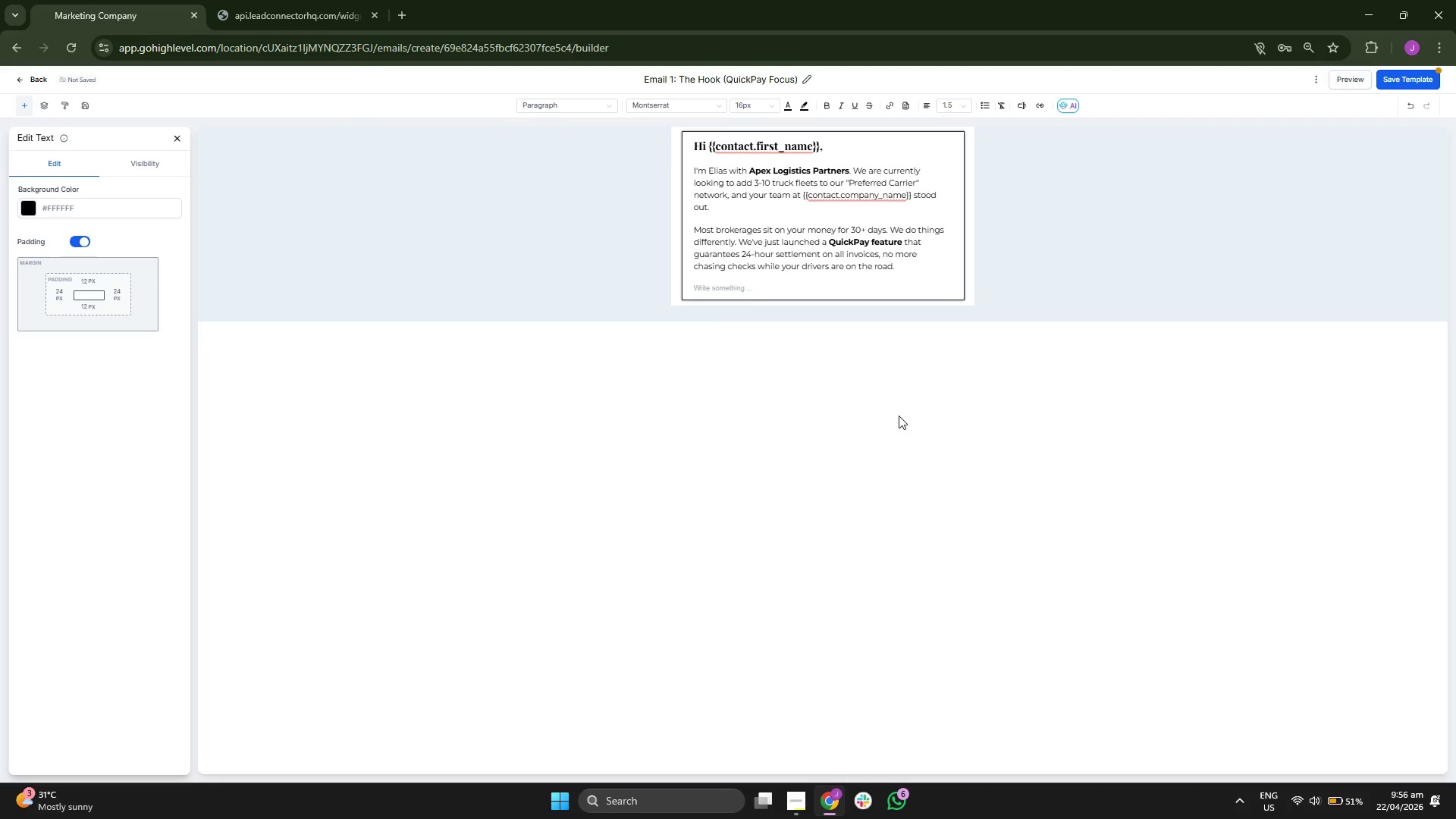 
key(W)
 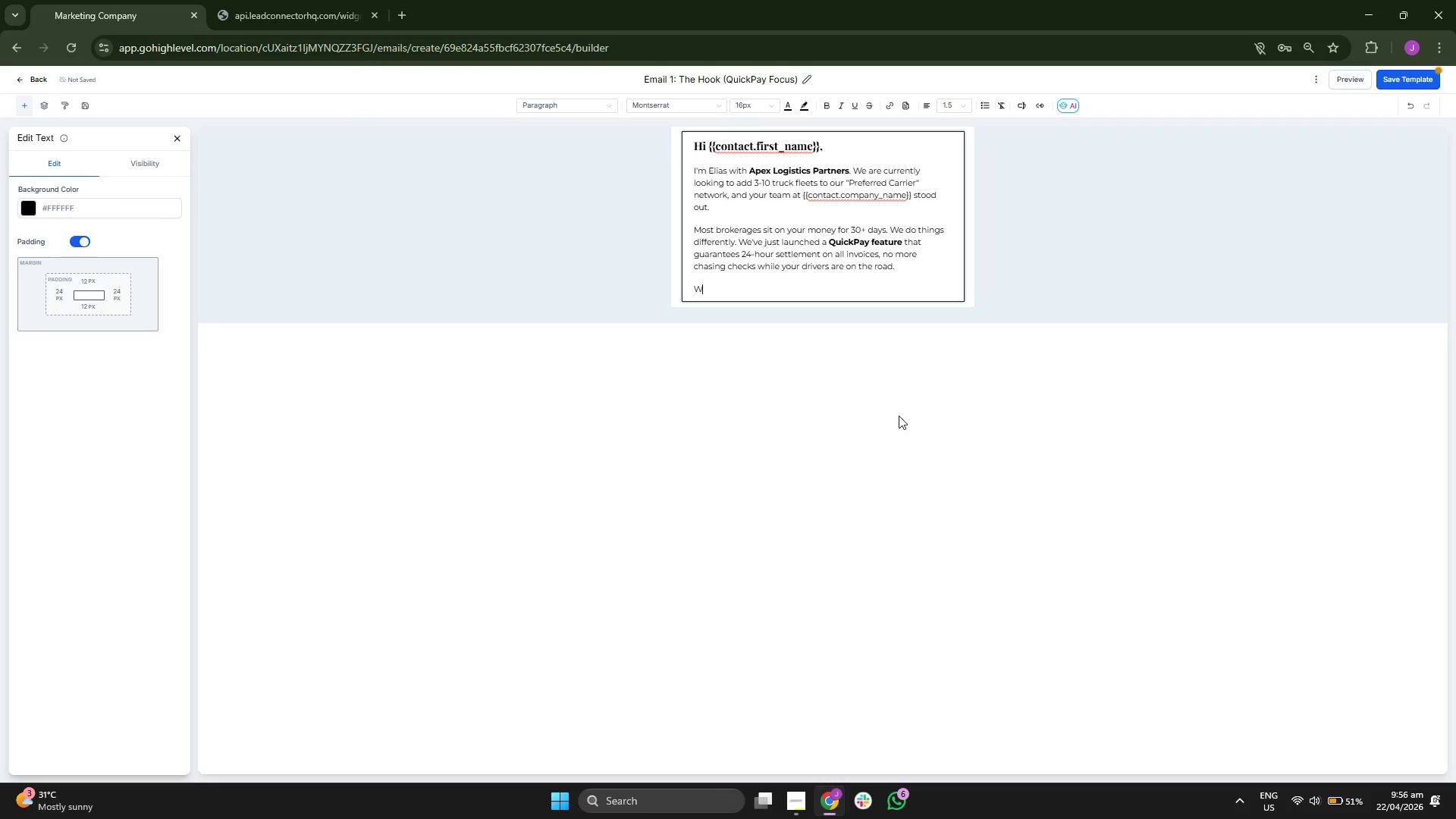 
key(CapsLock)
 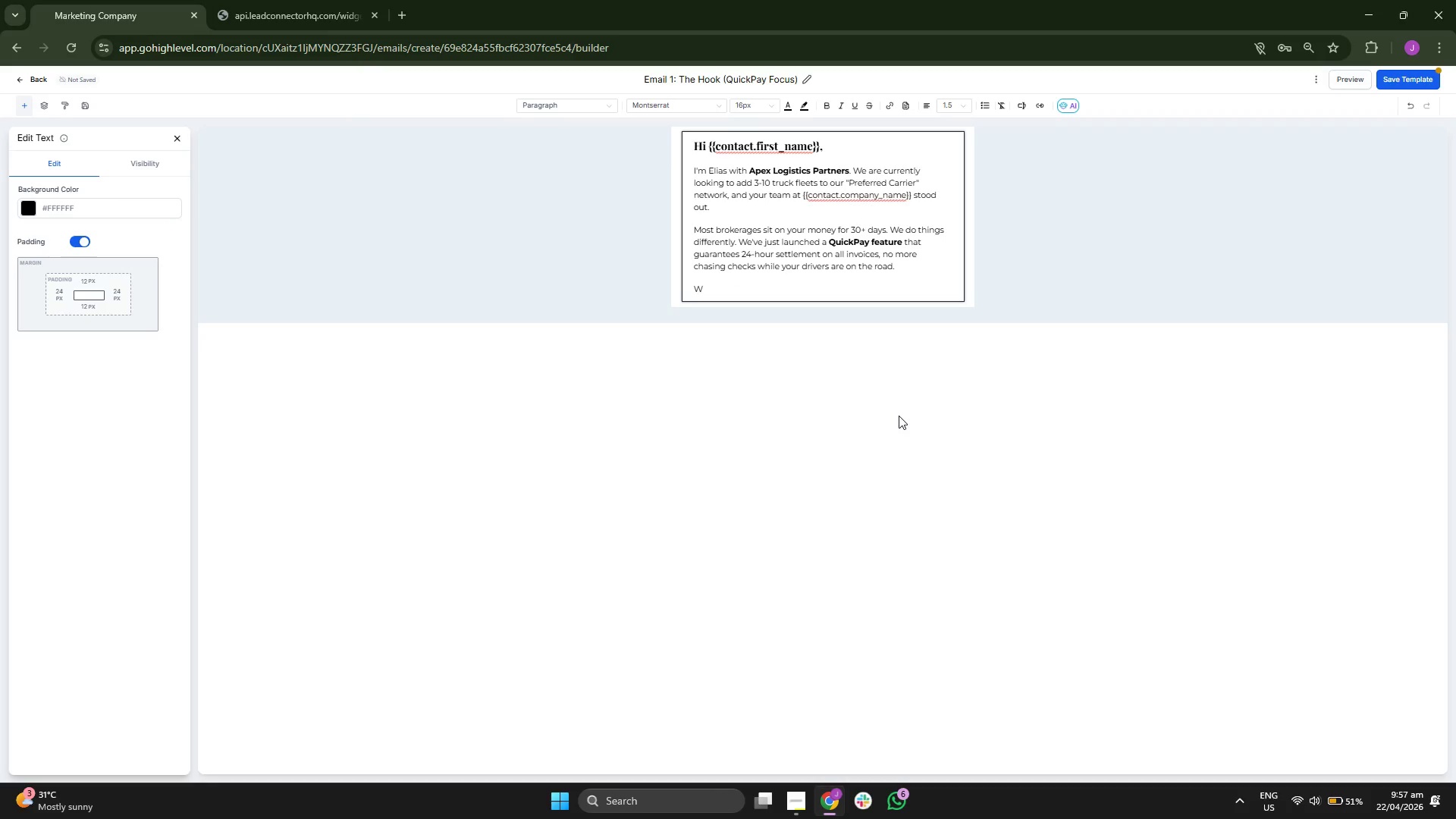 
key(I)
 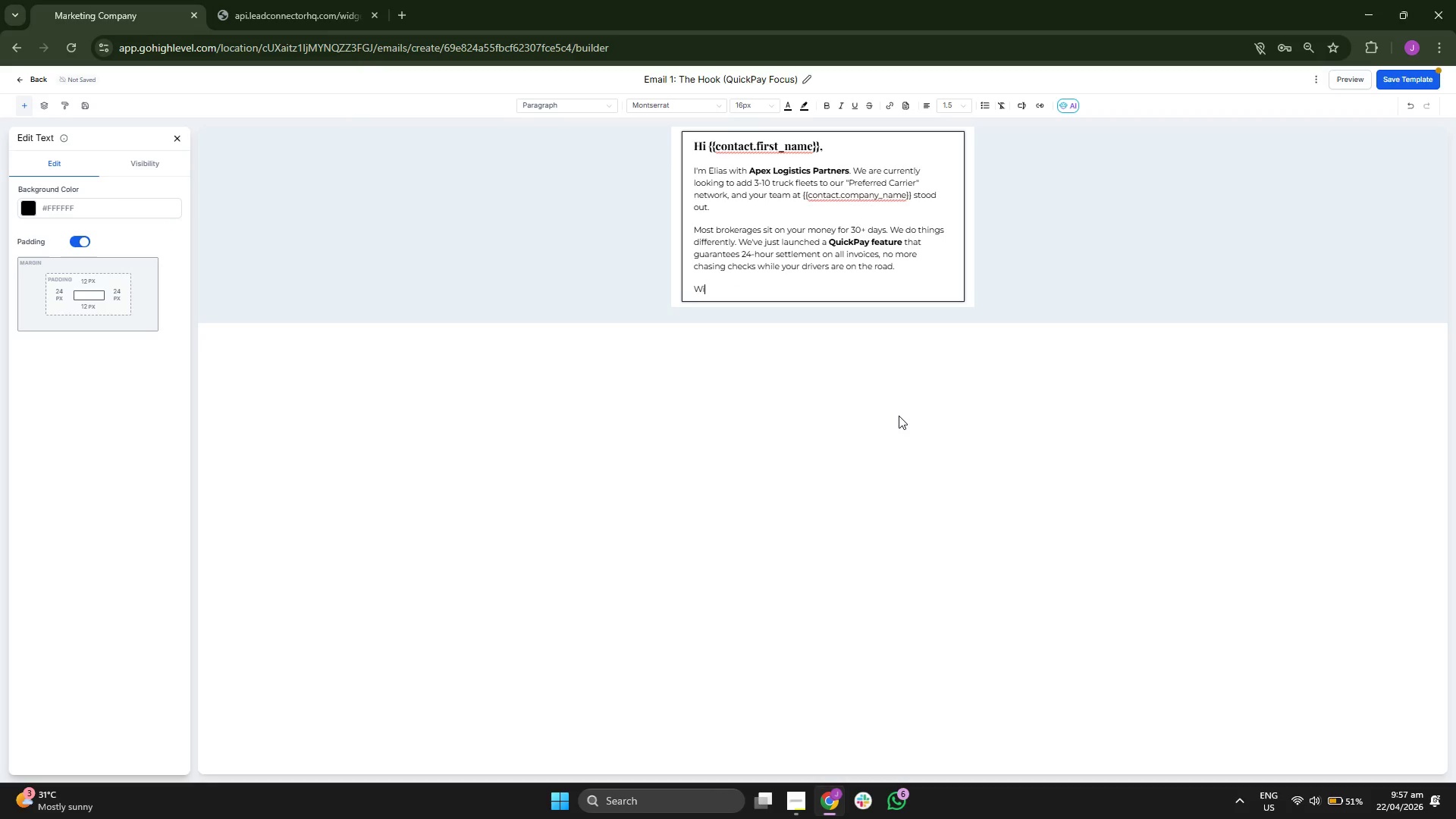 
key(T)
 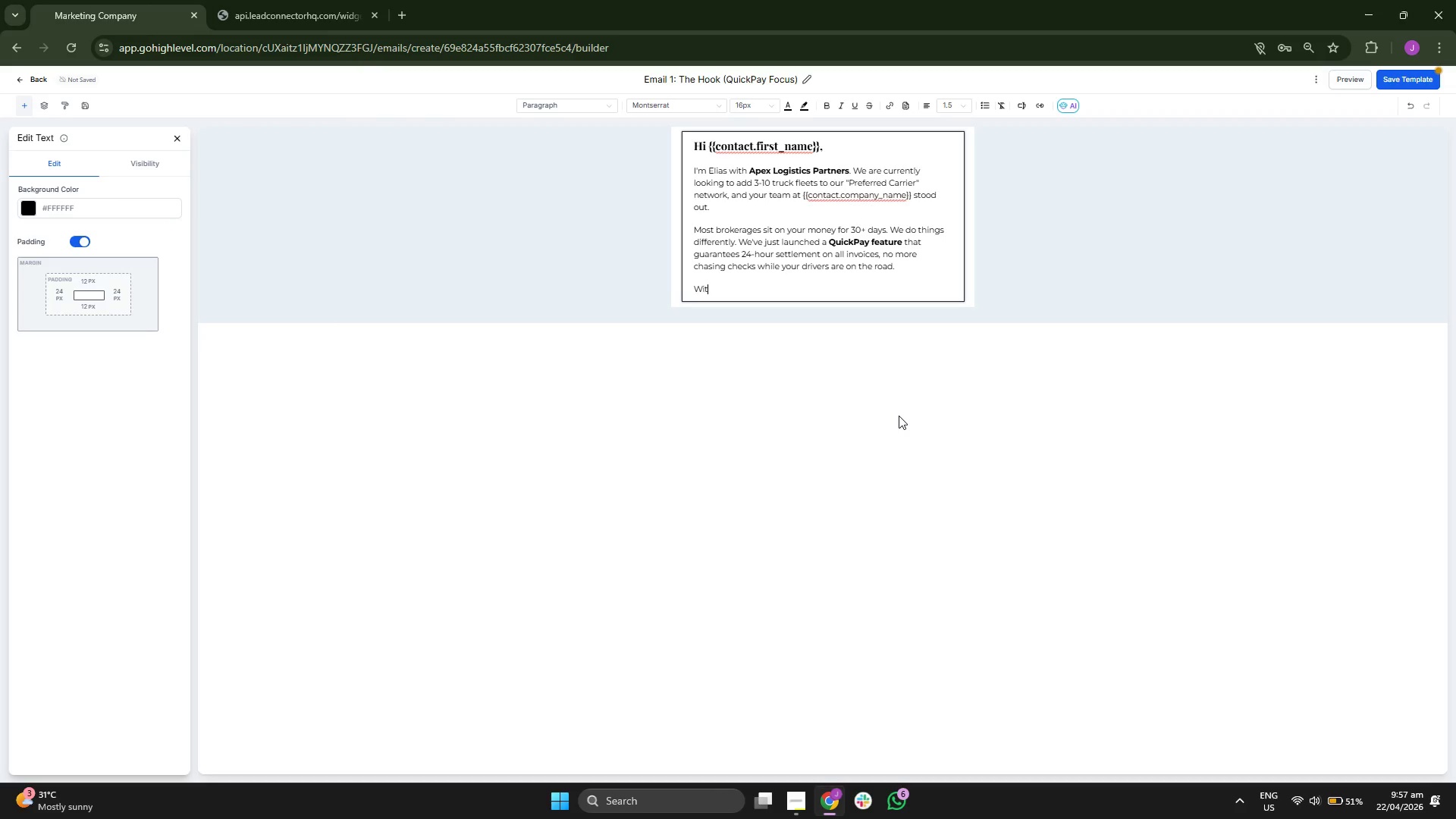 
key(H)
 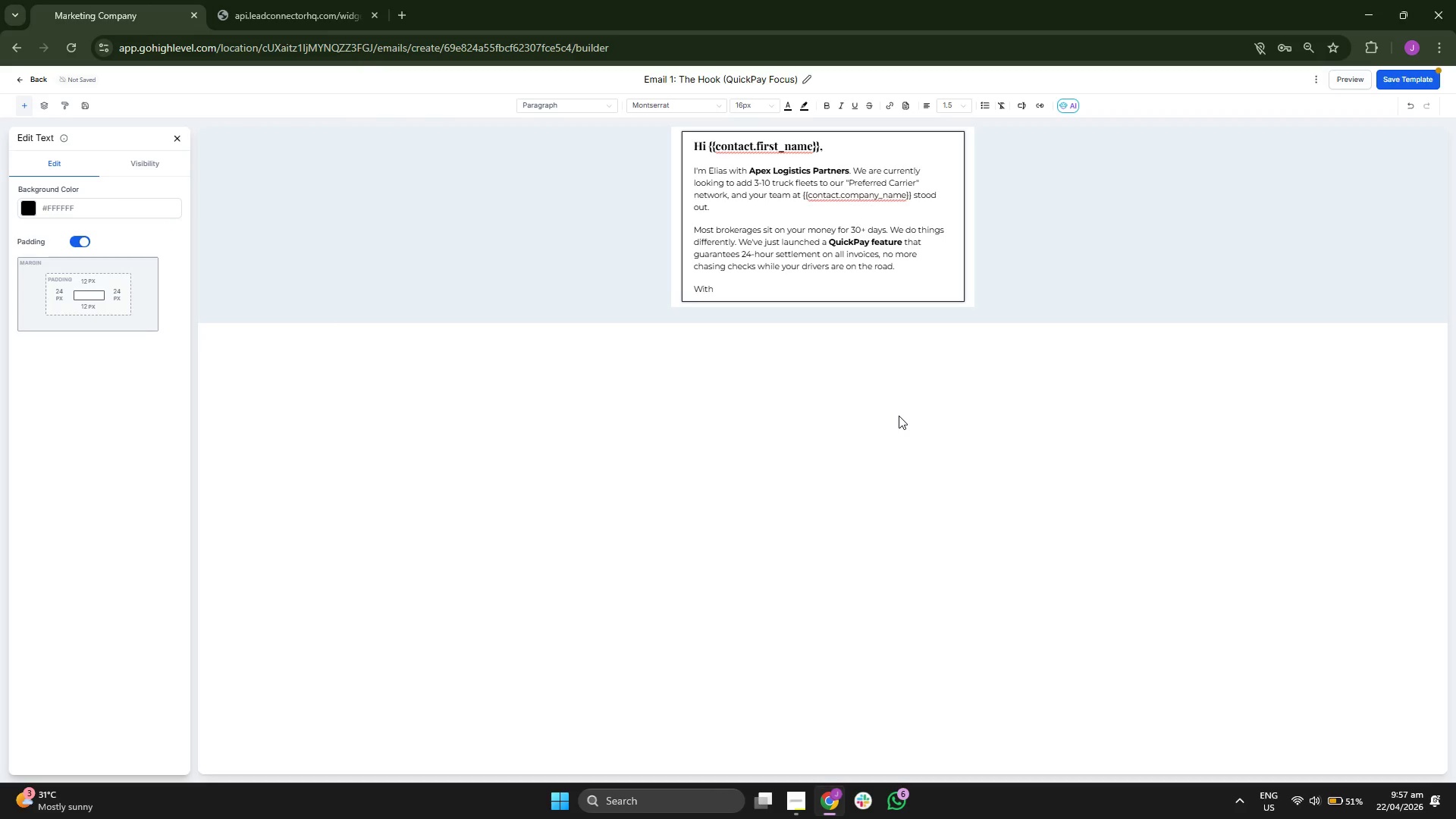 
key(Space)
 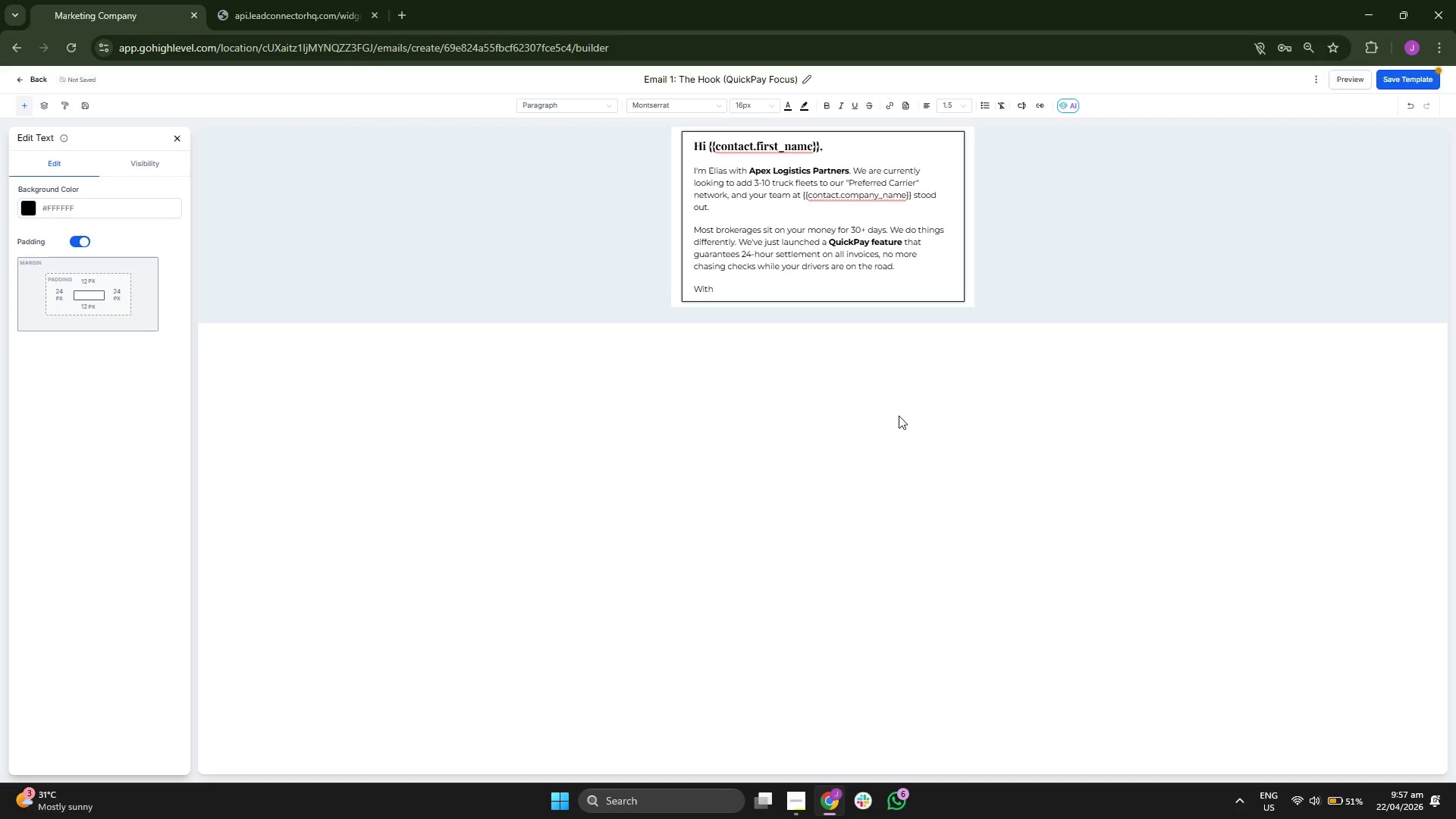 
key(Shift+BracketLeft)
 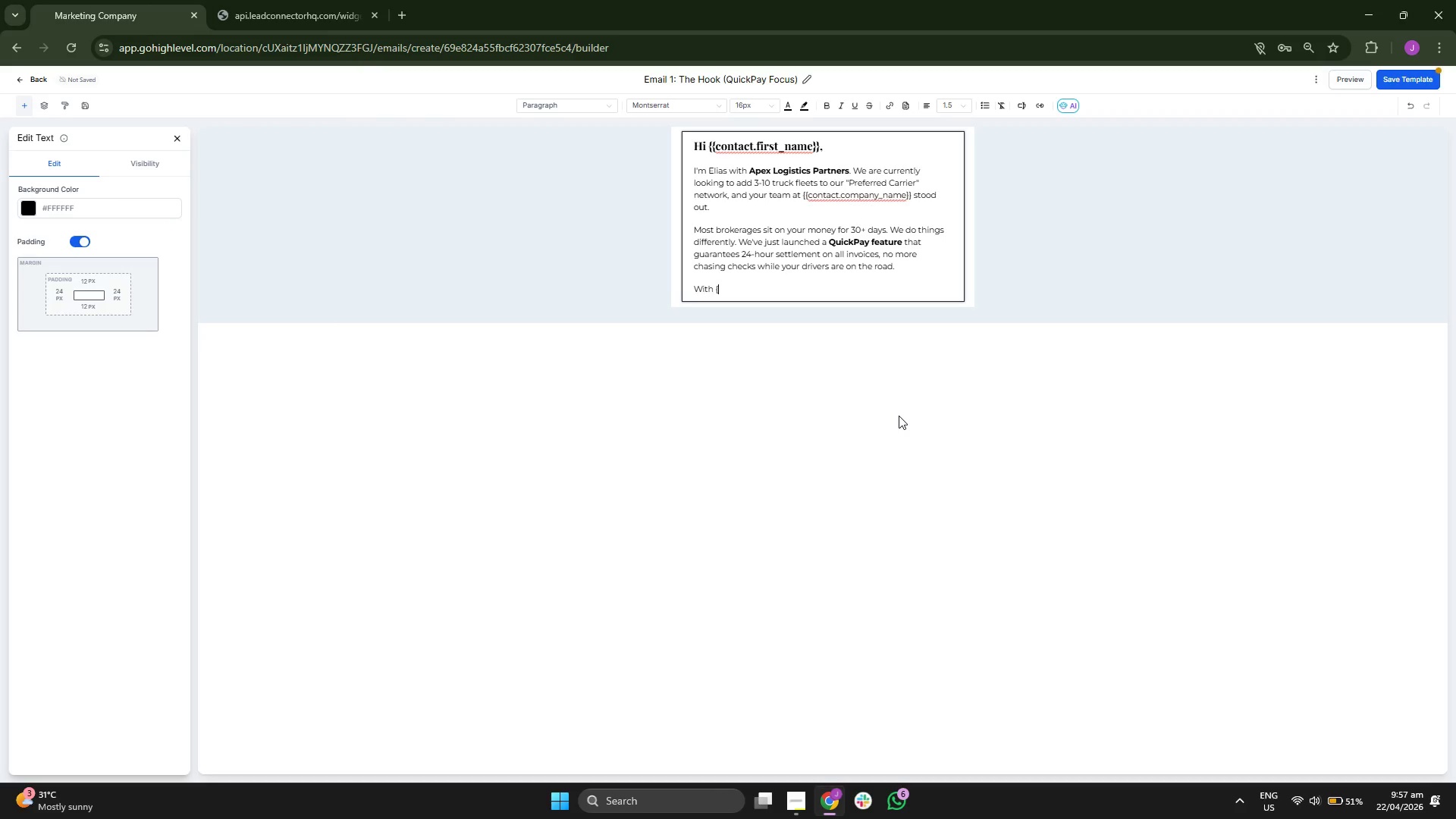 
key(Shift+BracketLeft)
 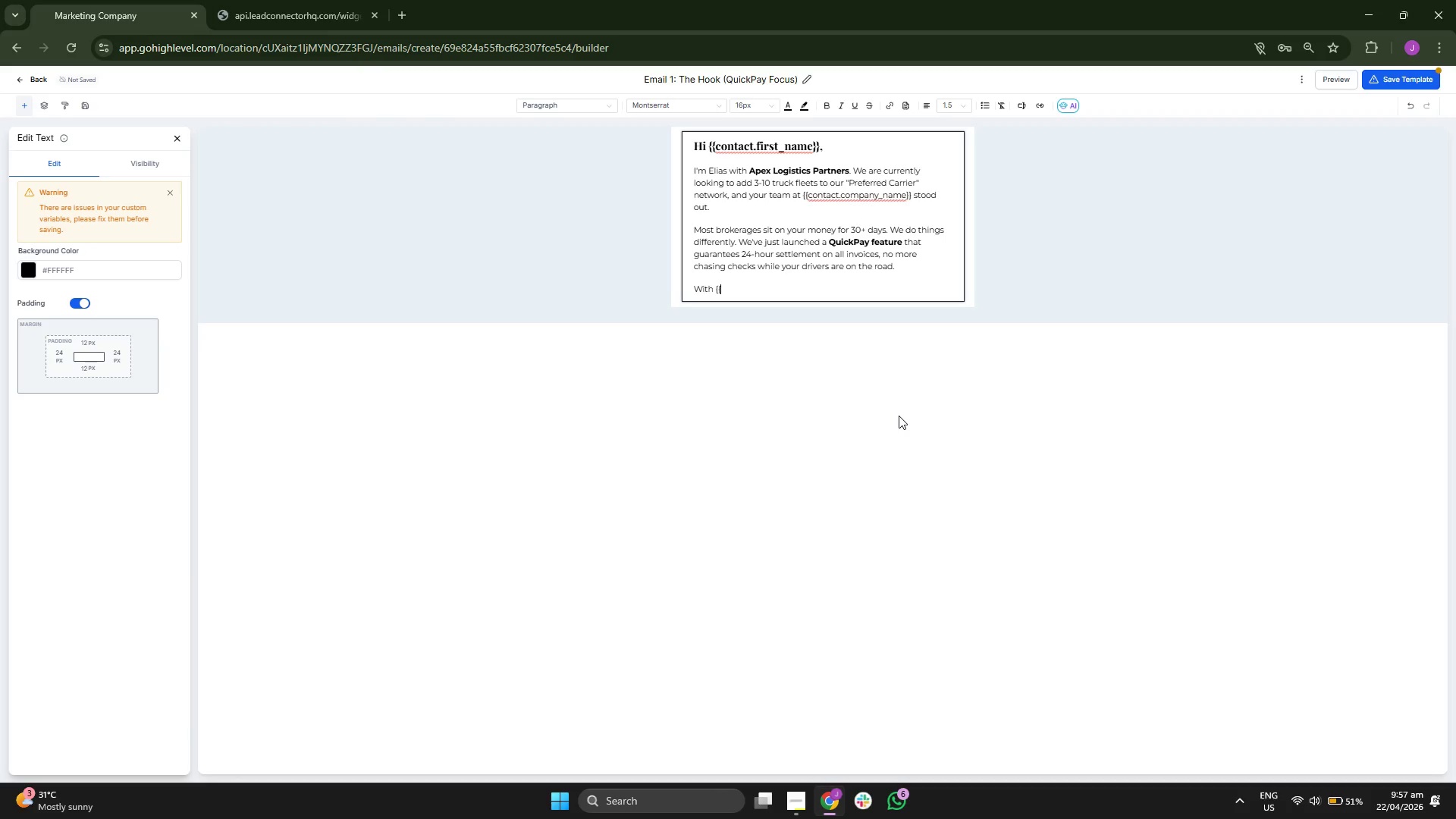 
key(C)
 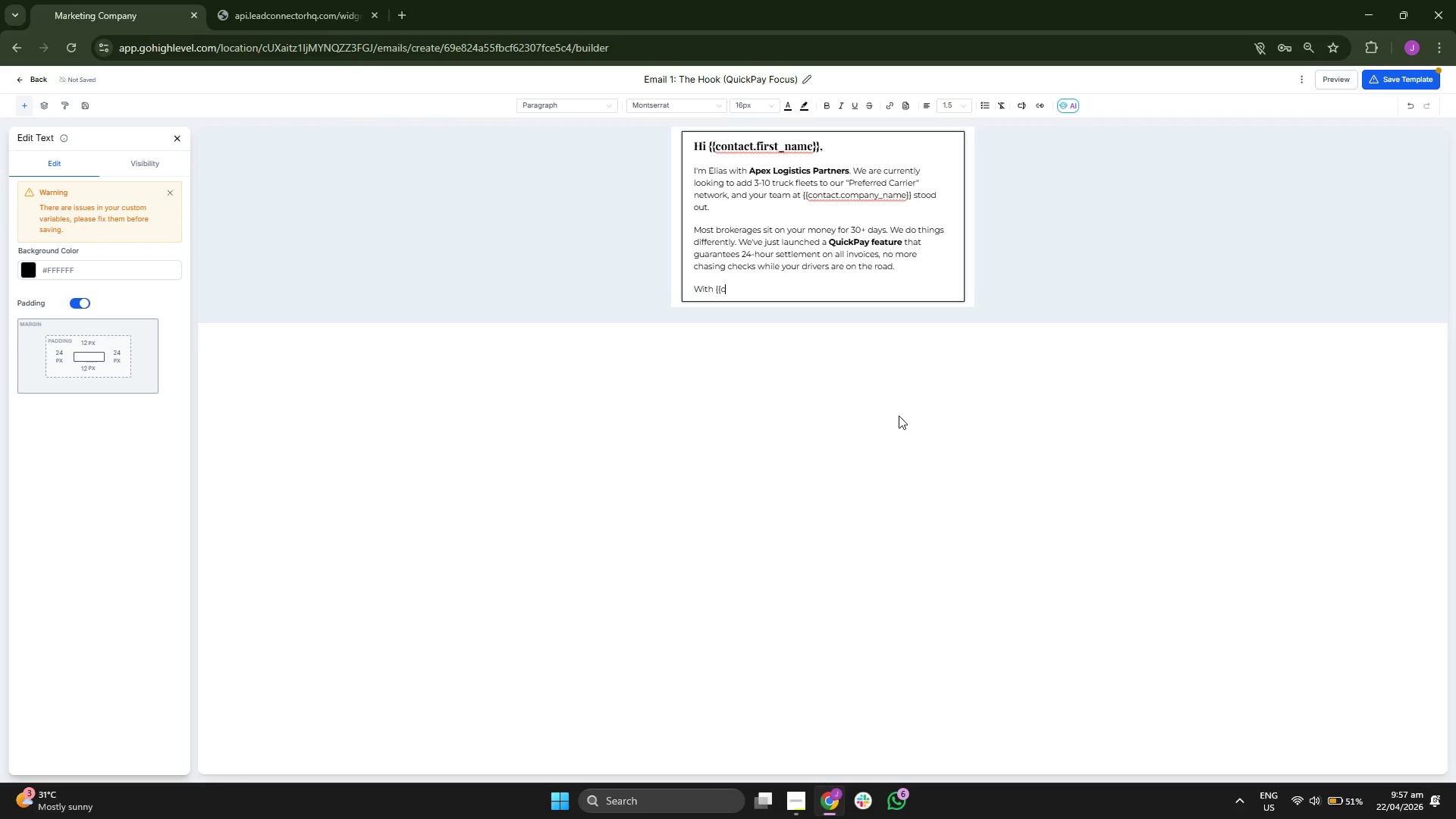 
key(S)
 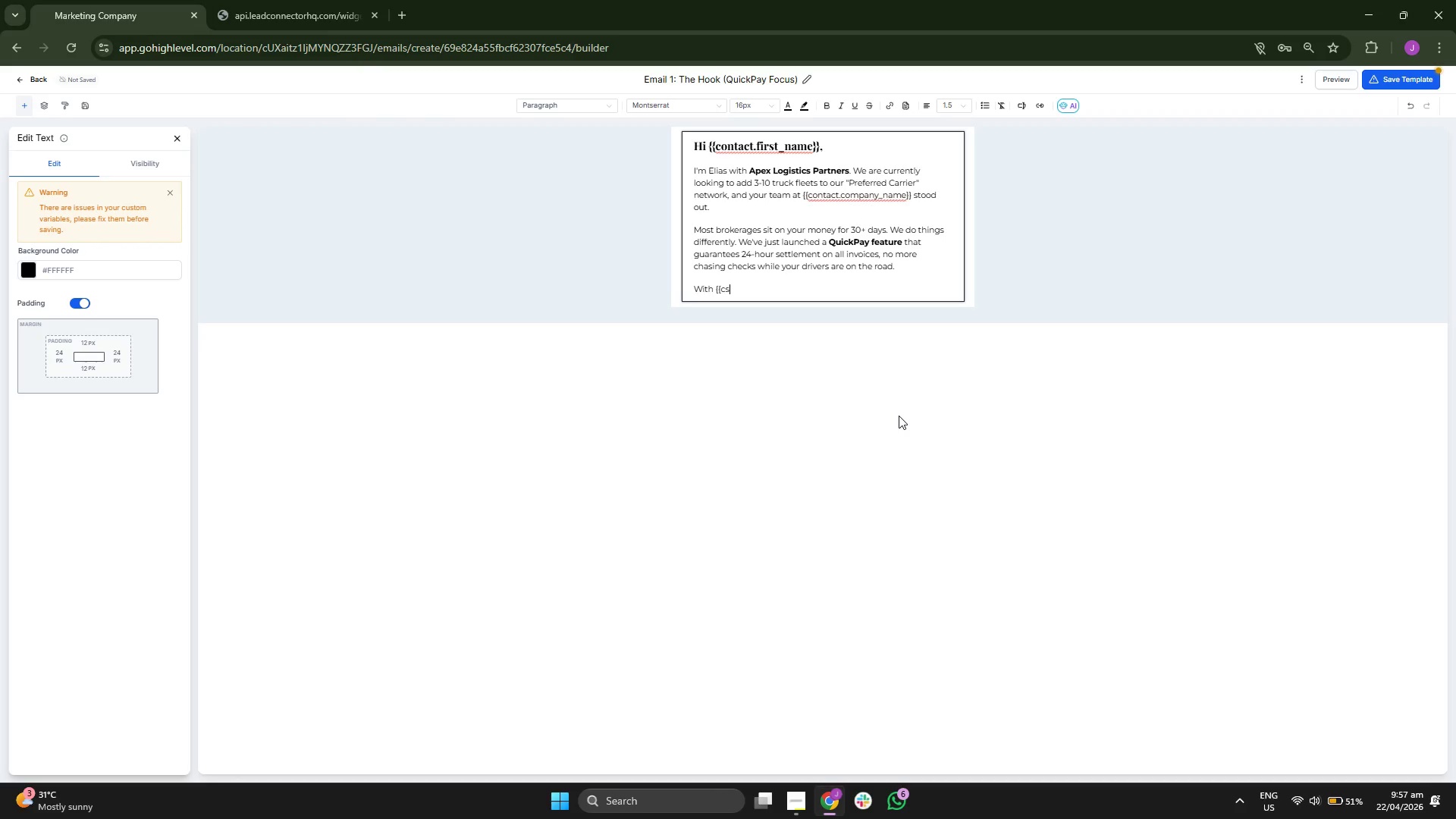 
key(Backspace)
type(ontact.)
 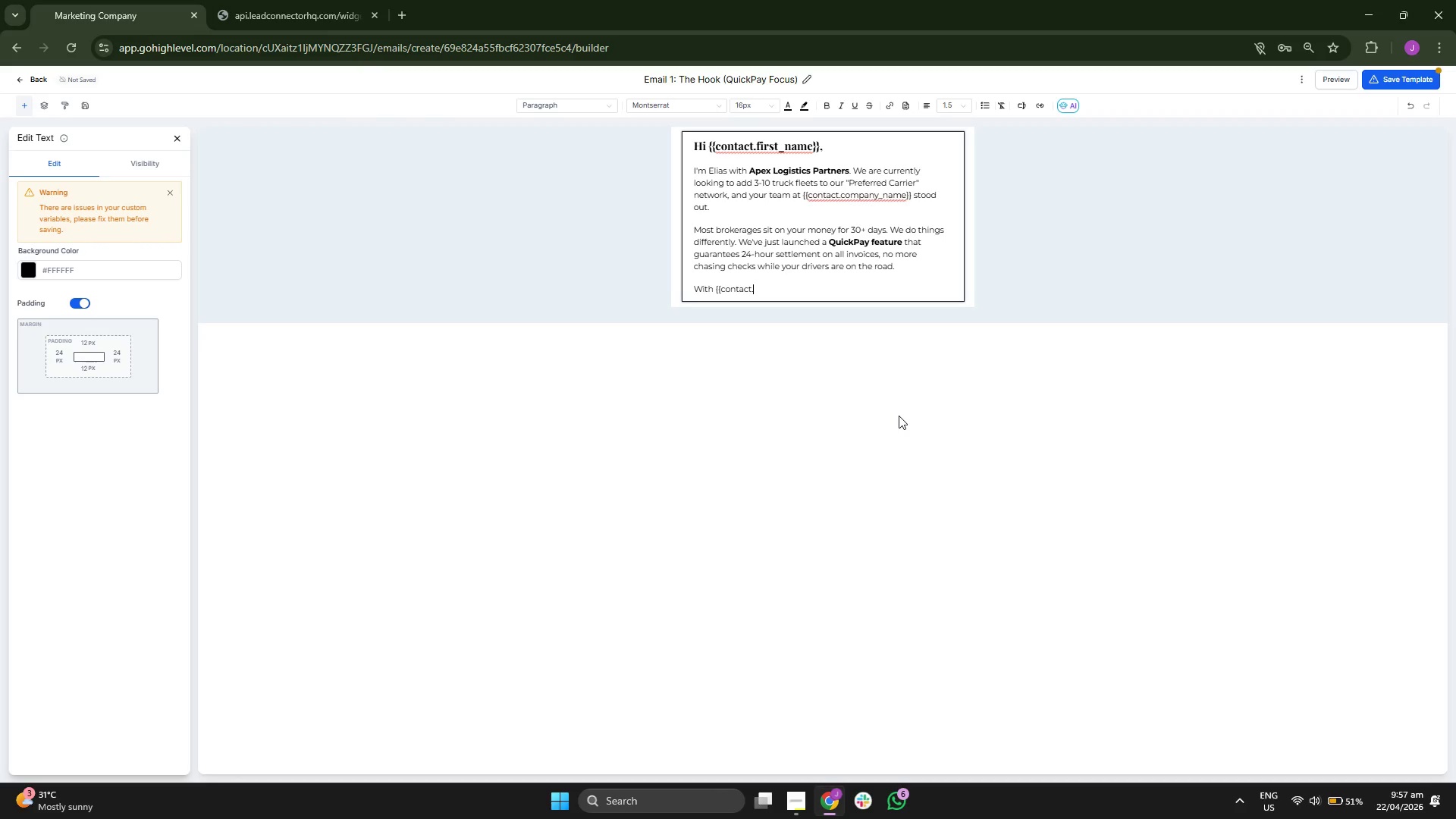 
type(flee)
 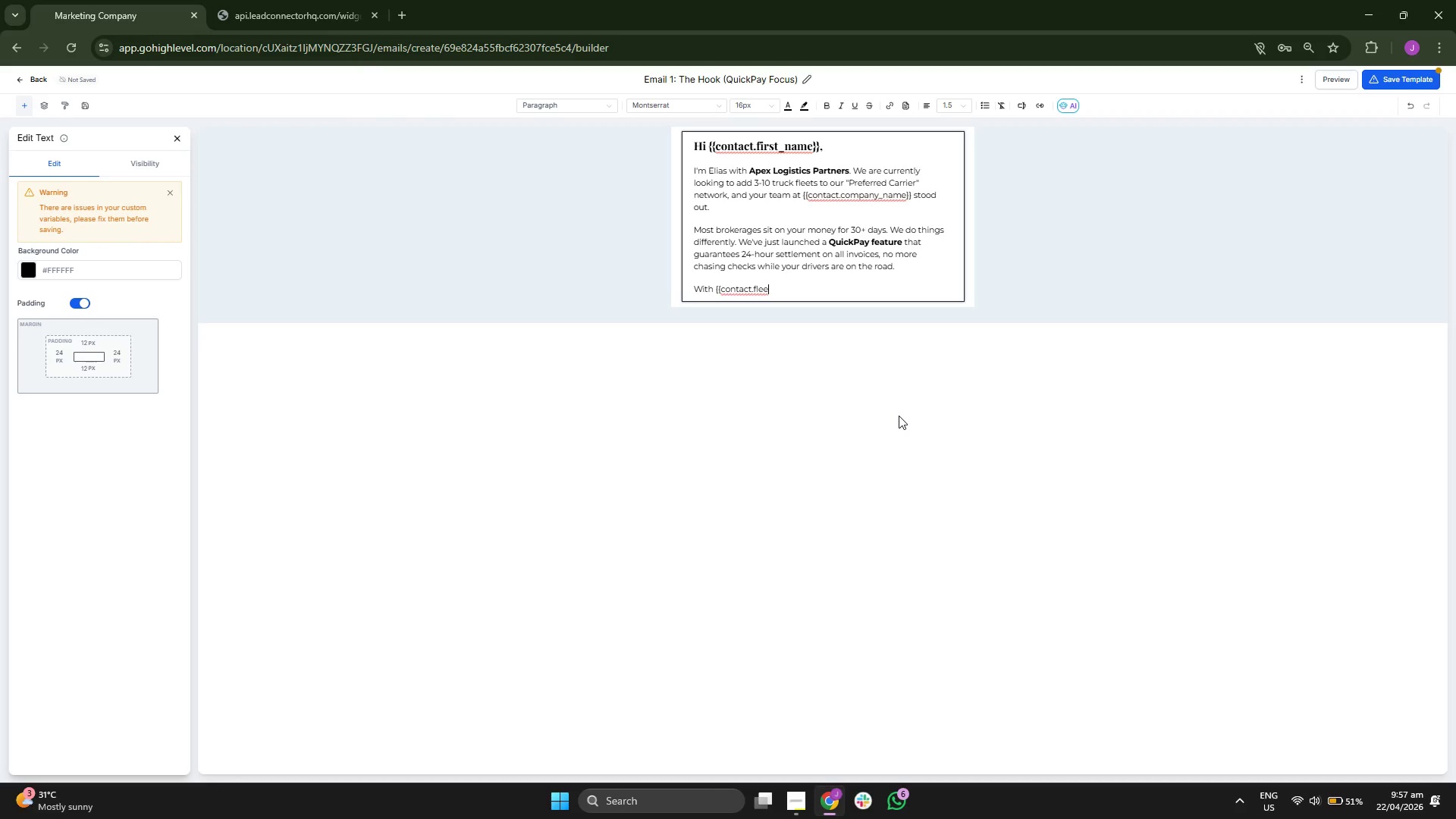 
key(T)
 